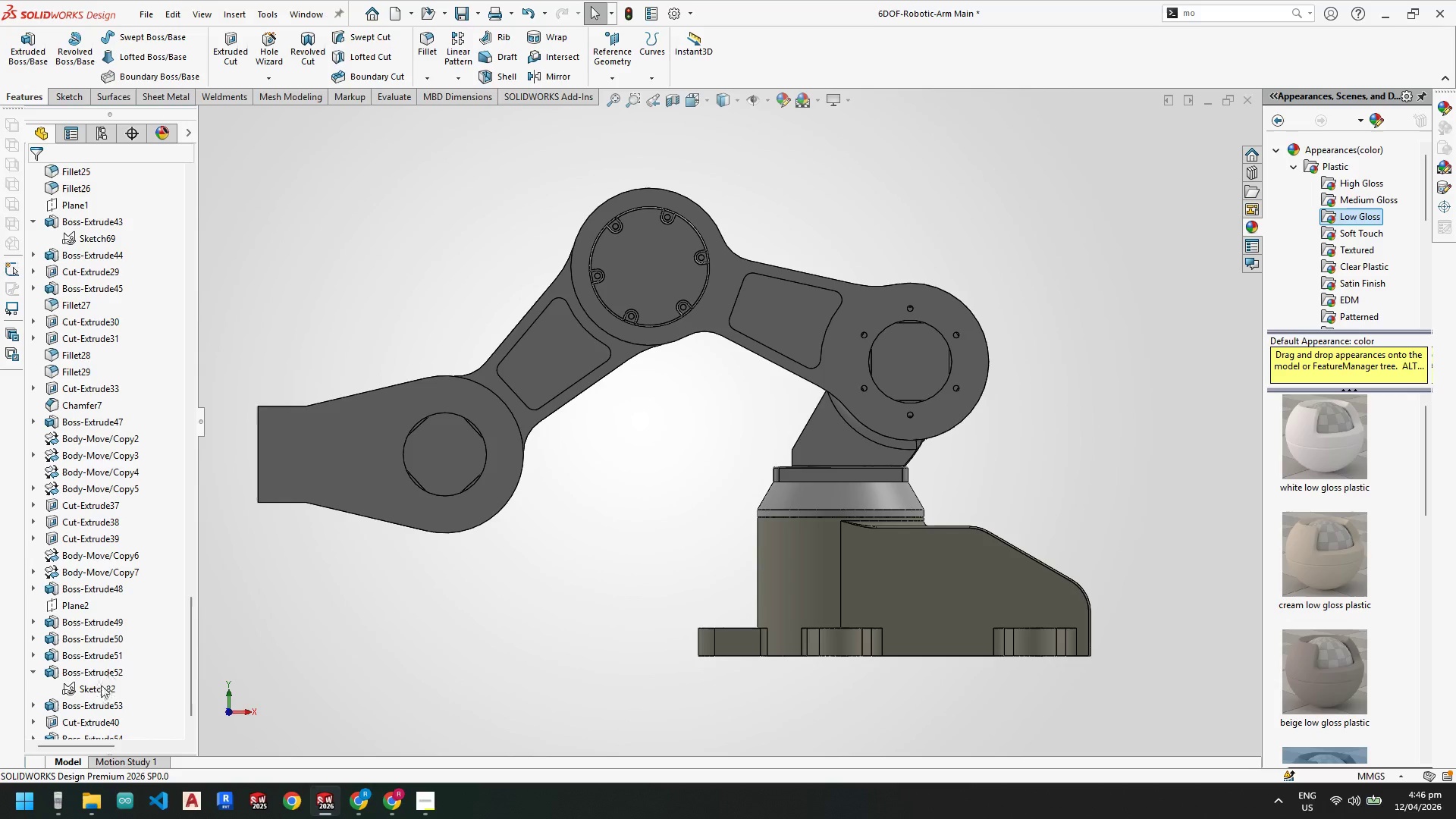 
scroll: coordinate [97, 676], scroll_direction: down, amount: 9.0
 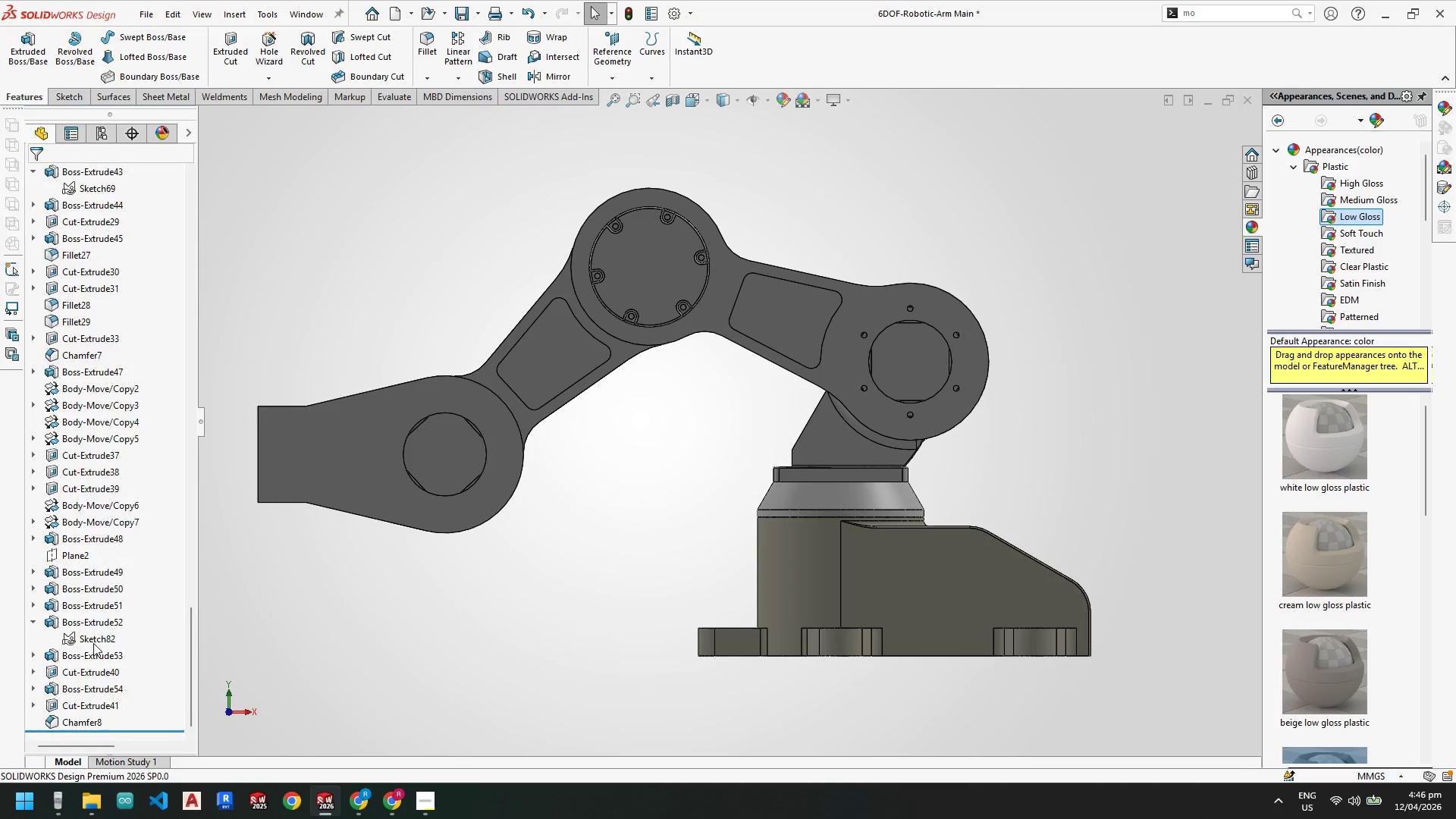 
left_click([94, 636])
 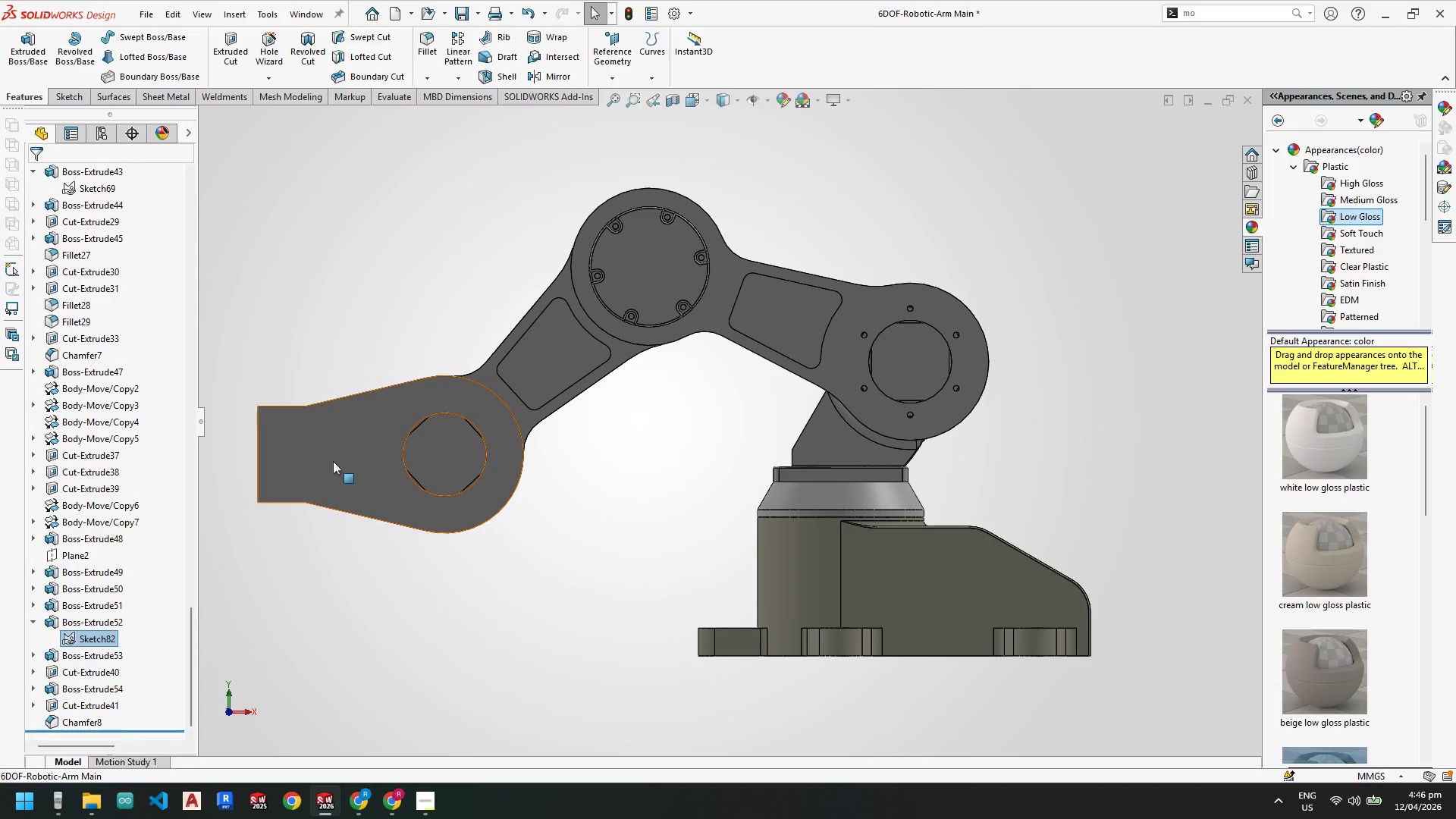 
left_click([258, 456])
 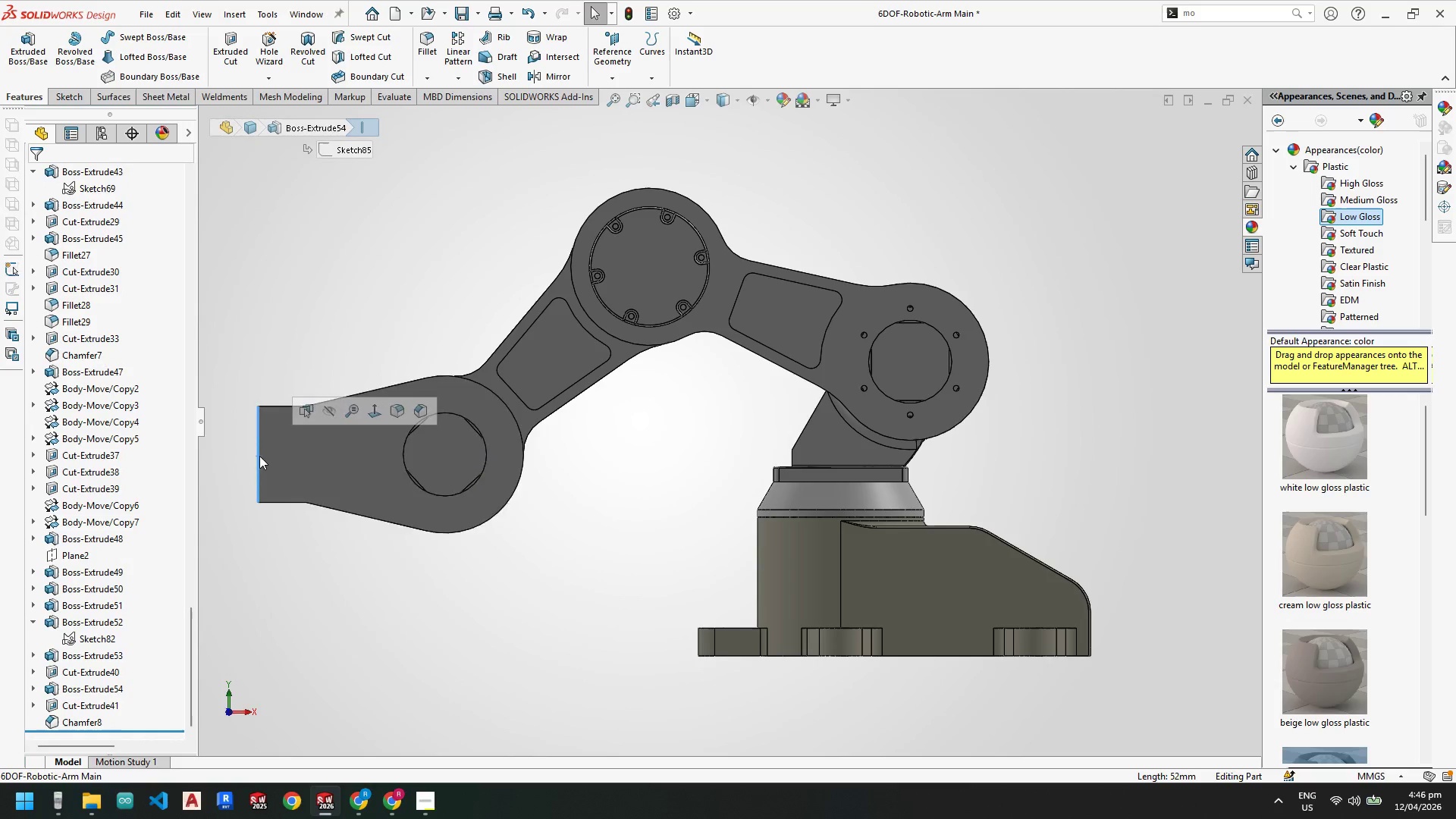 
left_click([265, 456])
 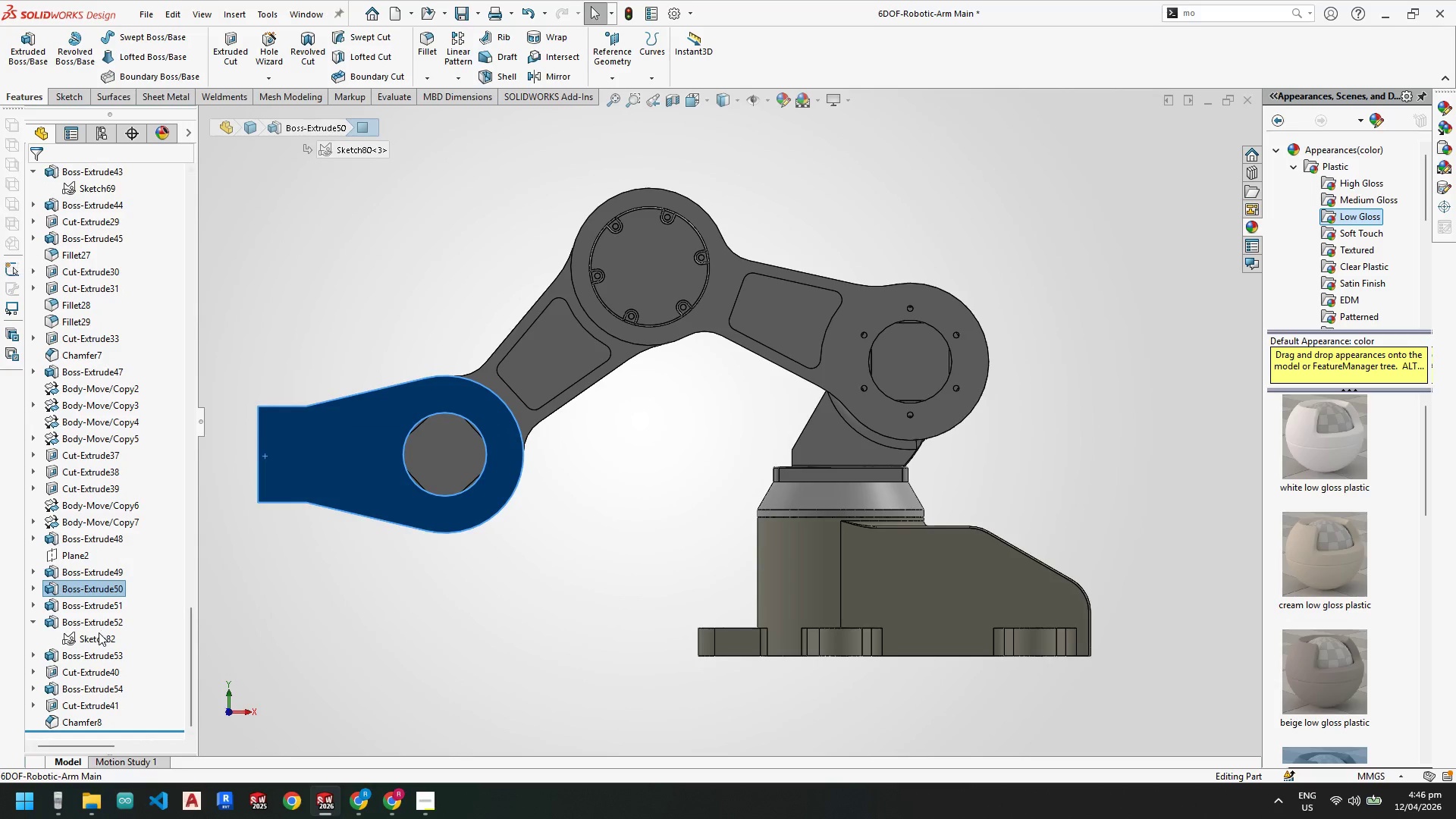 
left_click([99, 634])
 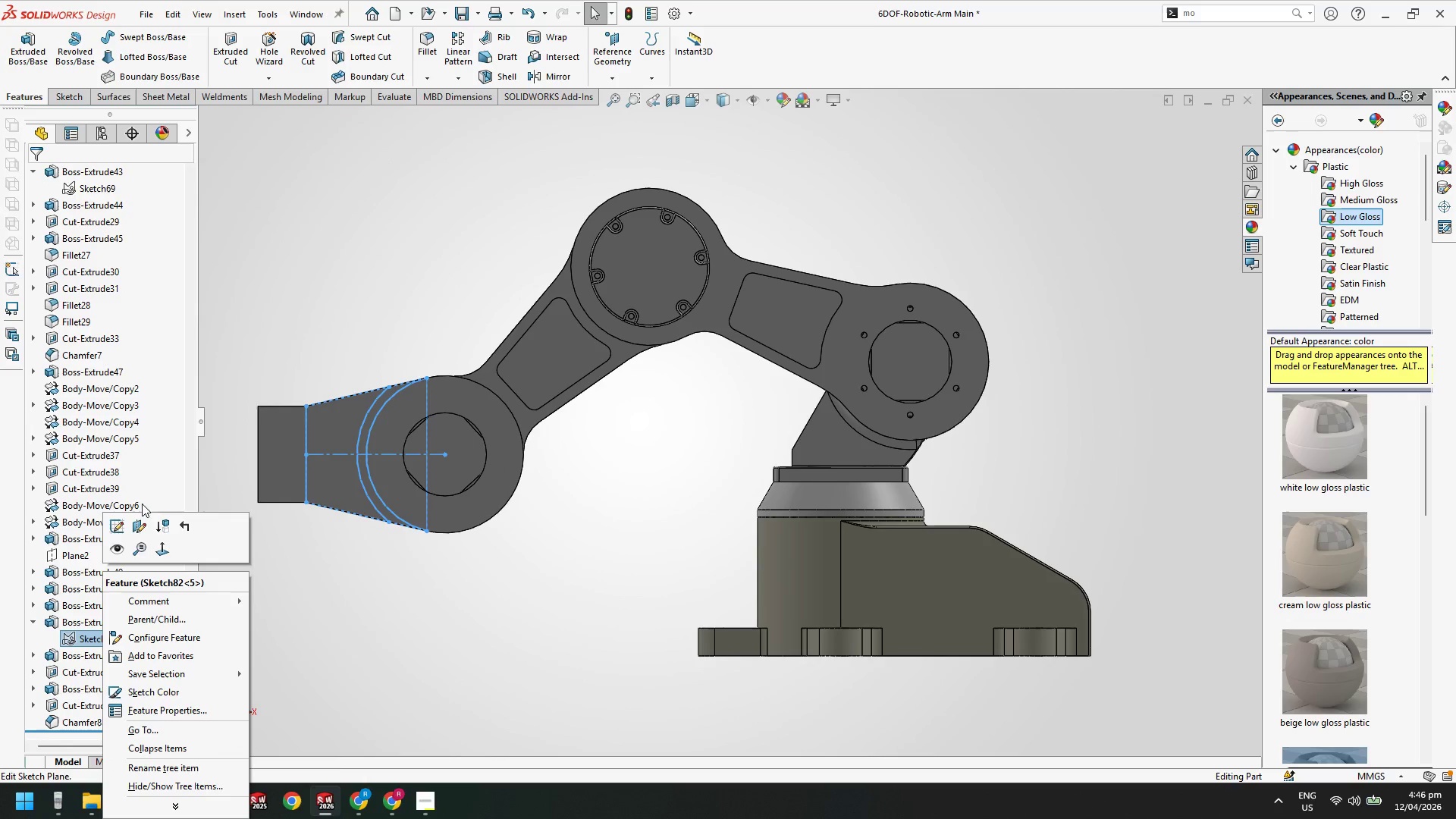 
left_click([115, 532])
 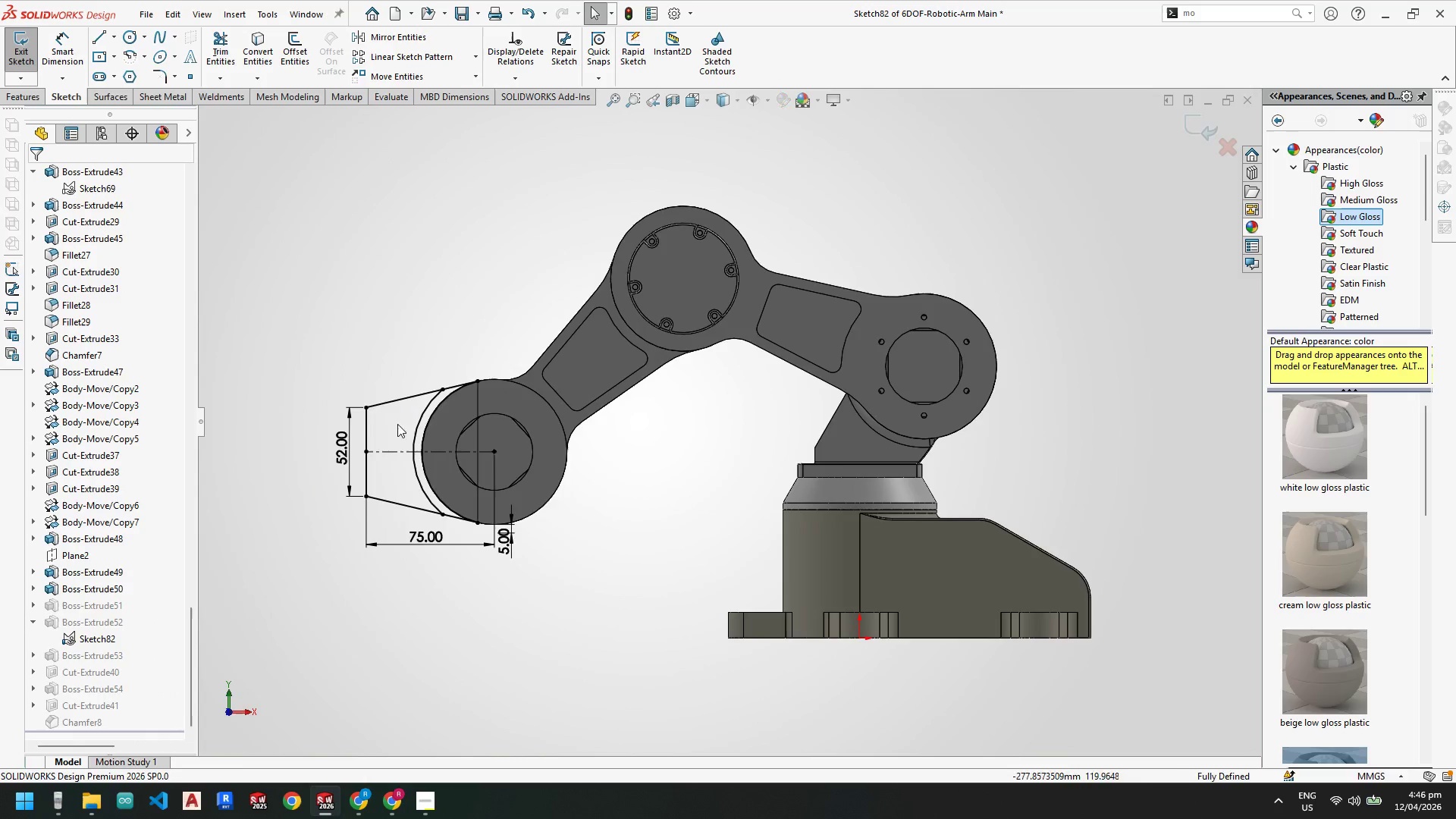 
scroll: coordinate [388, 402], scroll_direction: down, amount: 6.0
 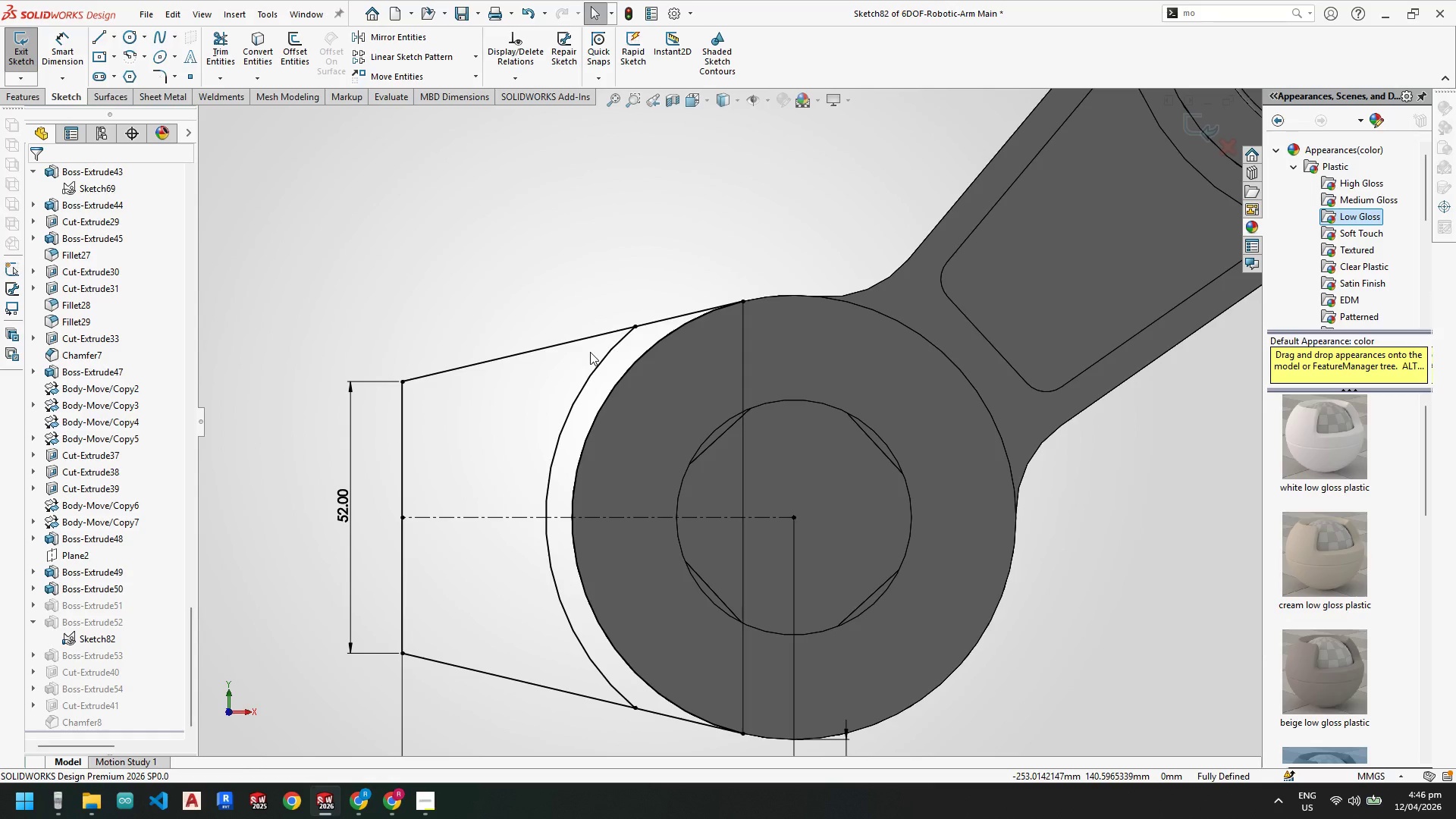 
wait(6.35)
 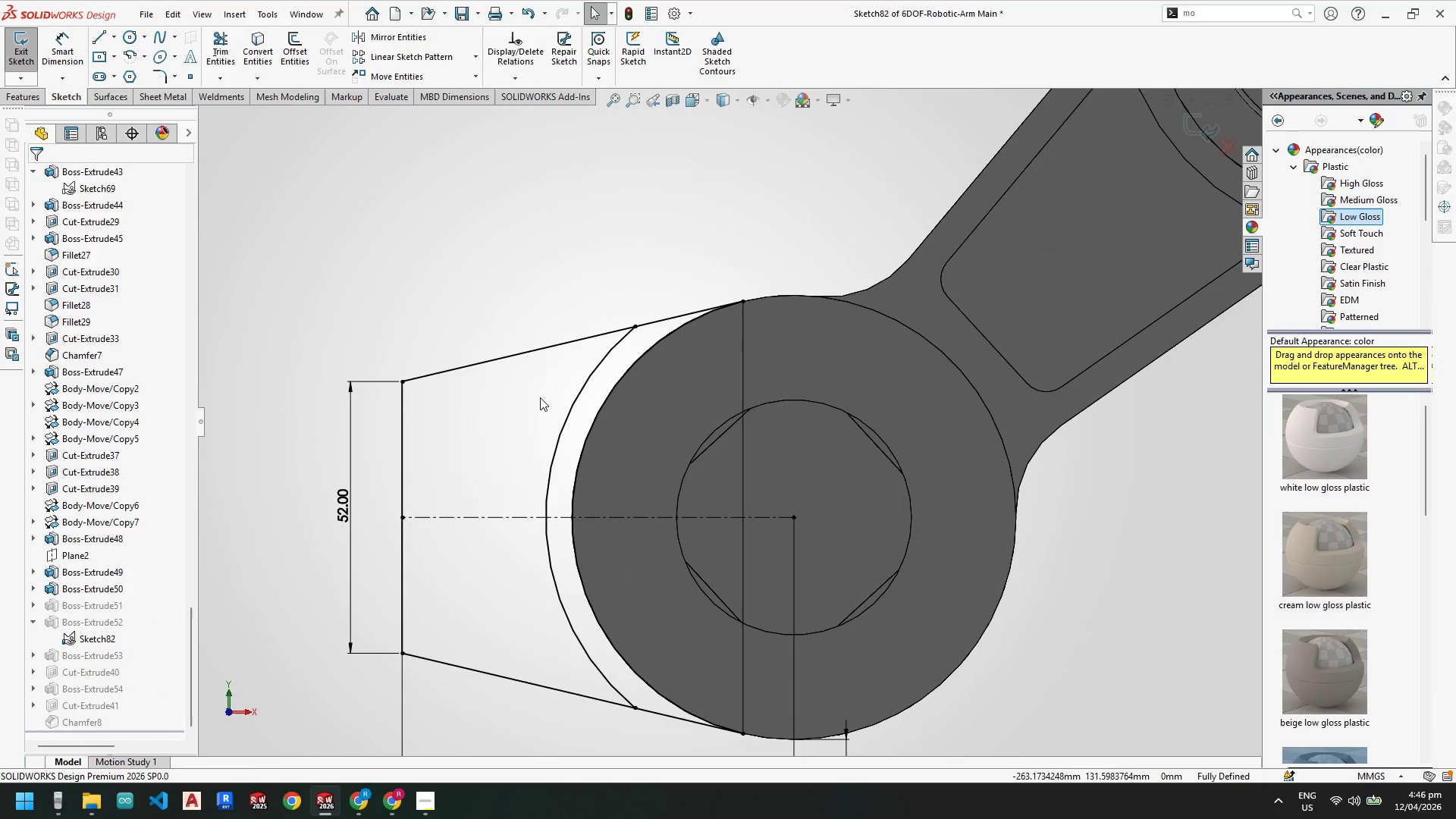 
scroll: coordinate [623, 440], scroll_direction: up, amount: 1.0
 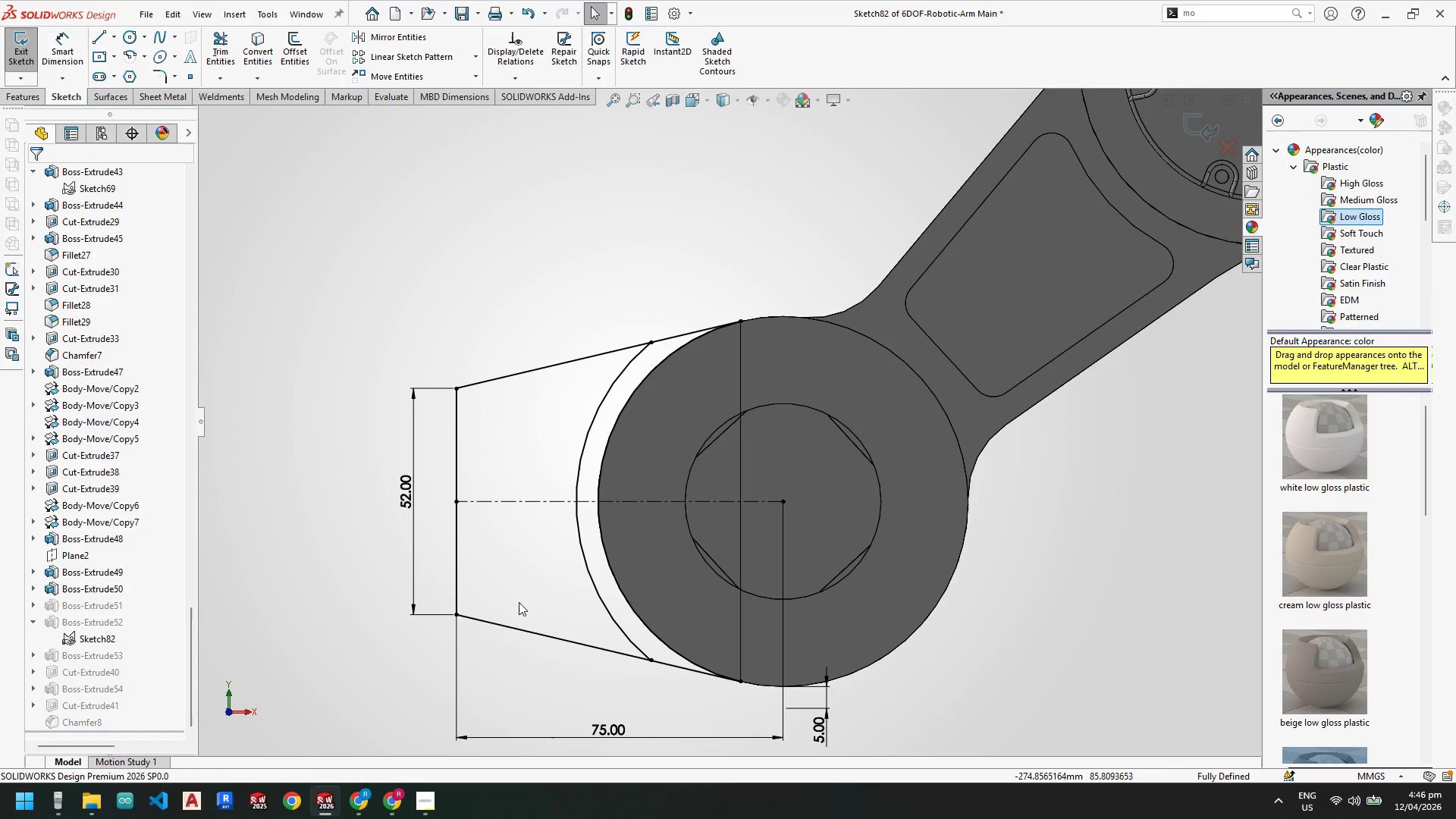 
wait(14.88)
 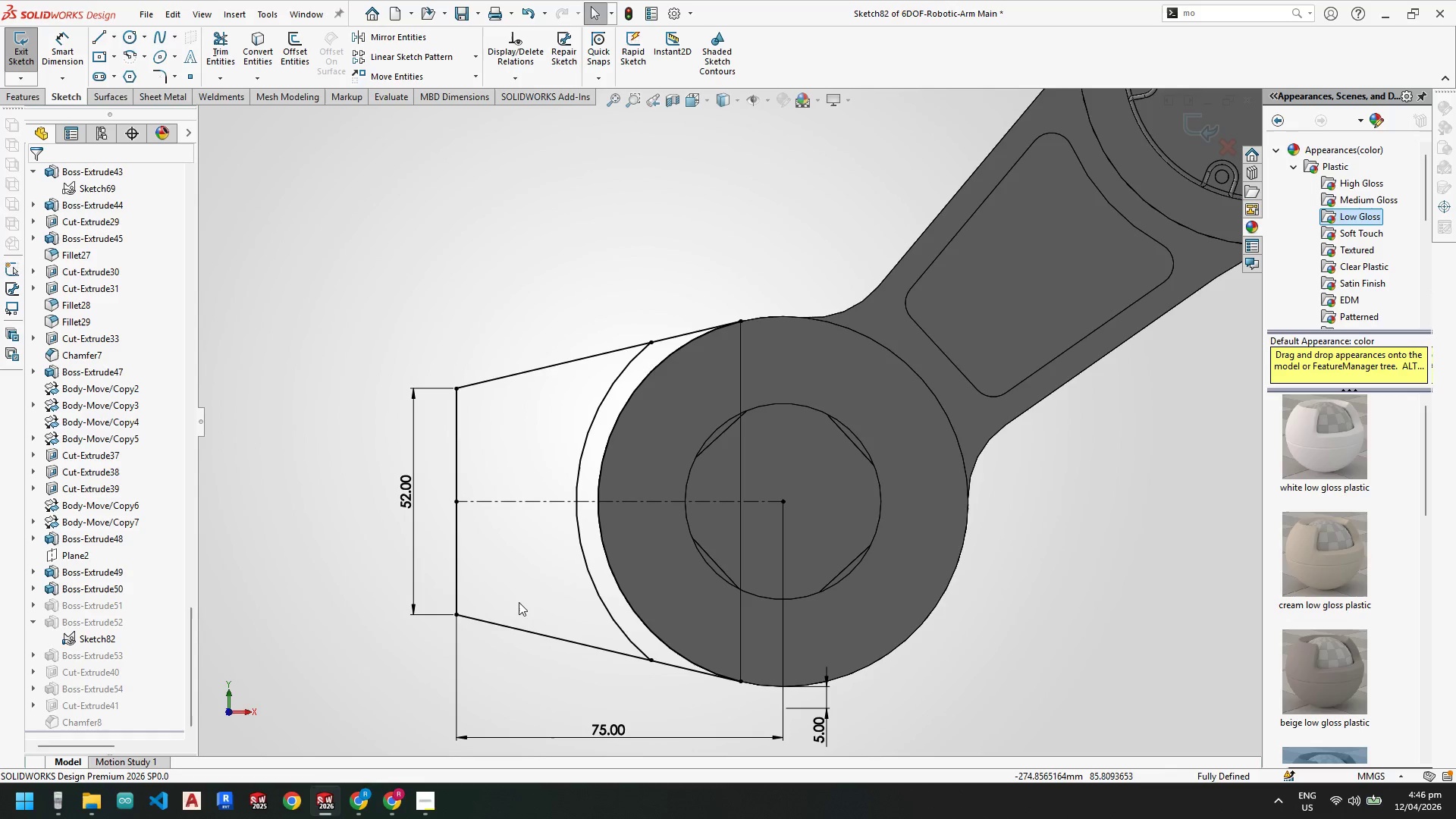 
left_click([133, 39])
 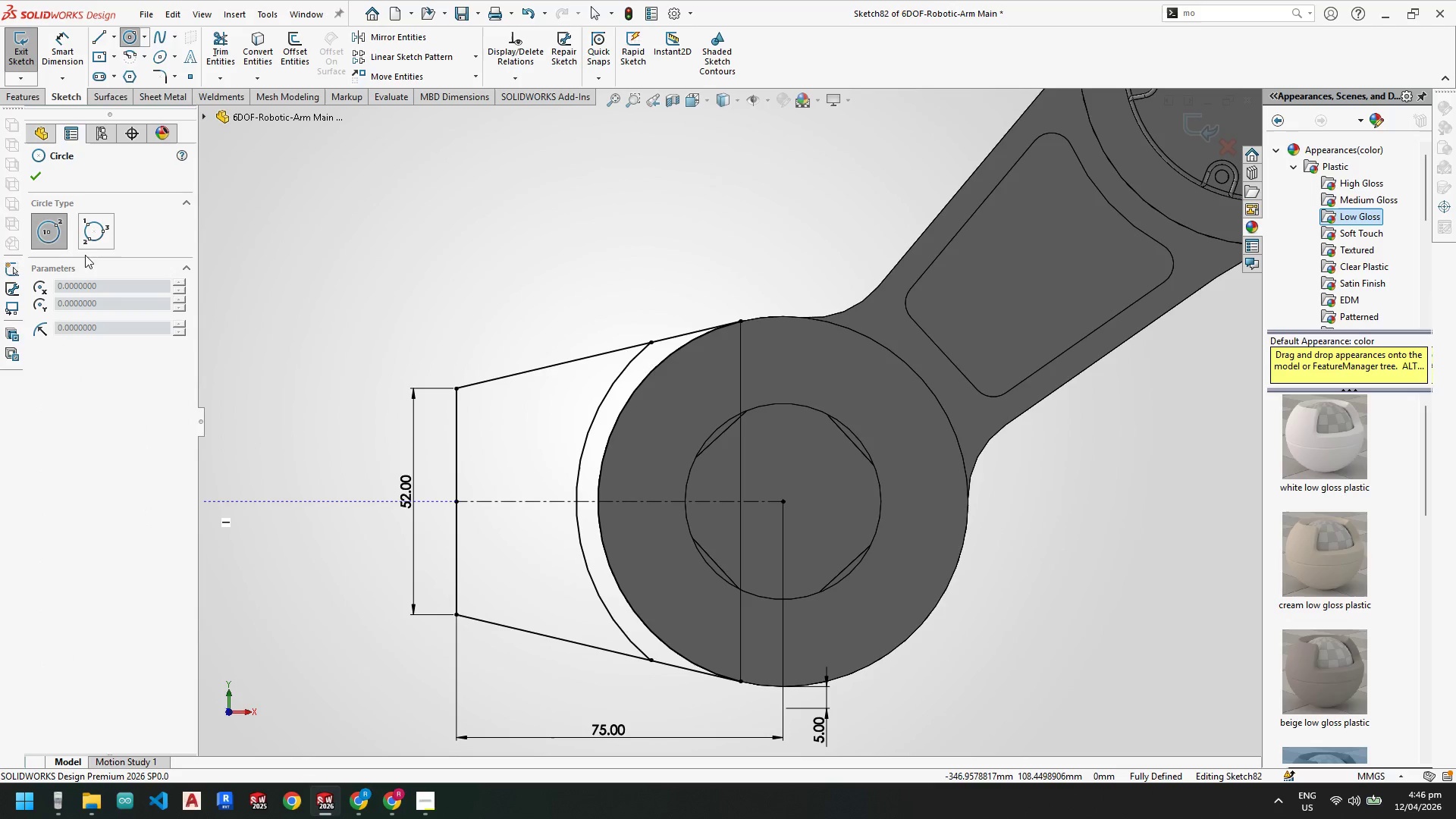 
left_click([96, 234])
 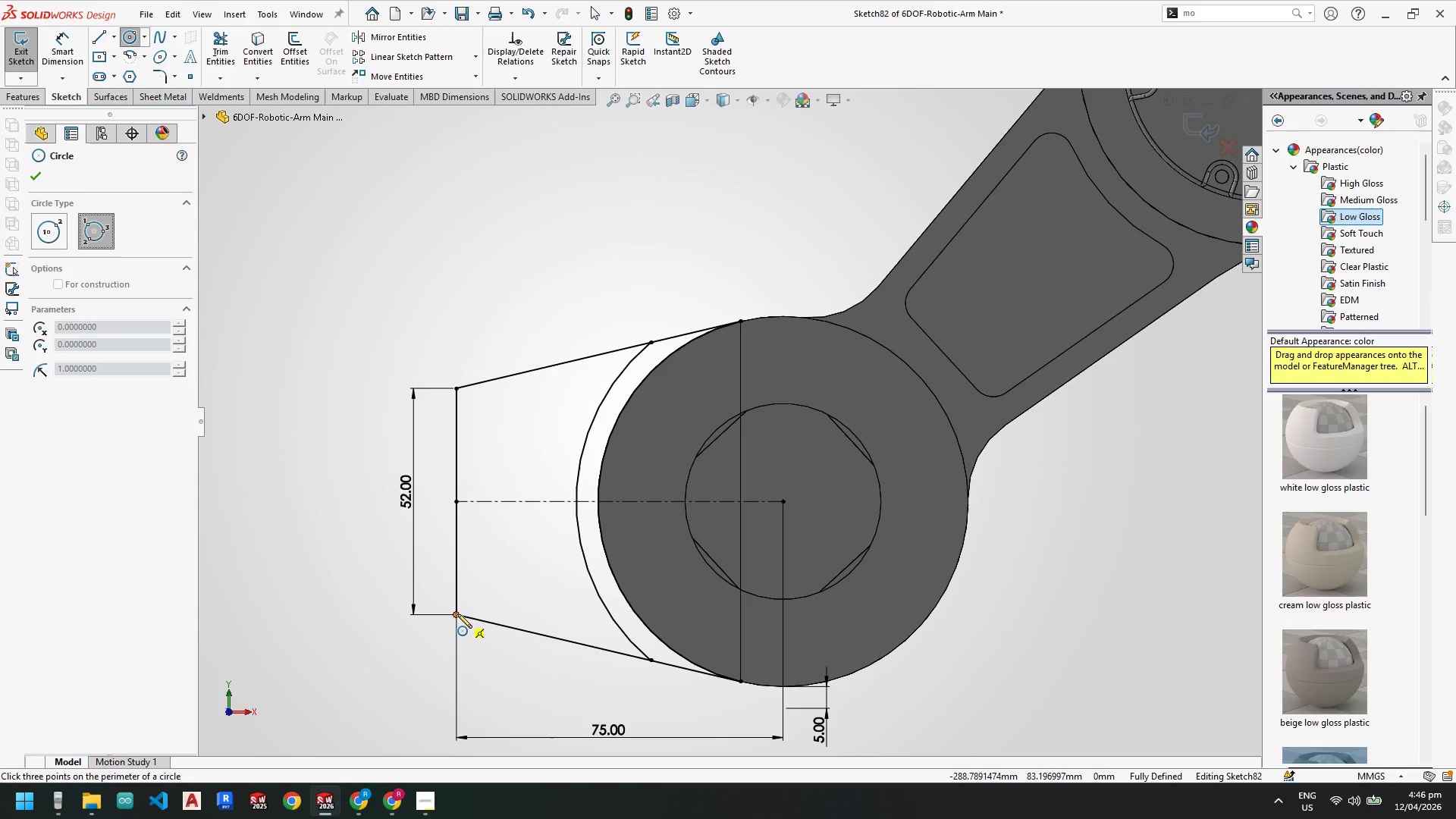 
left_click([457, 613])
 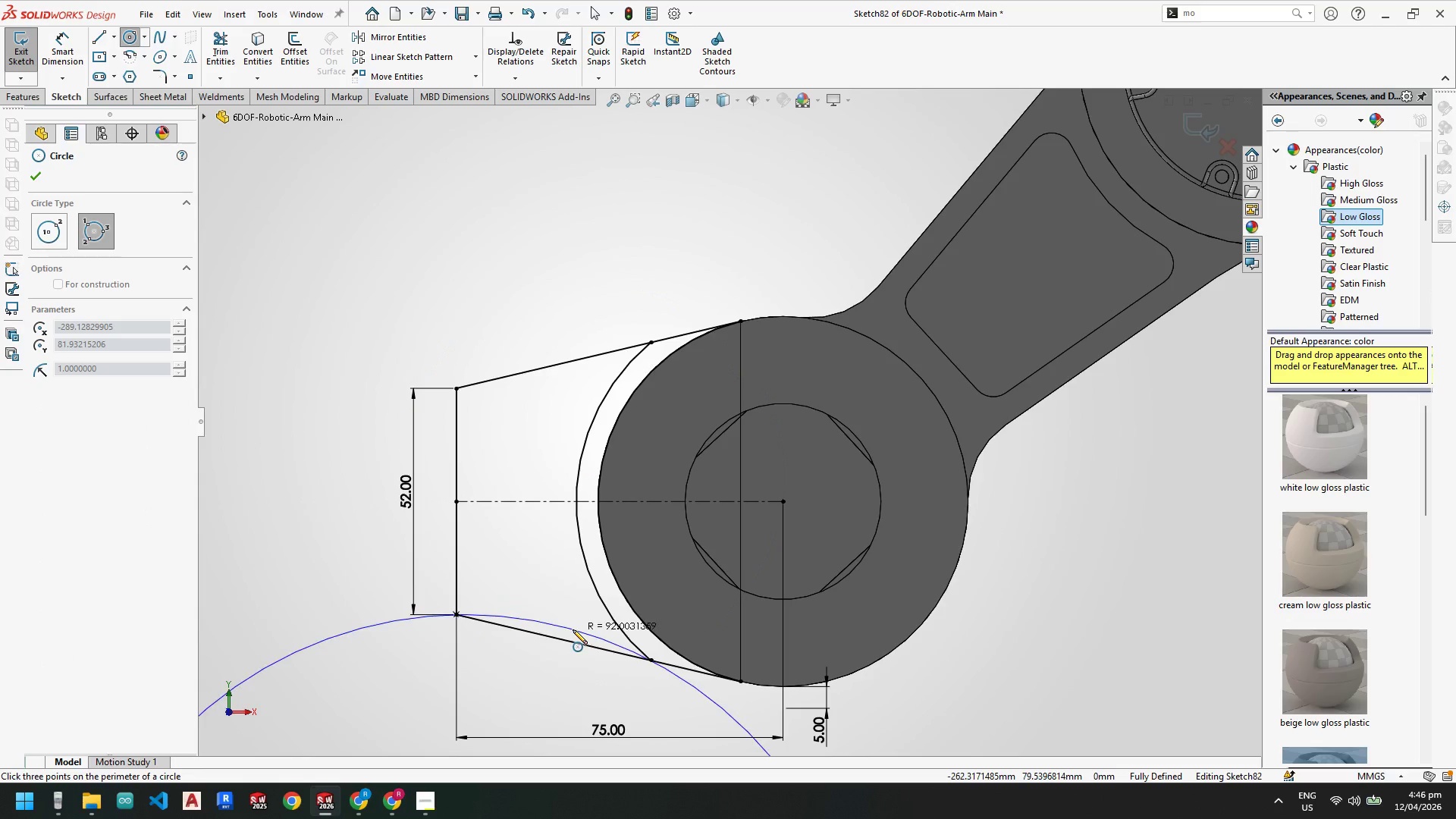 
wait(8.3)
 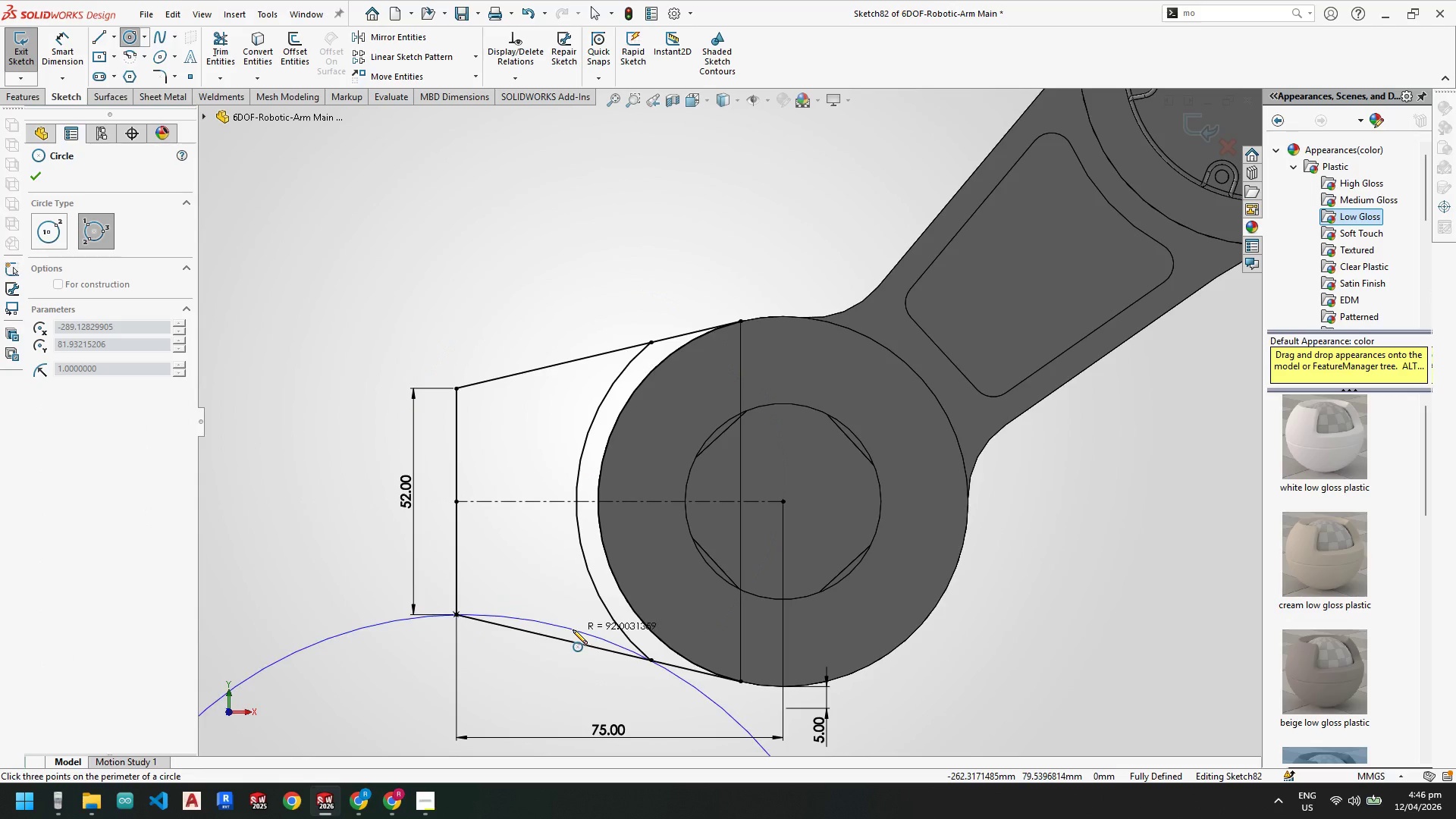 
key(Escape)
 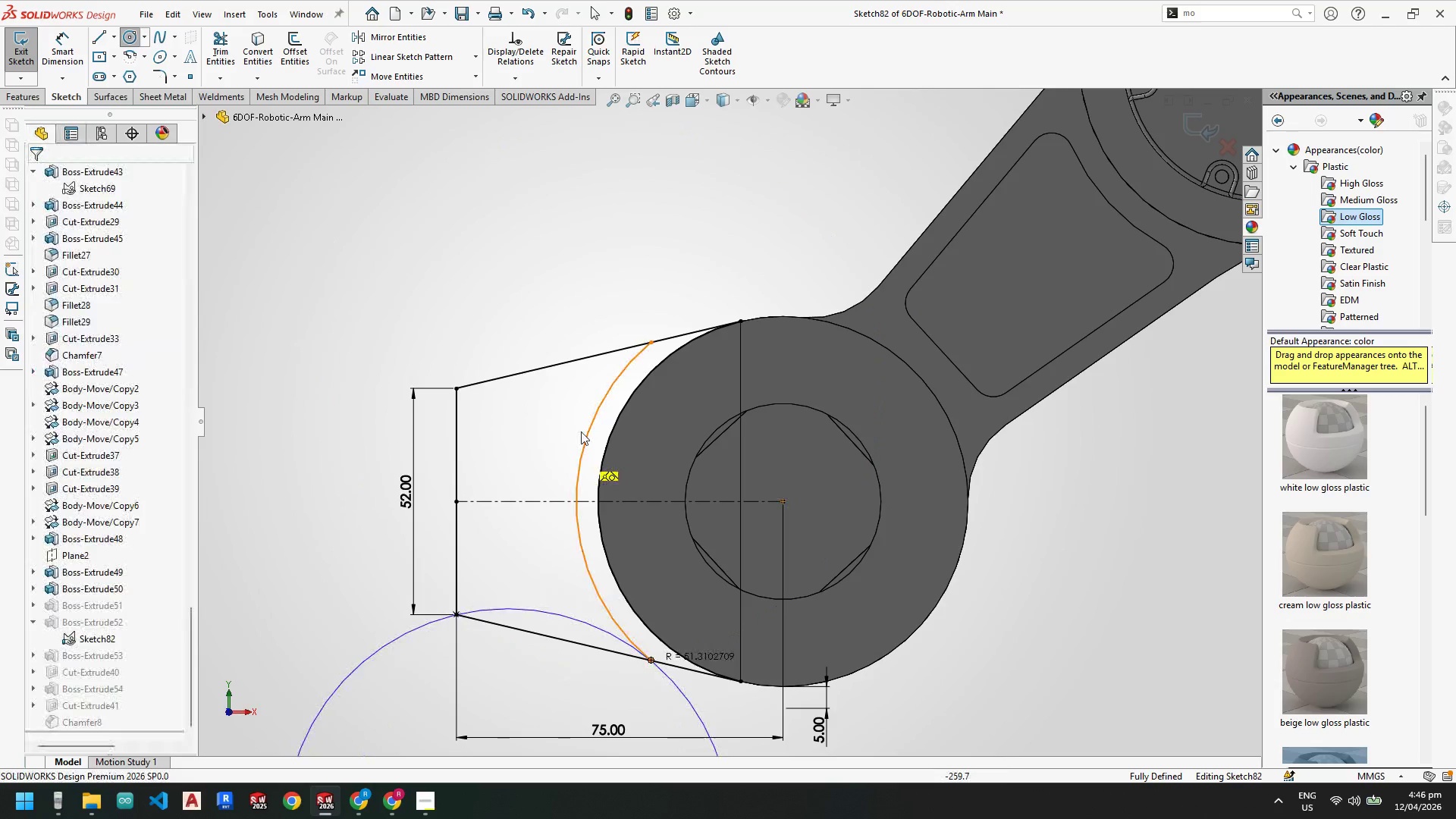 
key(Escape)
 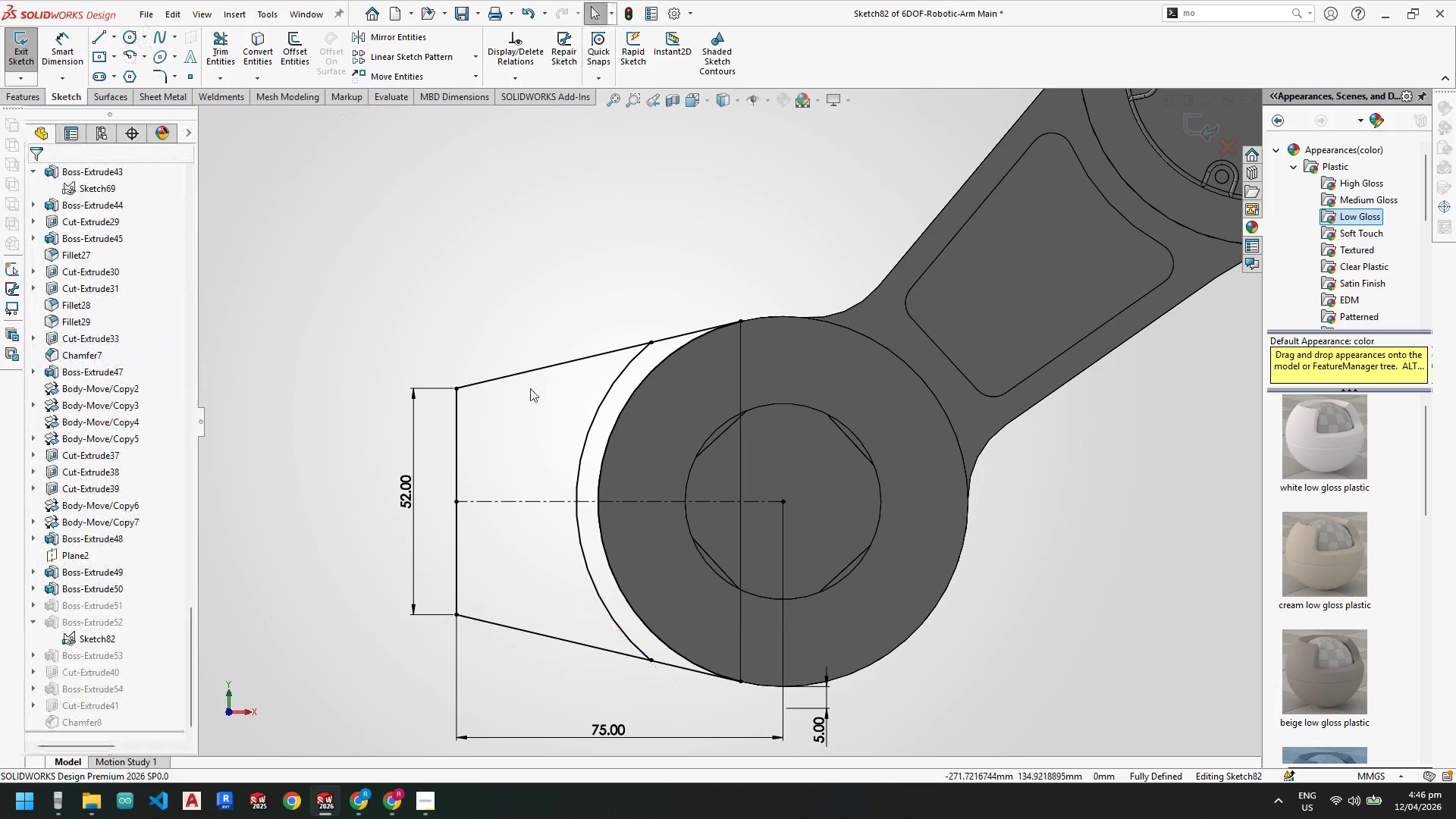 
key(Escape)
 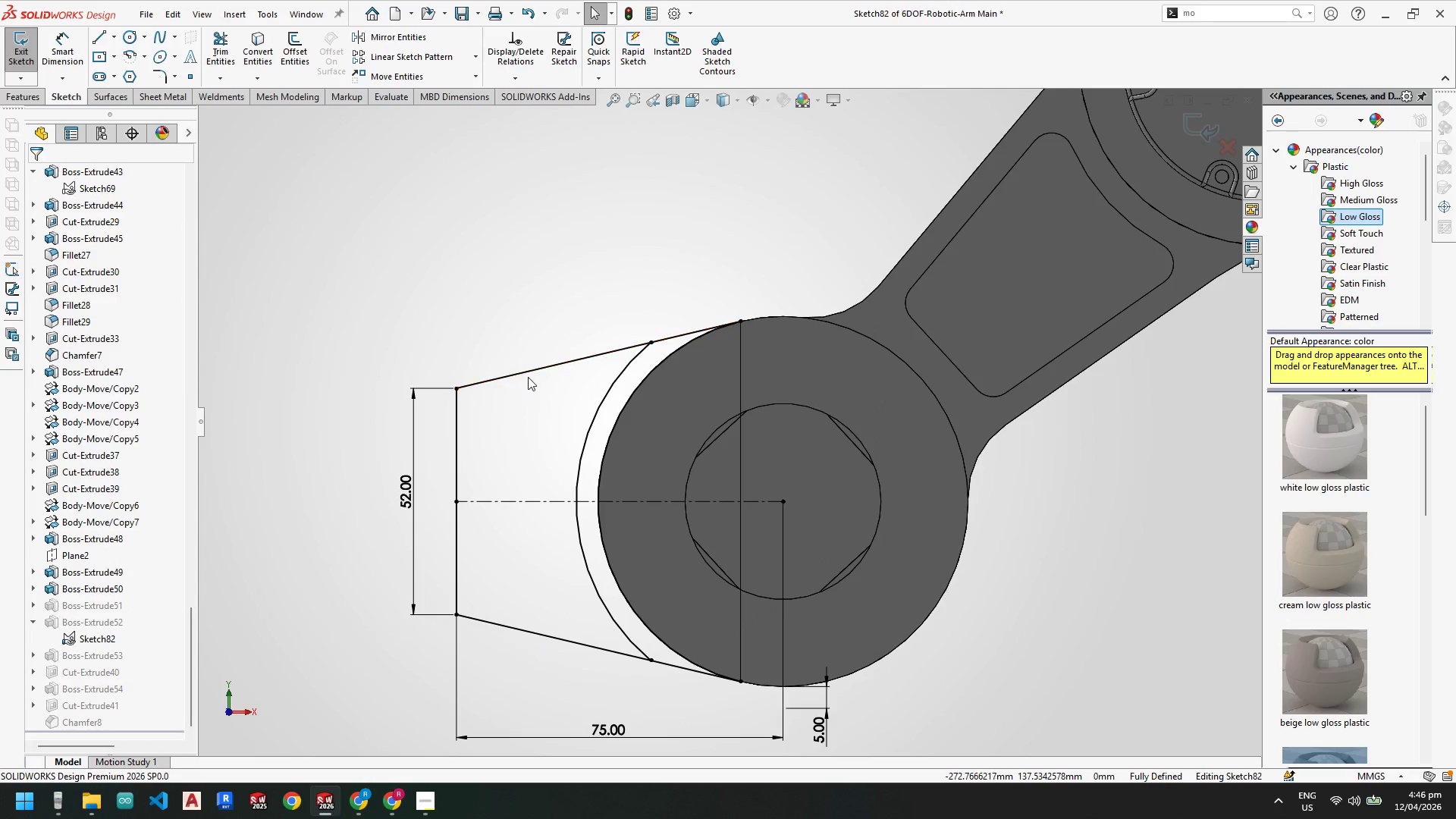 
wait(5.58)
 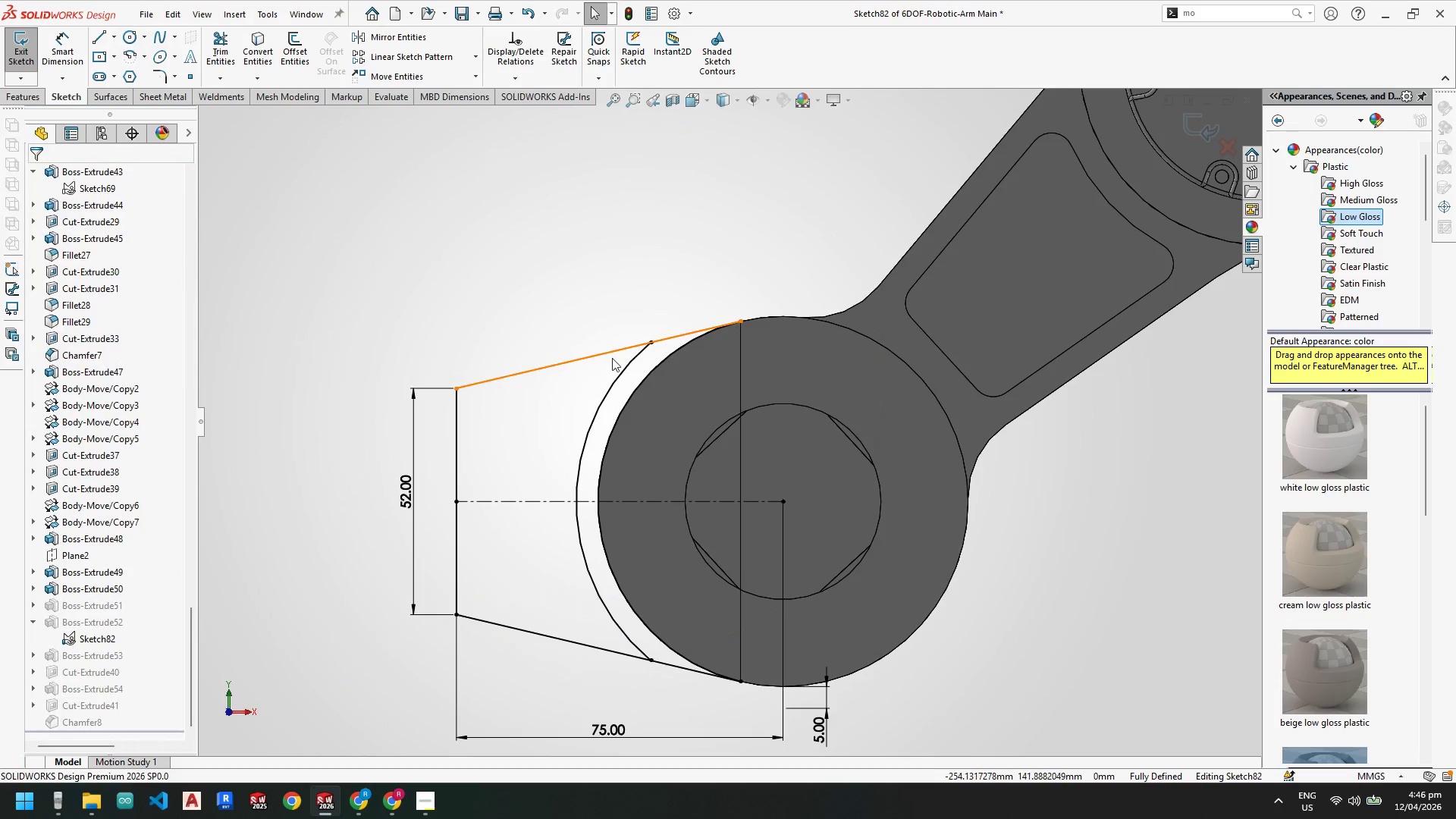 
left_click([25, 54])
 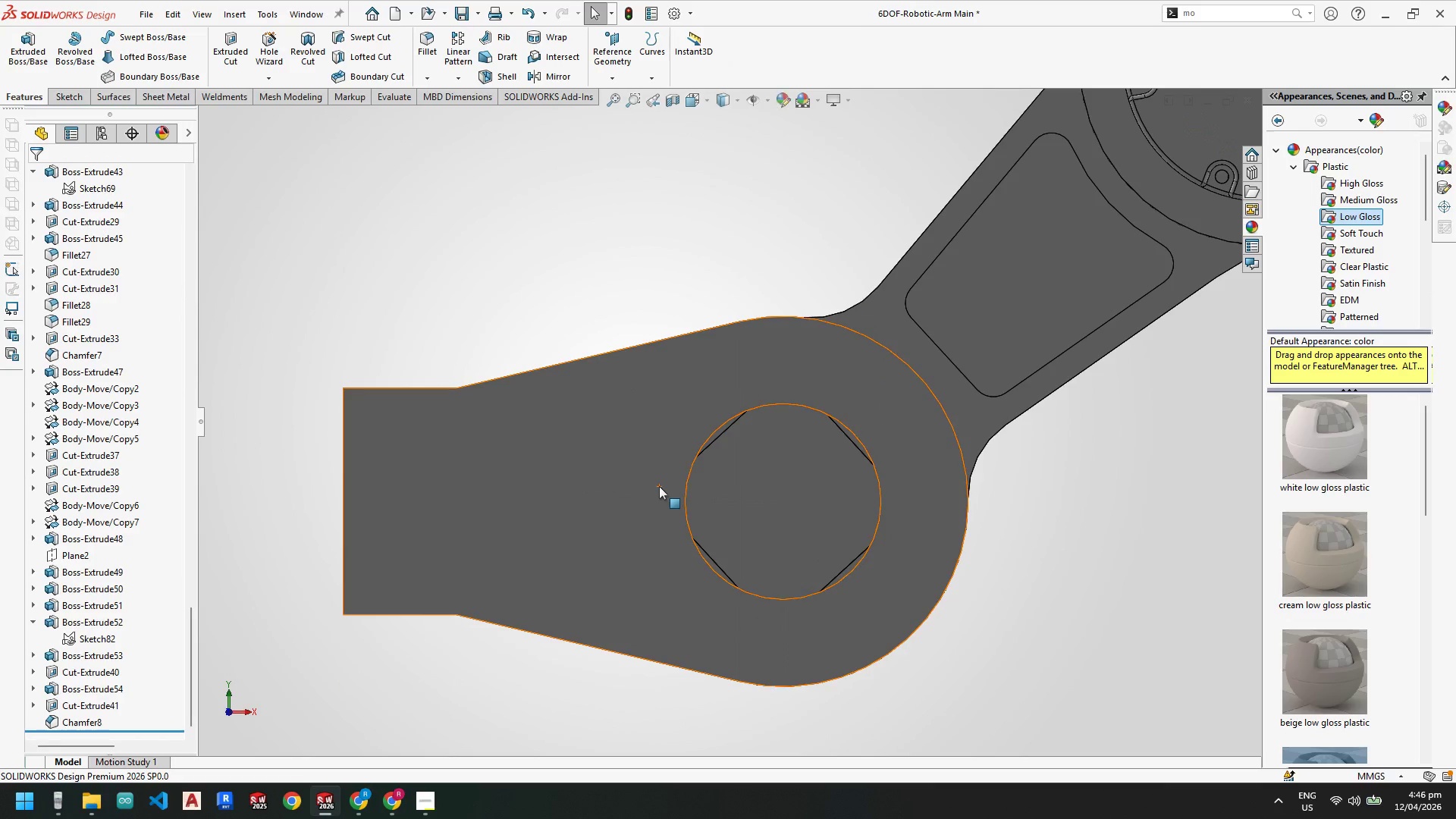 
scroll: coordinate [657, 486], scroll_direction: up, amount: 1.0
 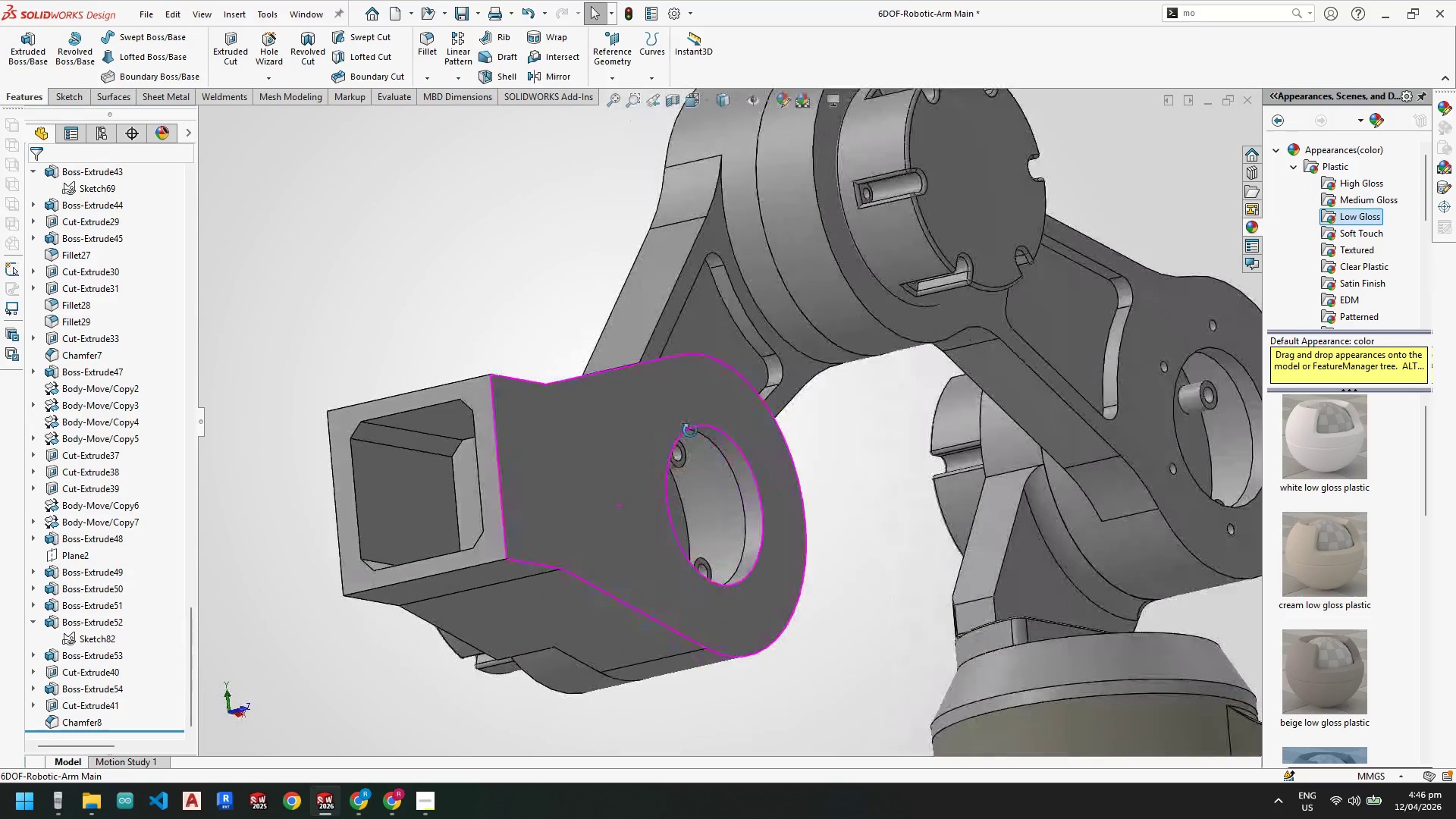 
wait(6.66)
 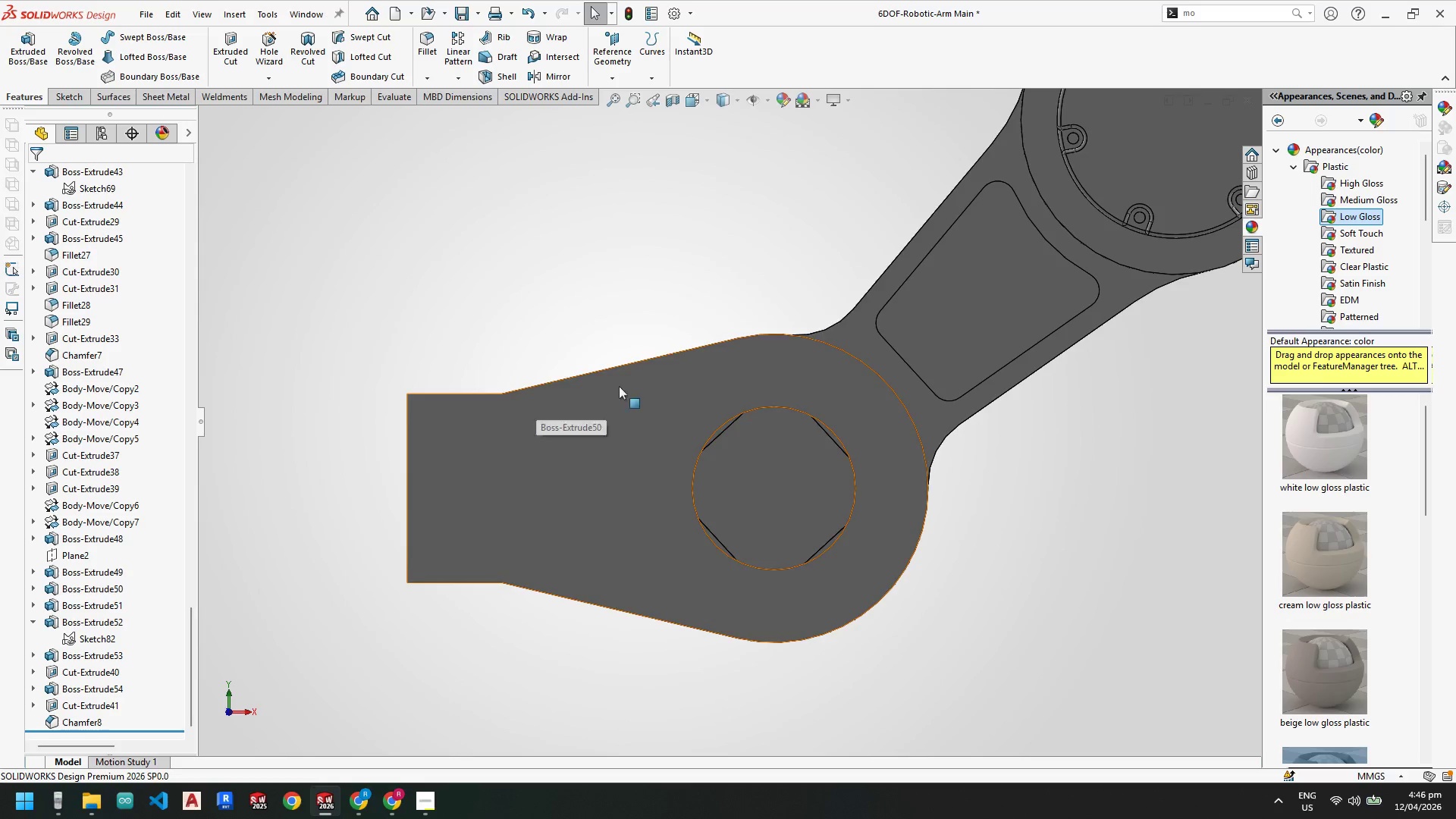 
scroll: coordinate [657, 570], scroll_direction: up, amount: 3.0
 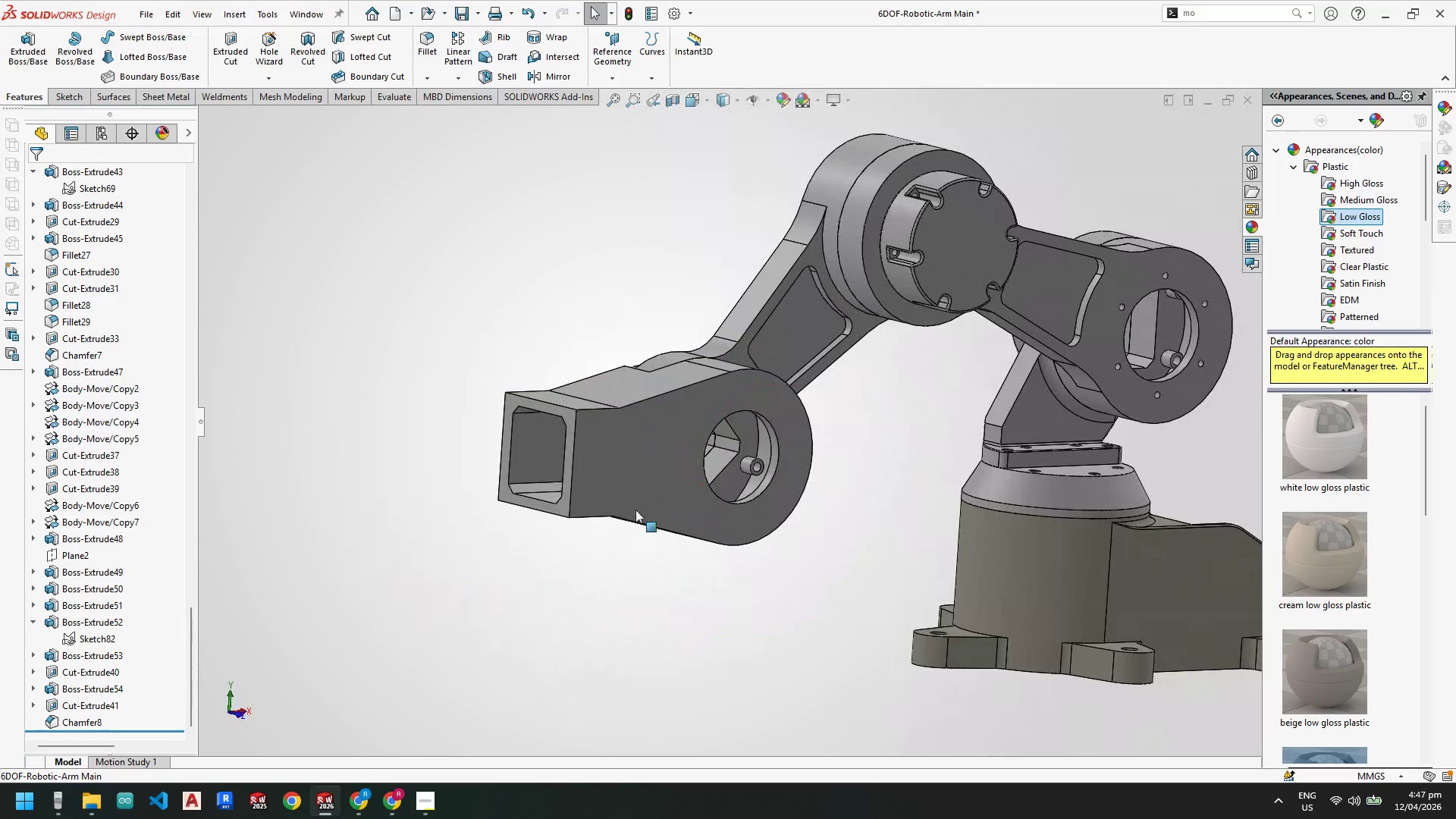 
scroll: coordinate [671, 423], scroll_direction: none, amount: 0.0
 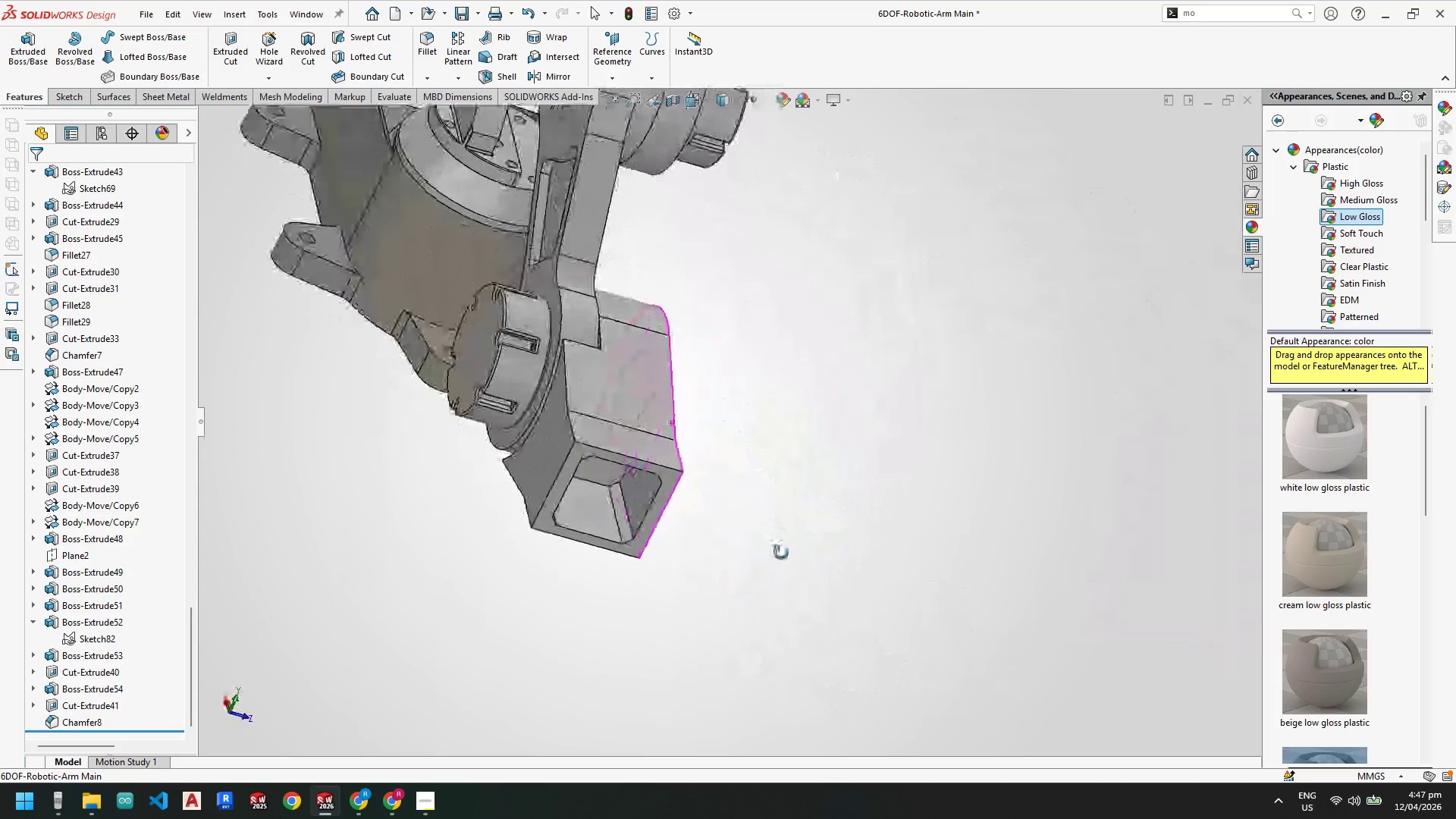 
scroll: coordinate [646, 422], scroll_direction: down, amount: 4.0
 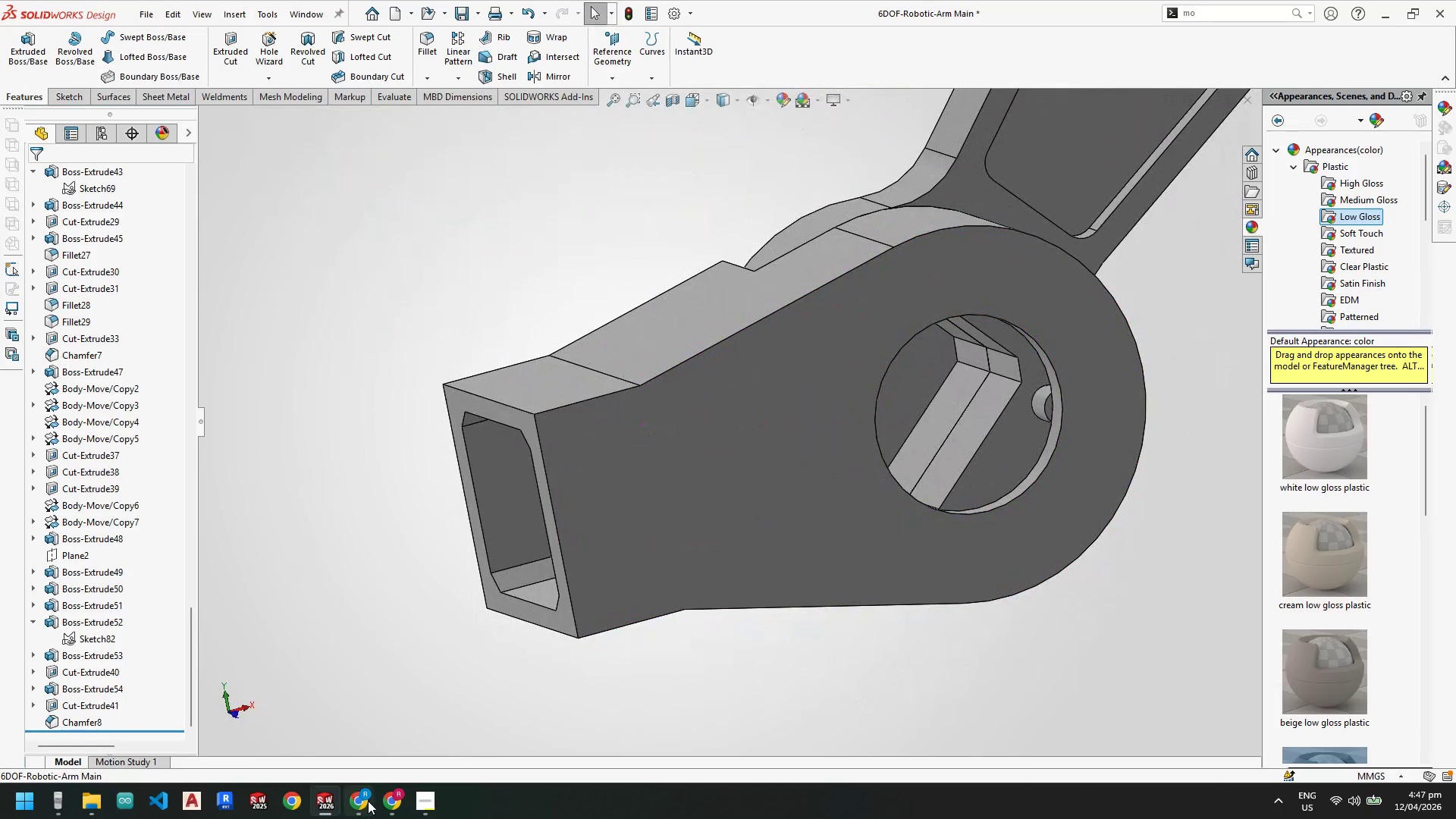 
mouse_move([781, 393])
 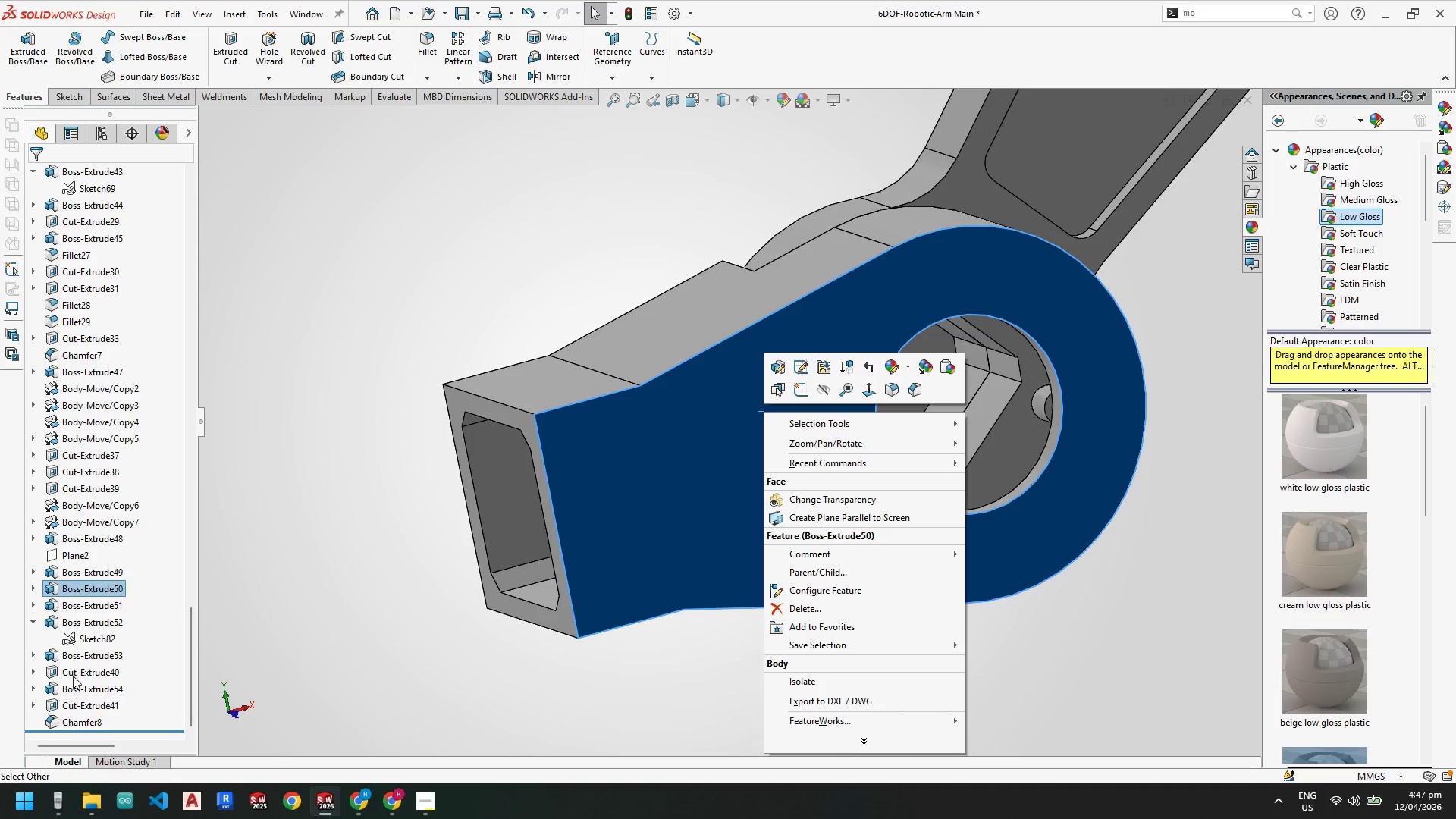 
left_click([98, 643])
 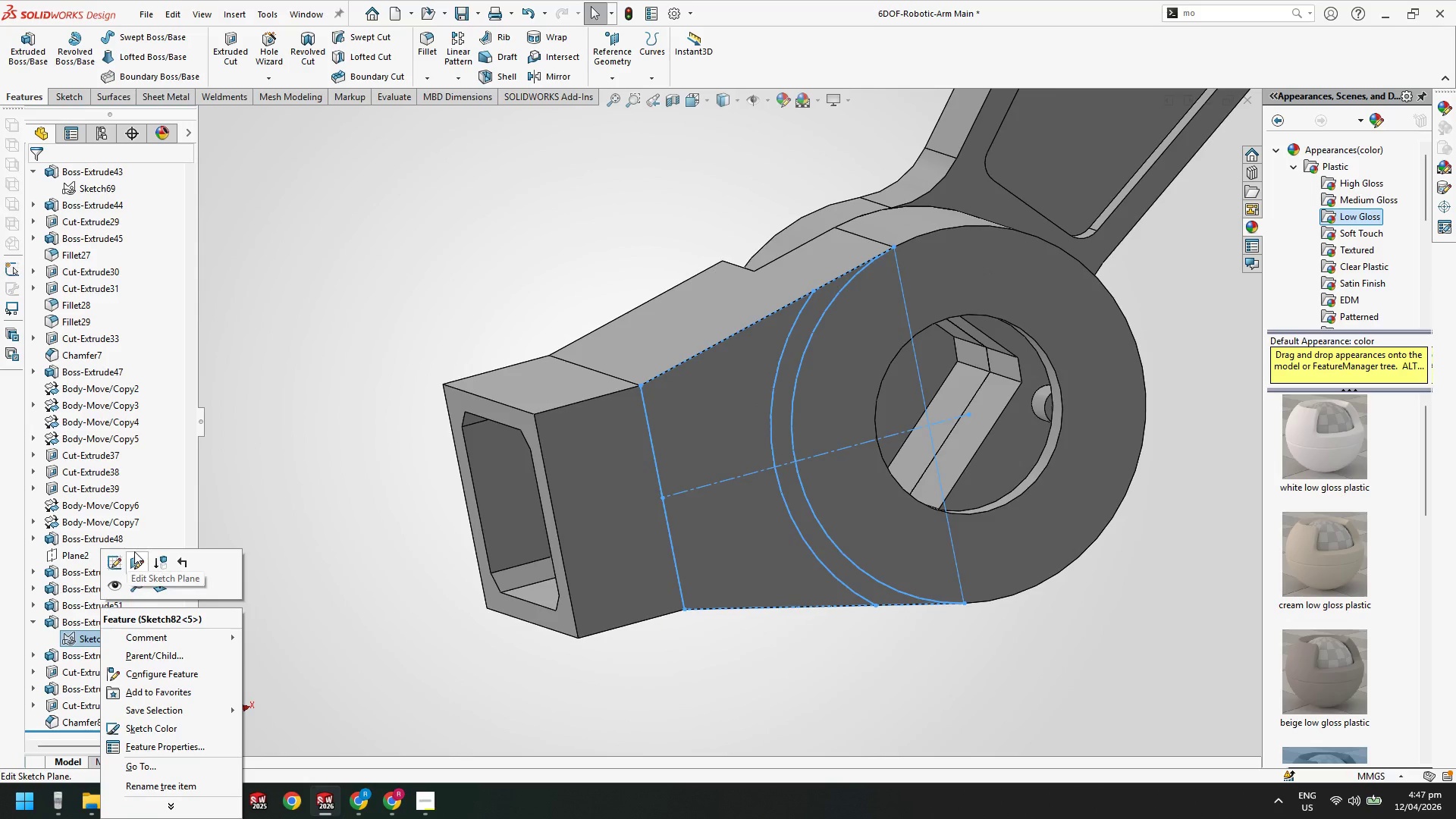 
left_click([119, 563])
 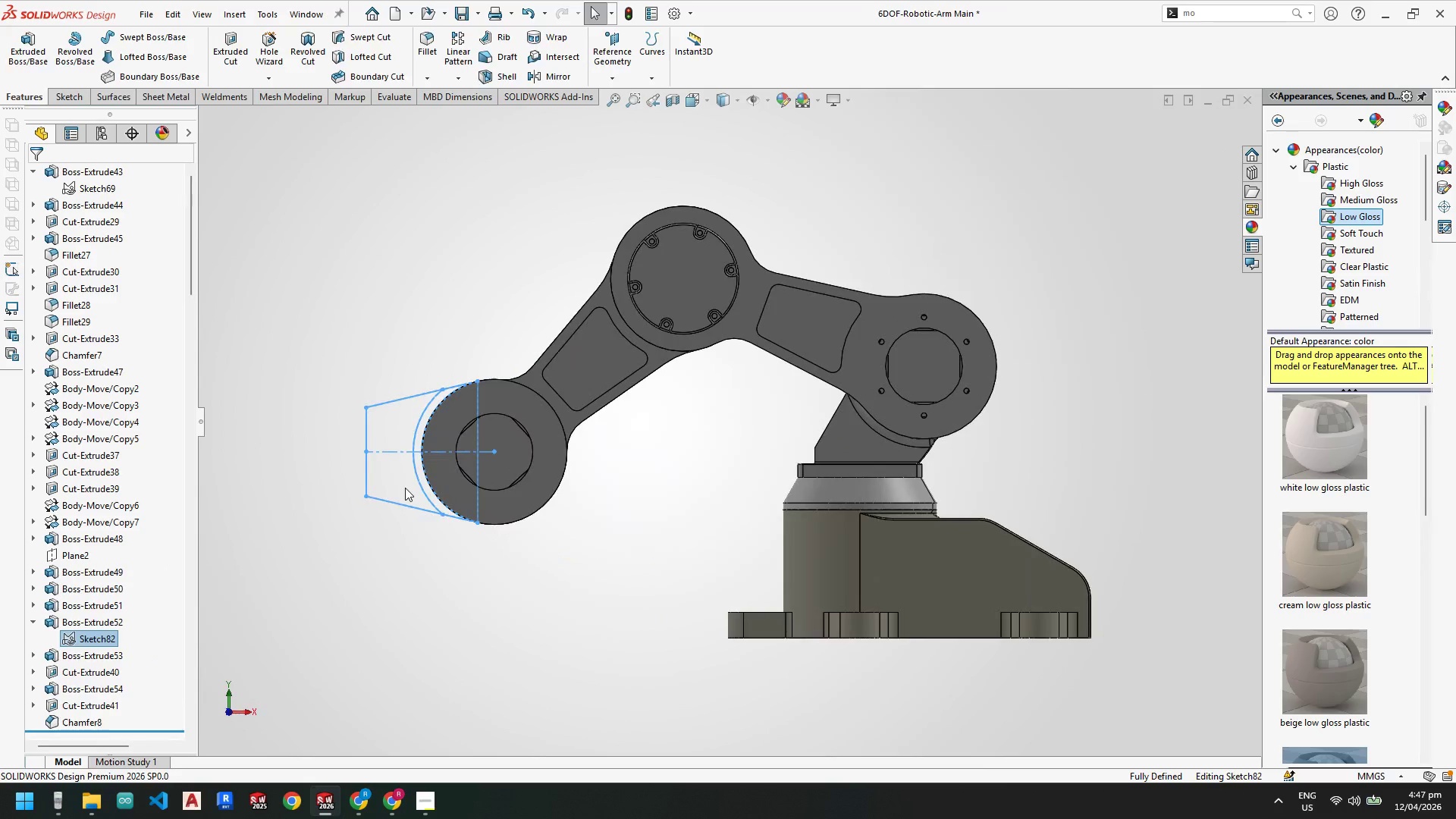 
scroll: coordinate [678, 190], scroll_direction: down, amount: 5.0
 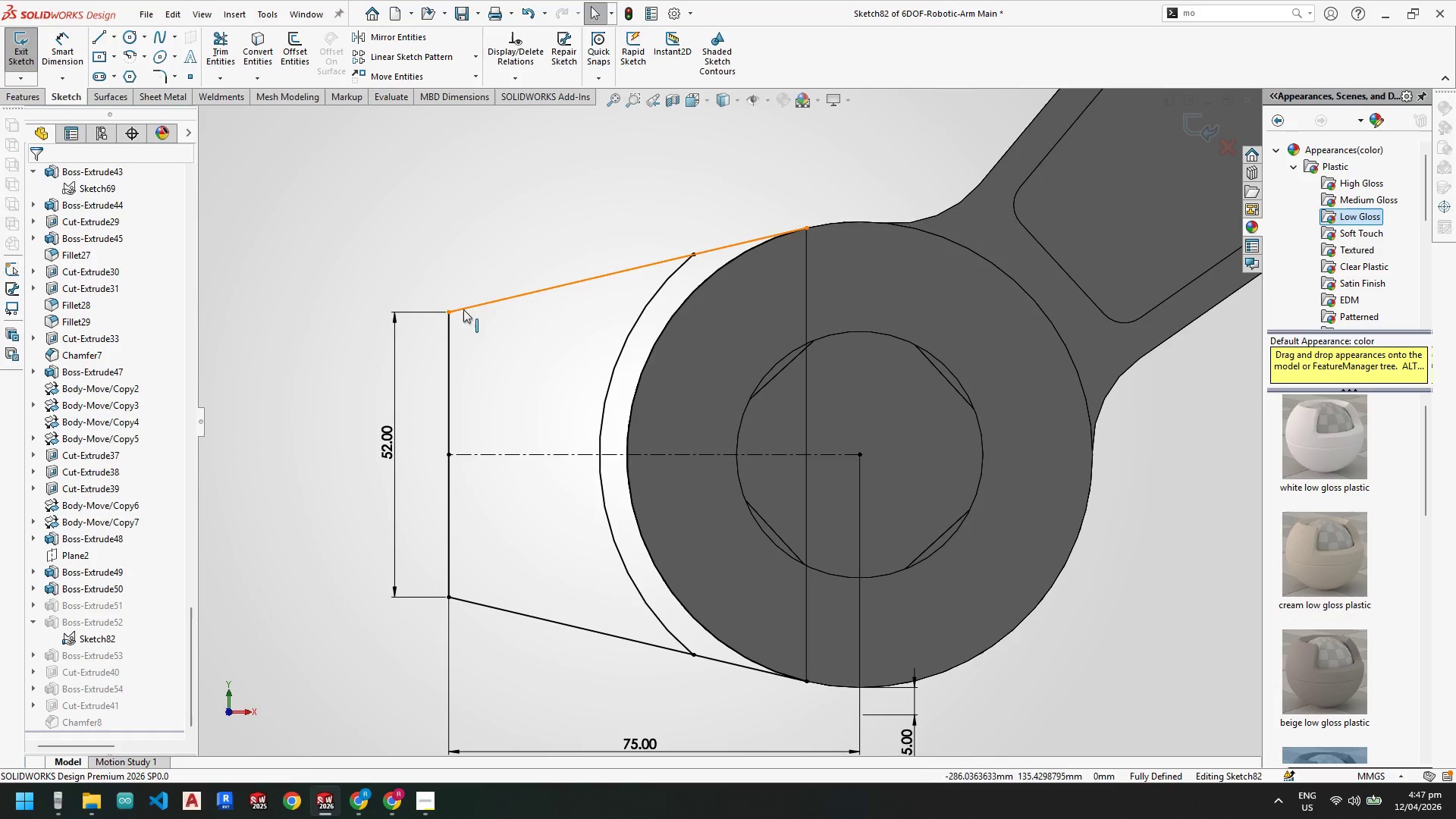 
wait(10.58)
 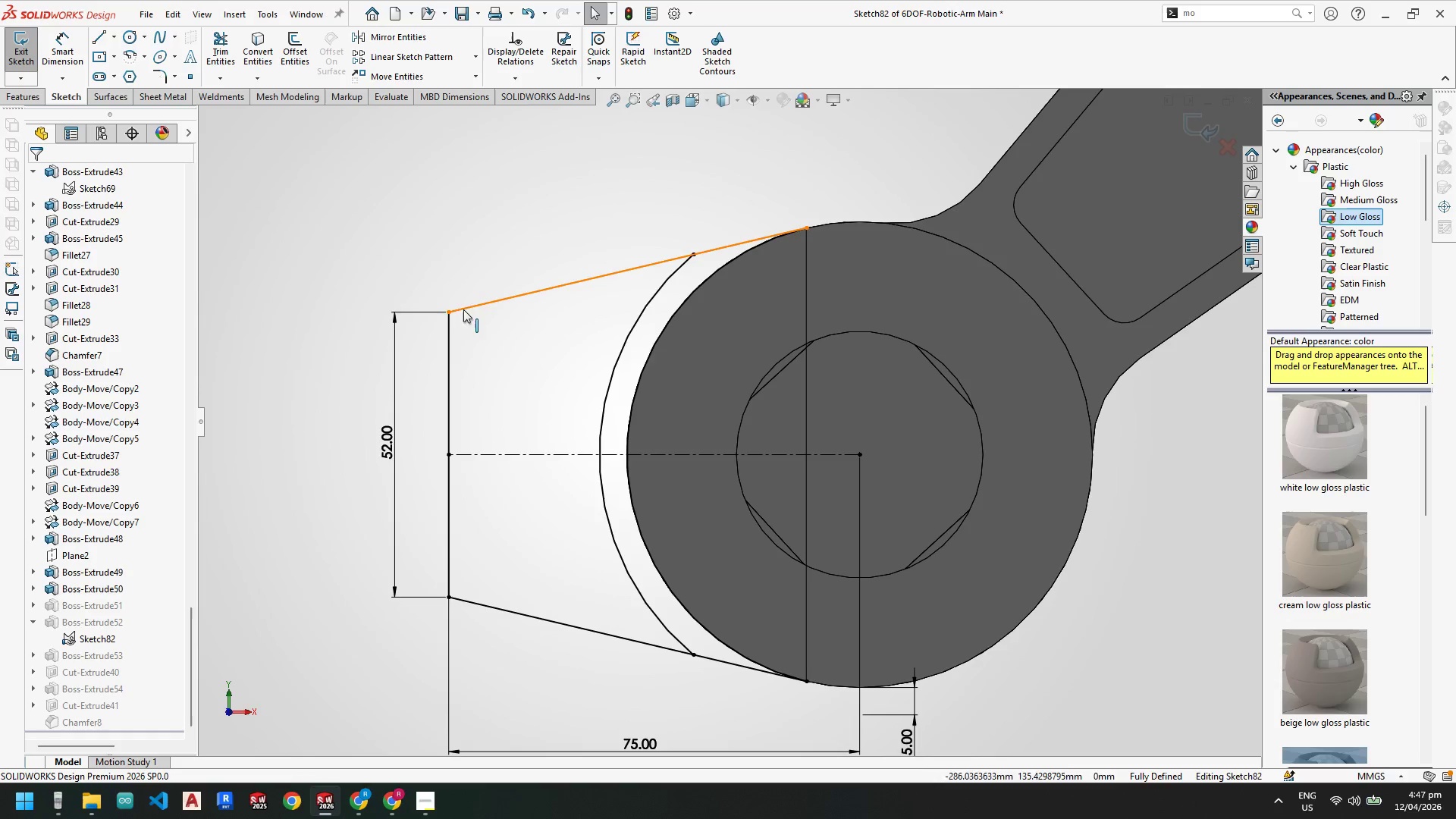 
scroll: coordinate [783, 533], scroll_direction: up, amount: 2.0
 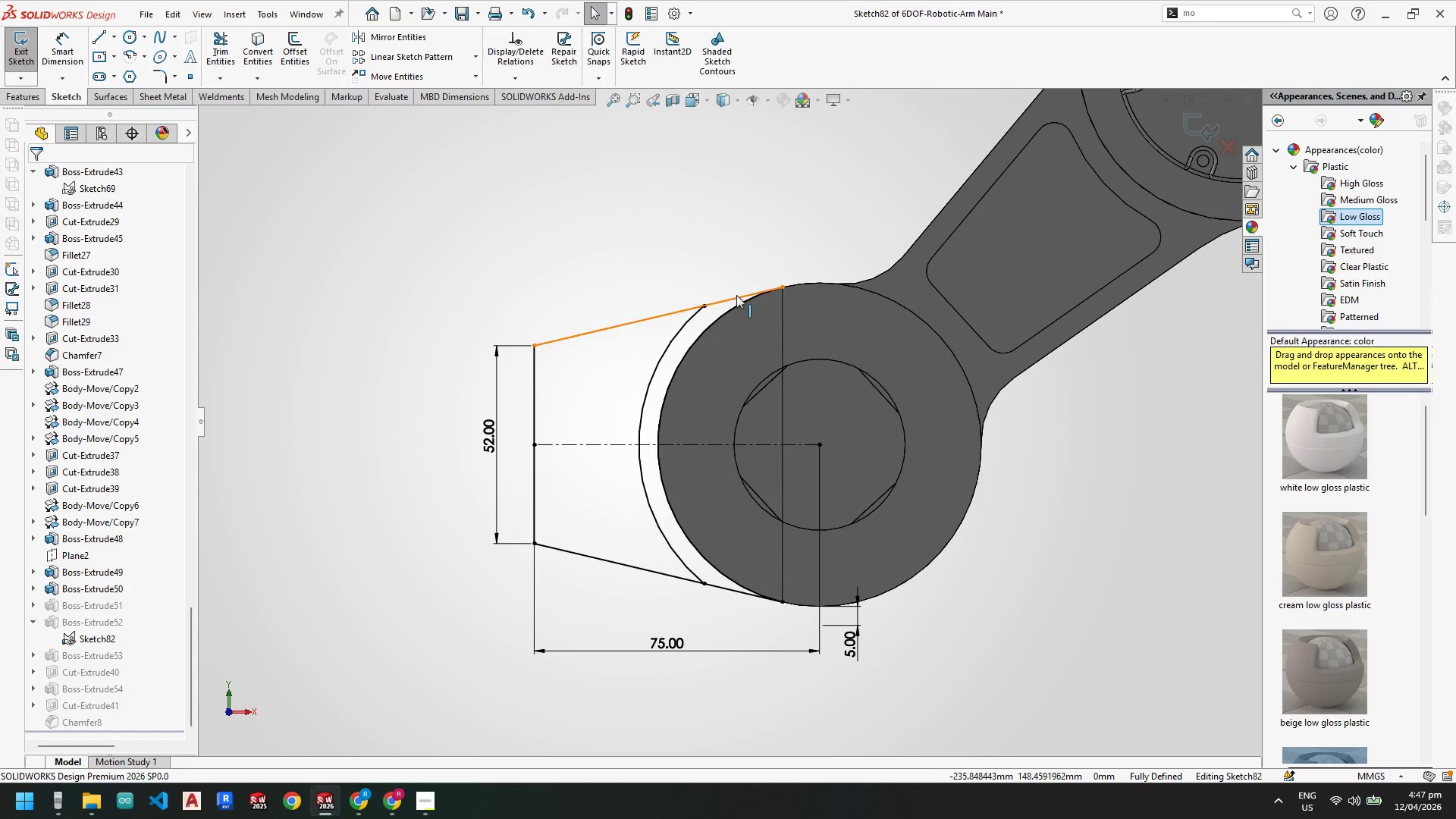 
left_click([737, 297])
 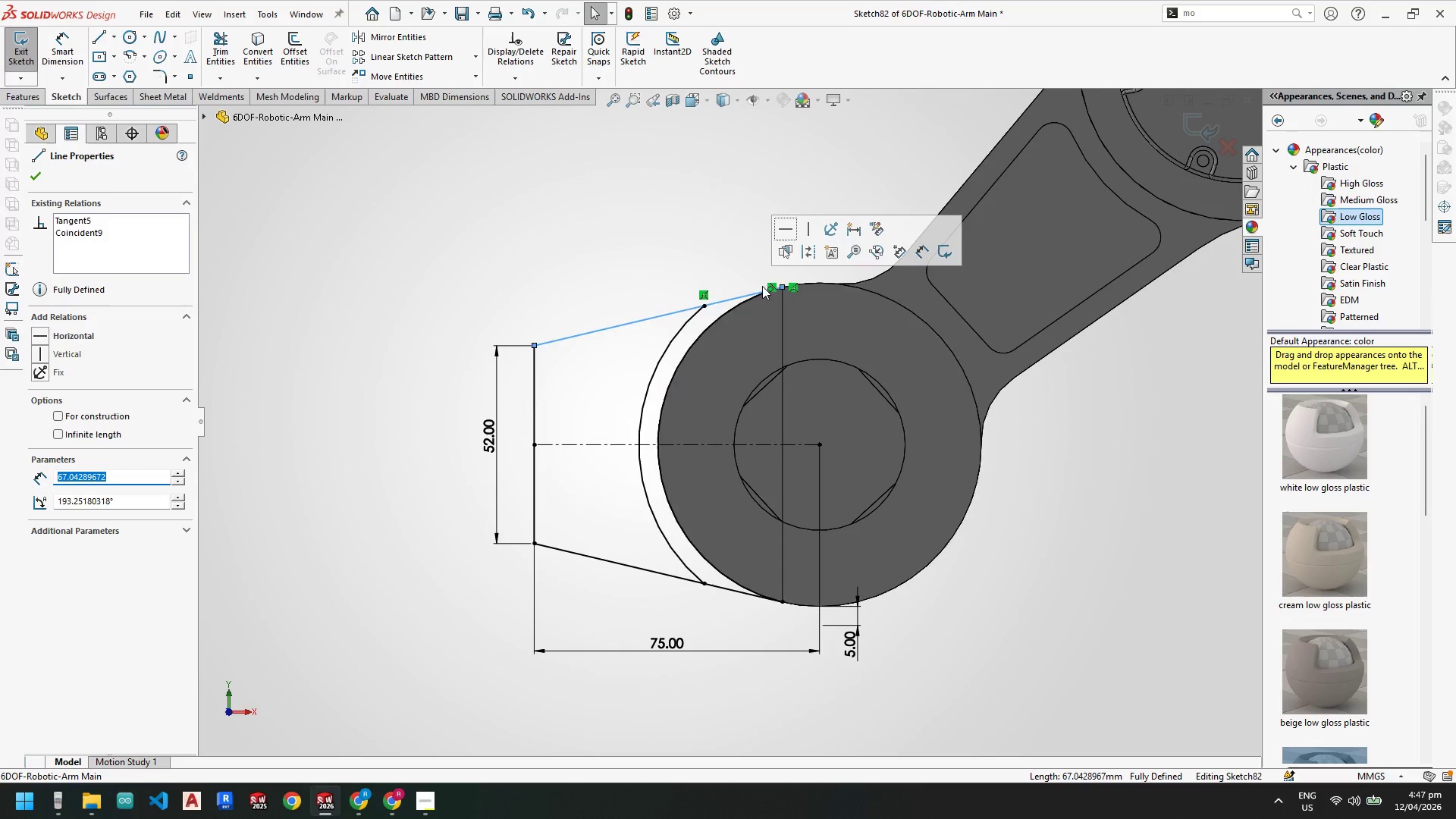 
right_click([771, 286])
 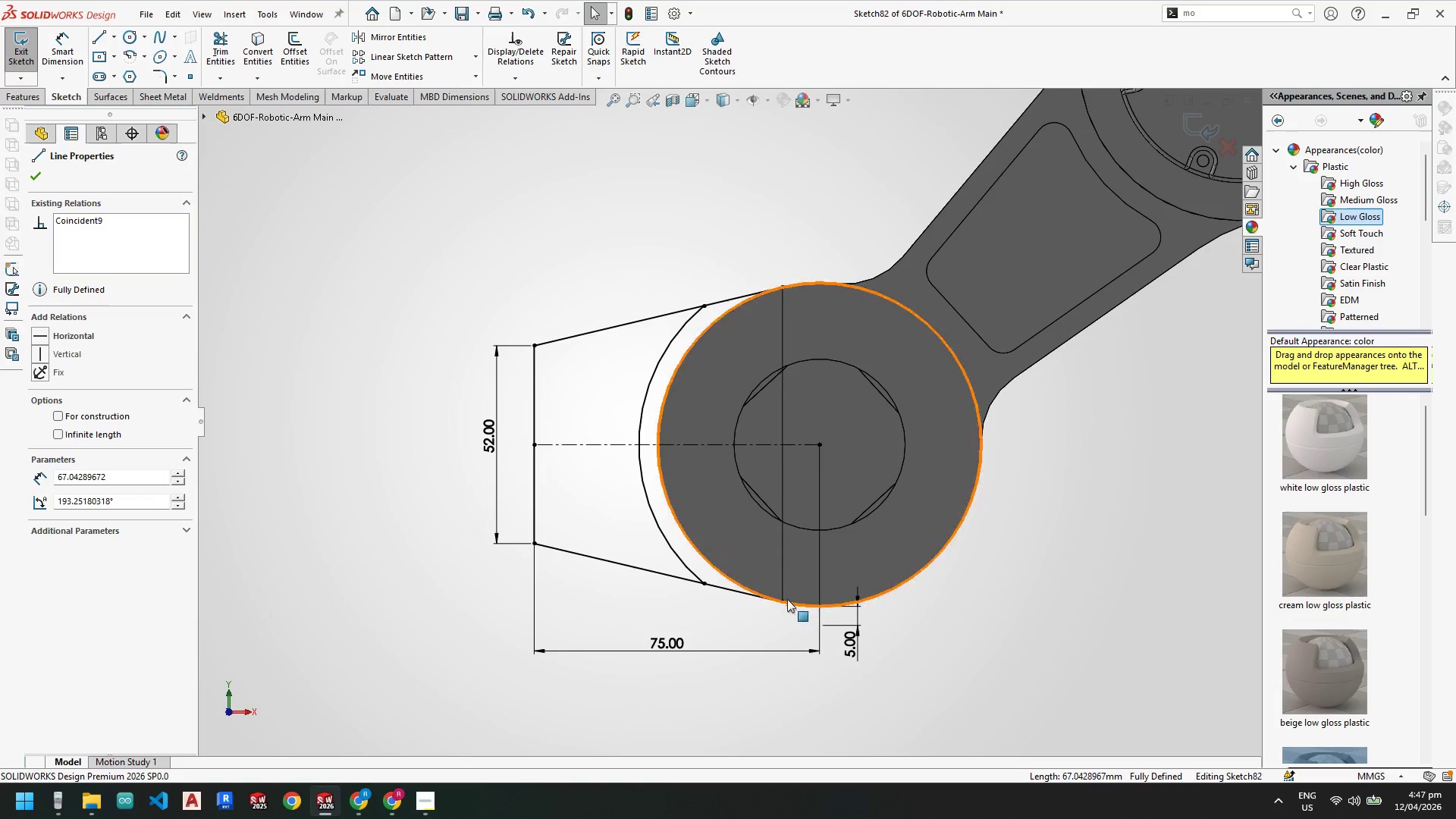 
left_click([758, 596])
 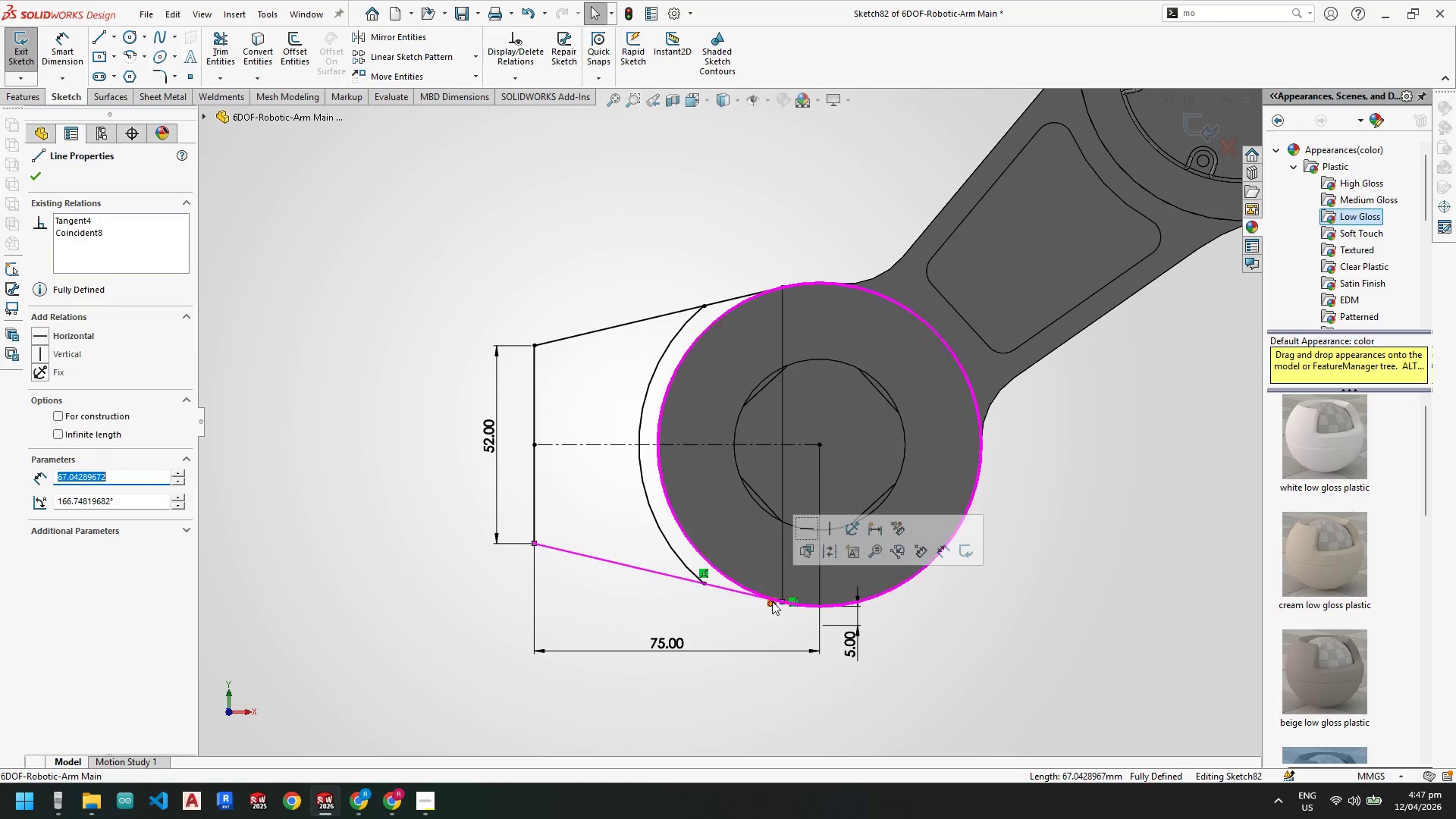 
right_click([772, 601])
 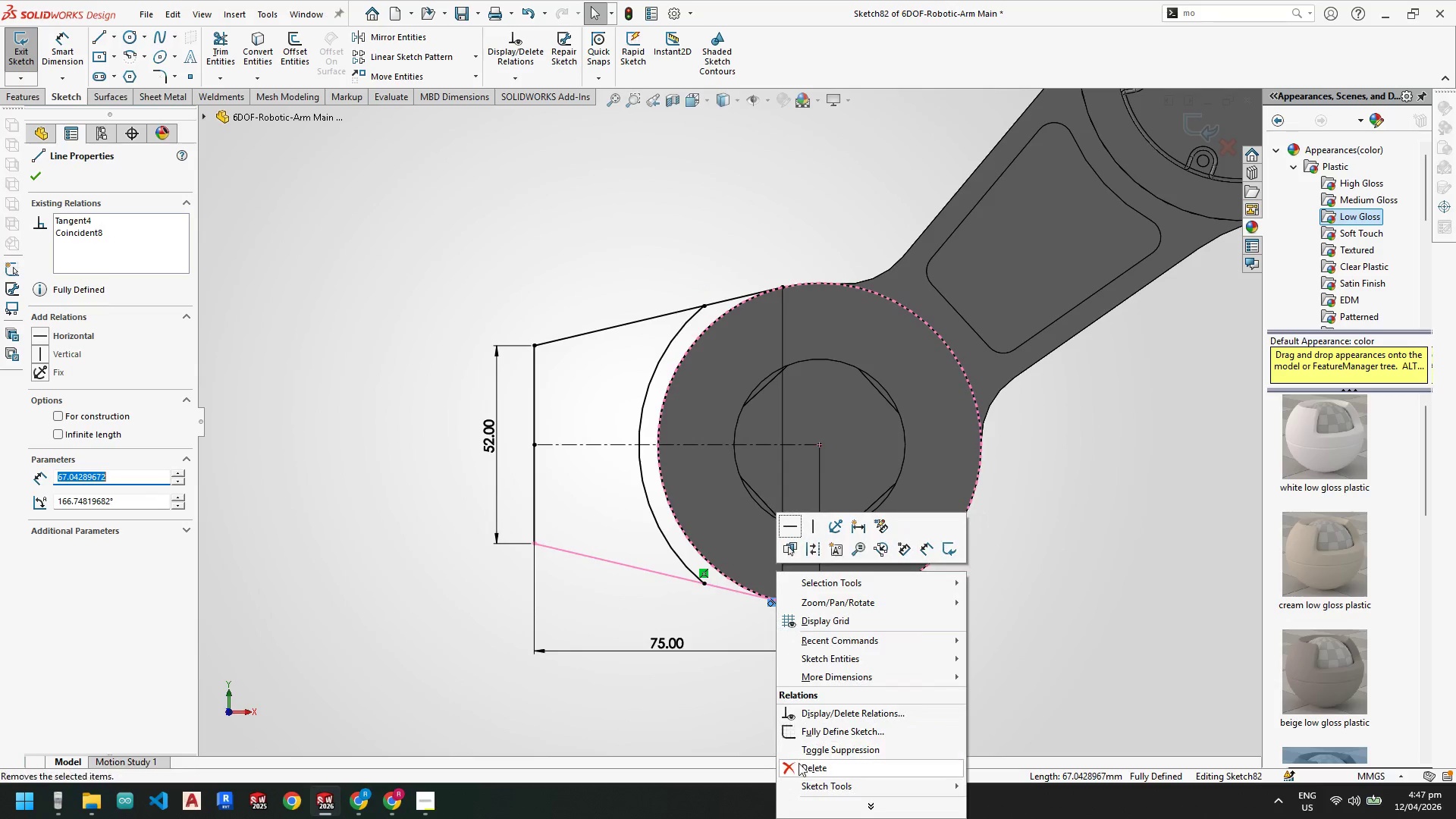 
left_click([799, 764])
 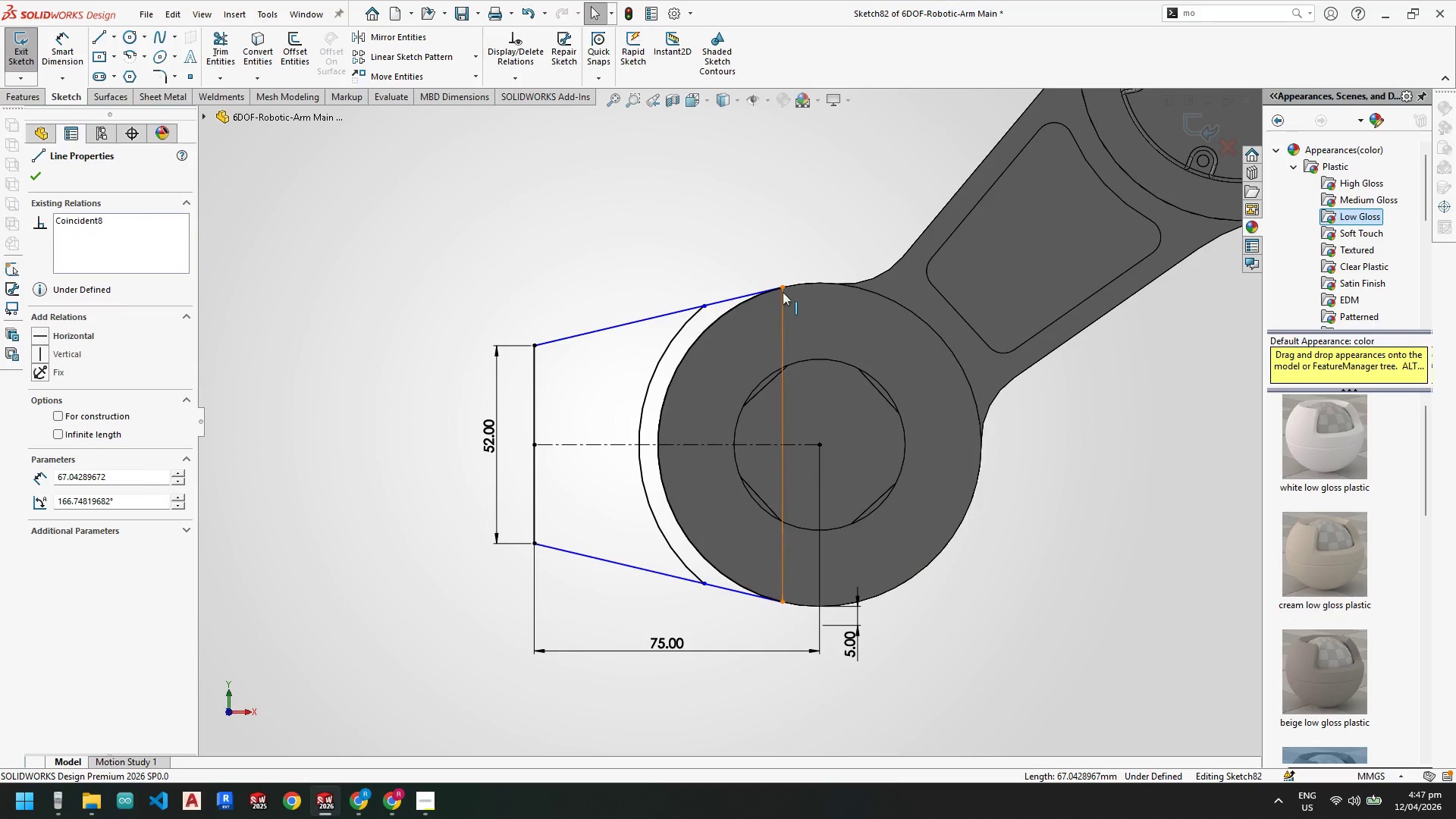 
left_click_drag(start_coordinate=[782, 289], to_coordinate=[730, 331])
 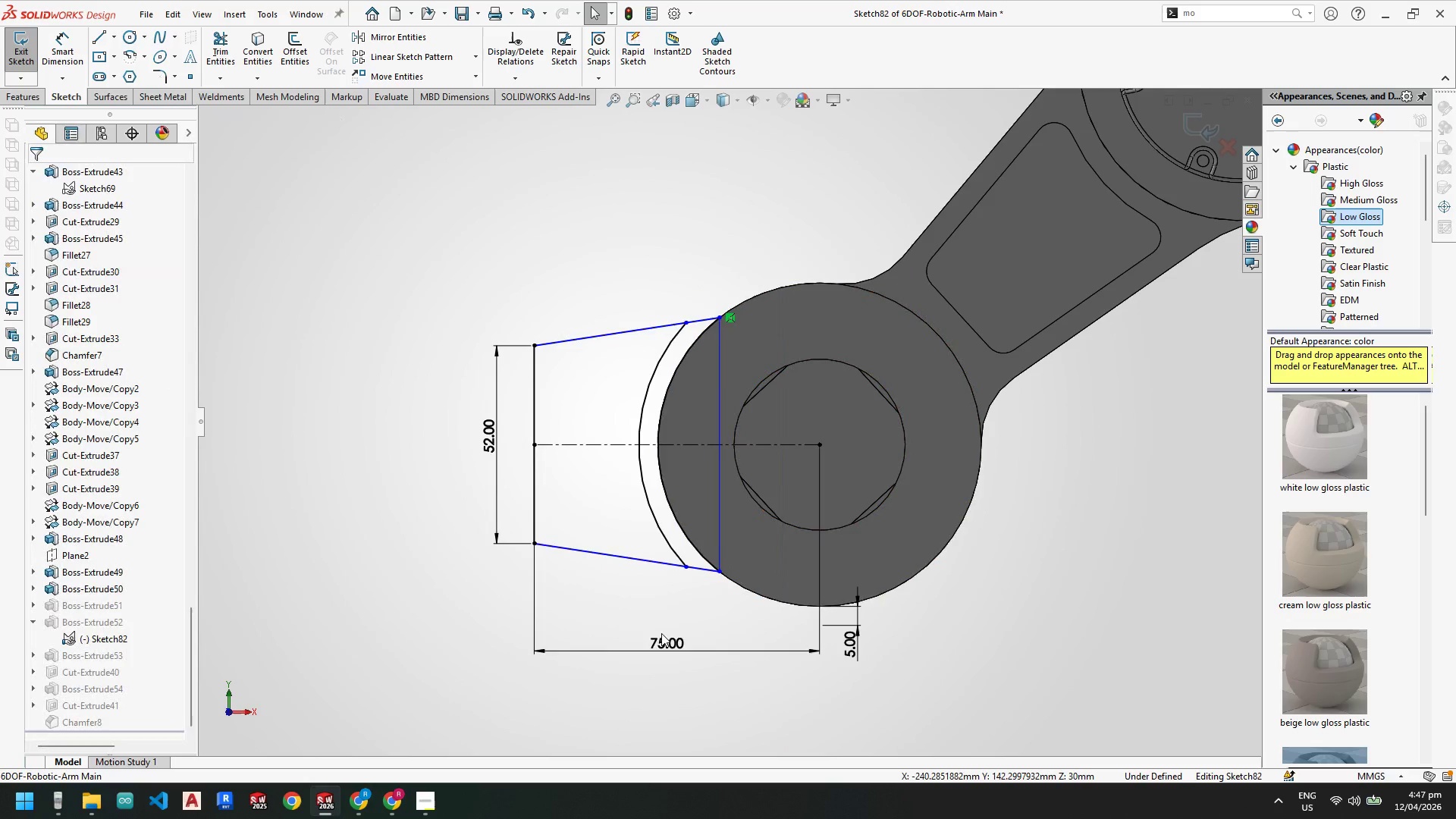 
key(Escape)
 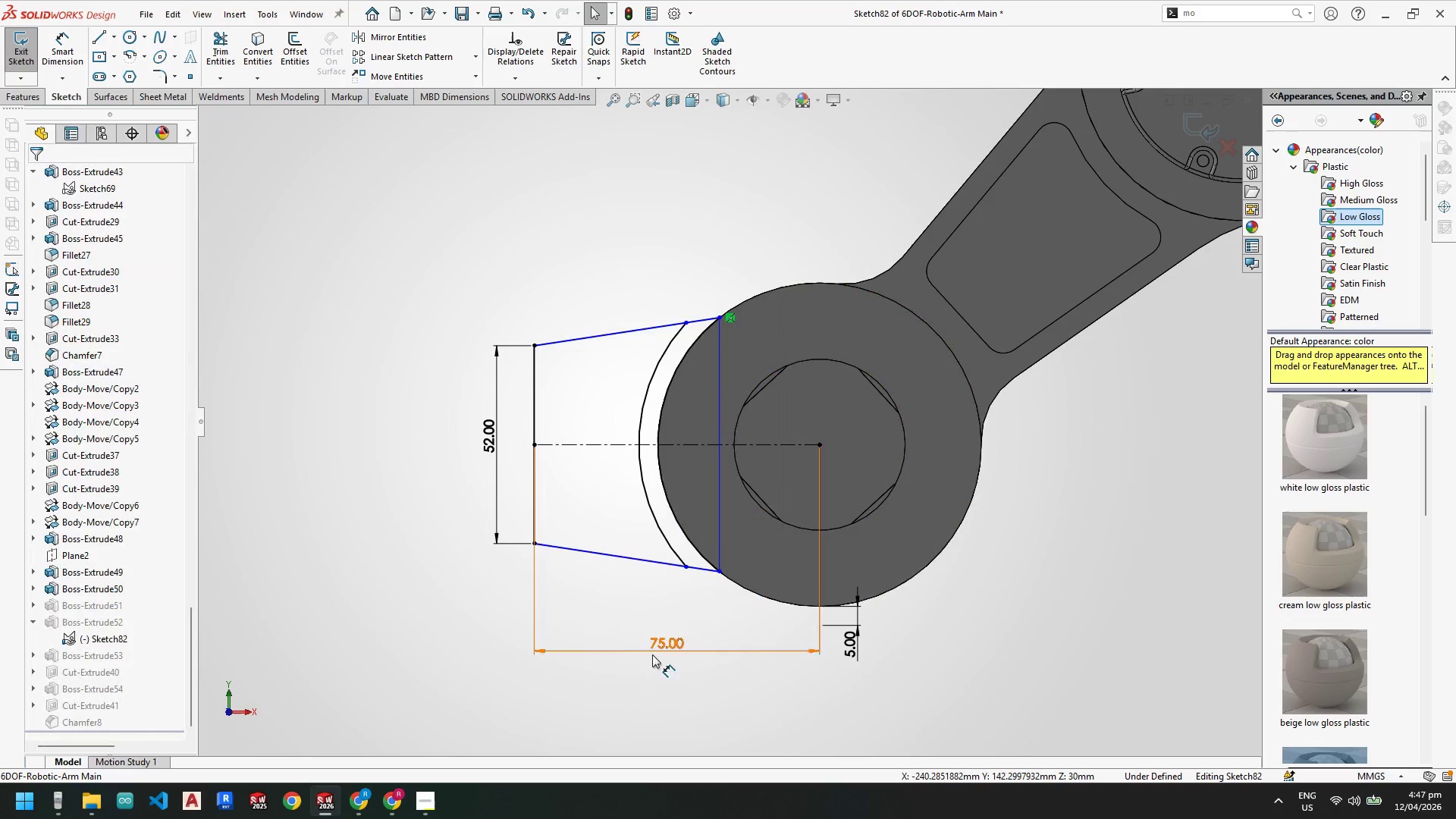 
key(Escape)
 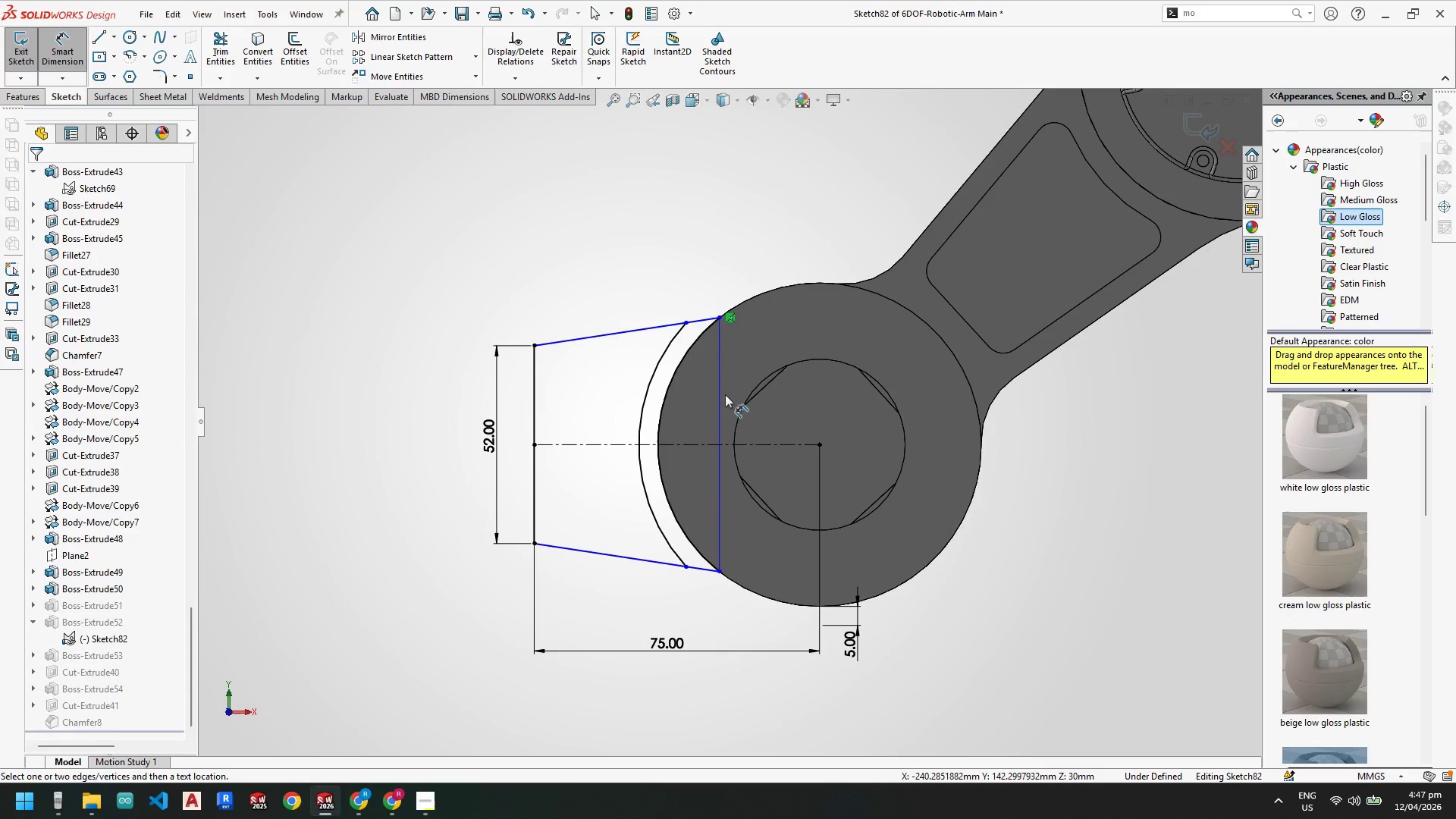 
left_click([719, 397])
 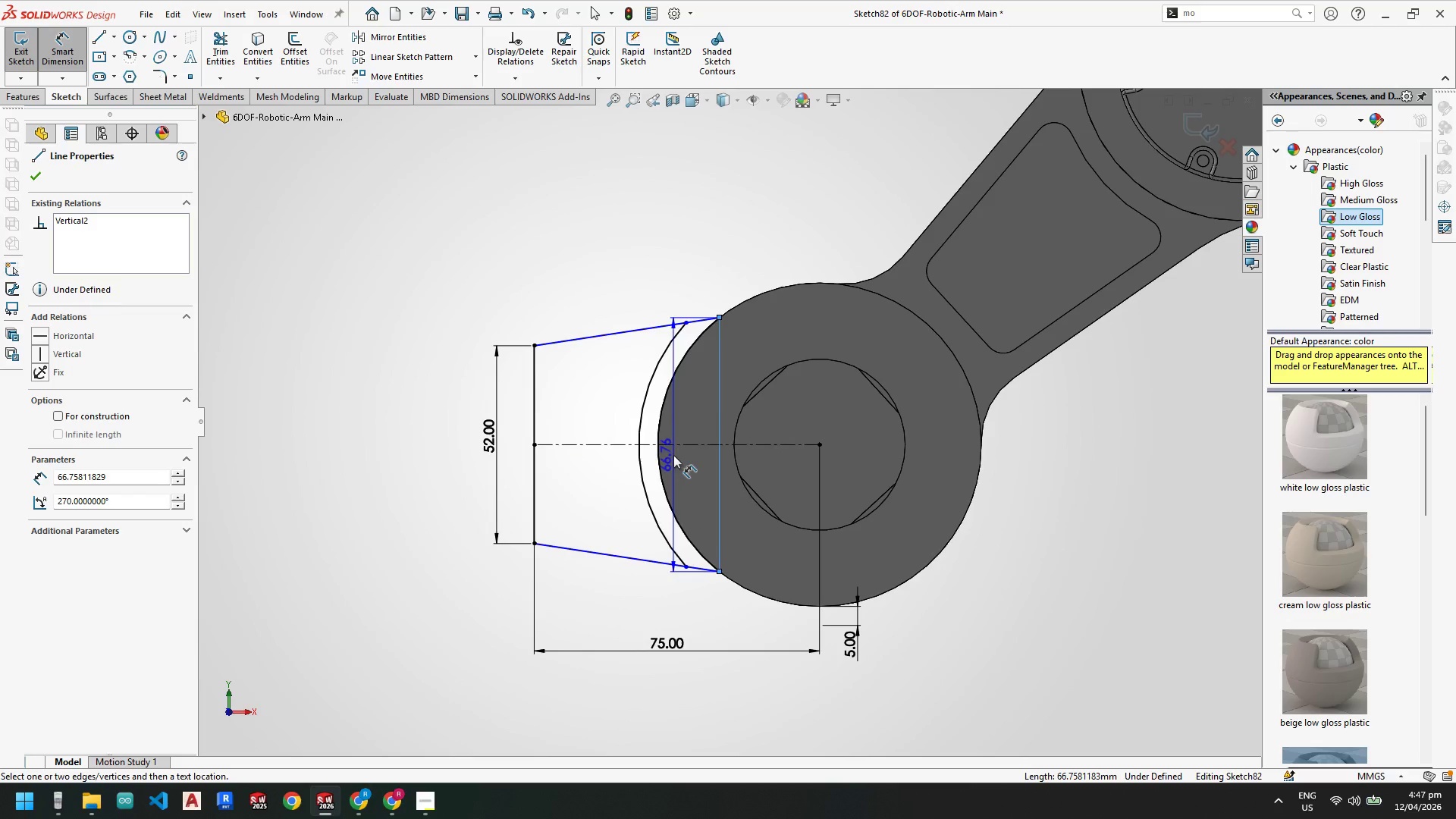 
left_click([672, 452])
 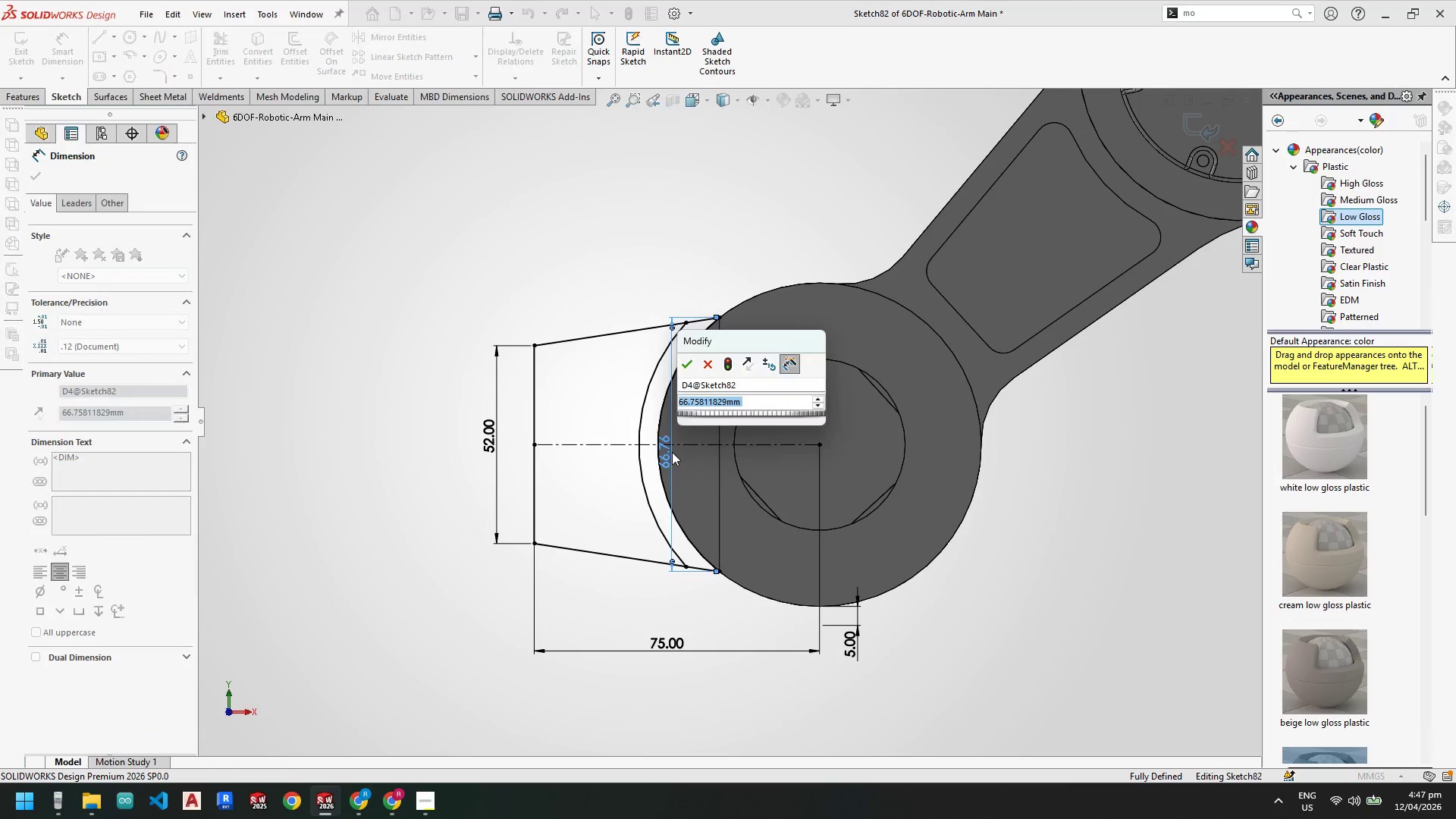 
key(Numpad6)
 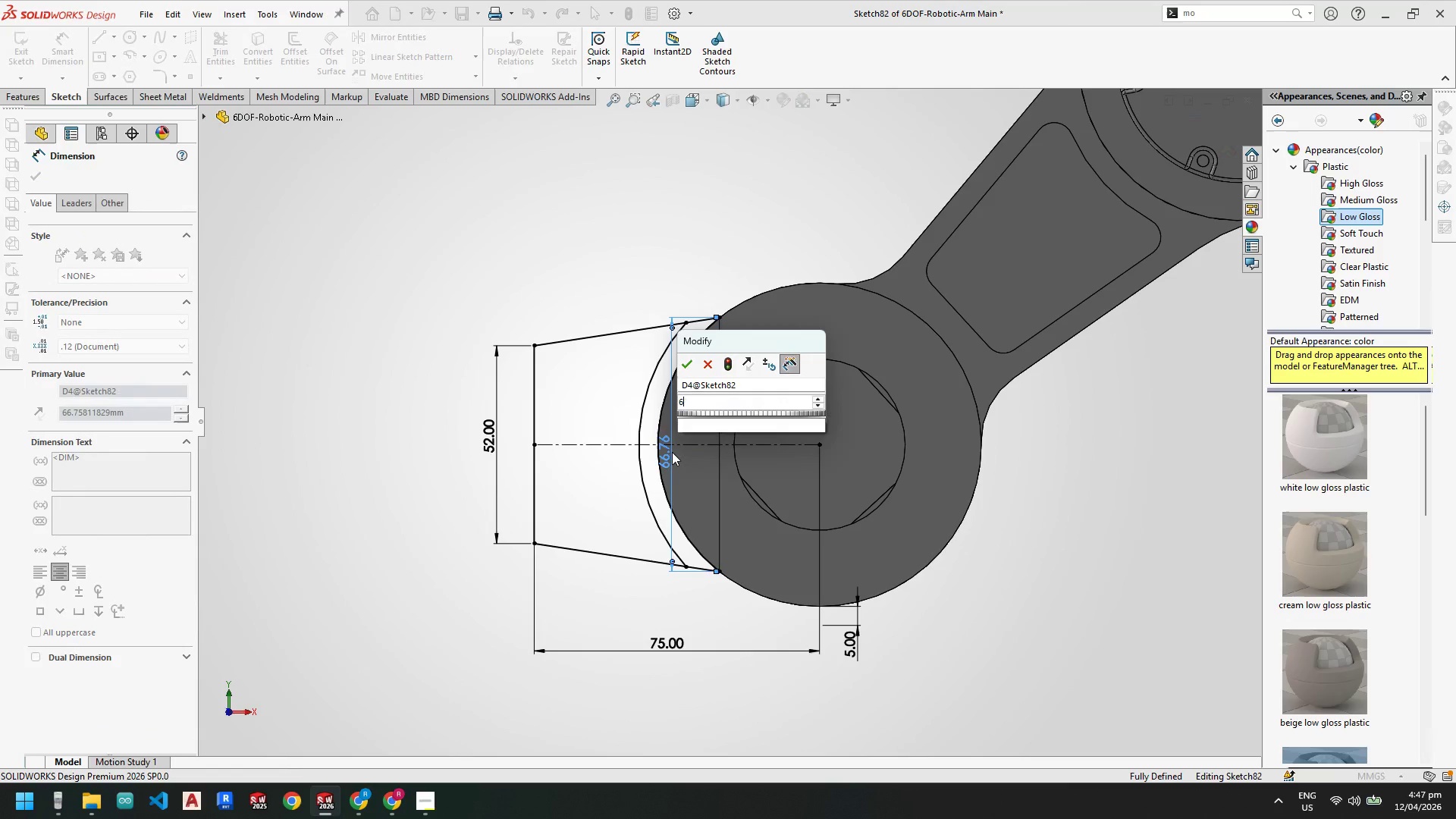 
key(Numpad5)
 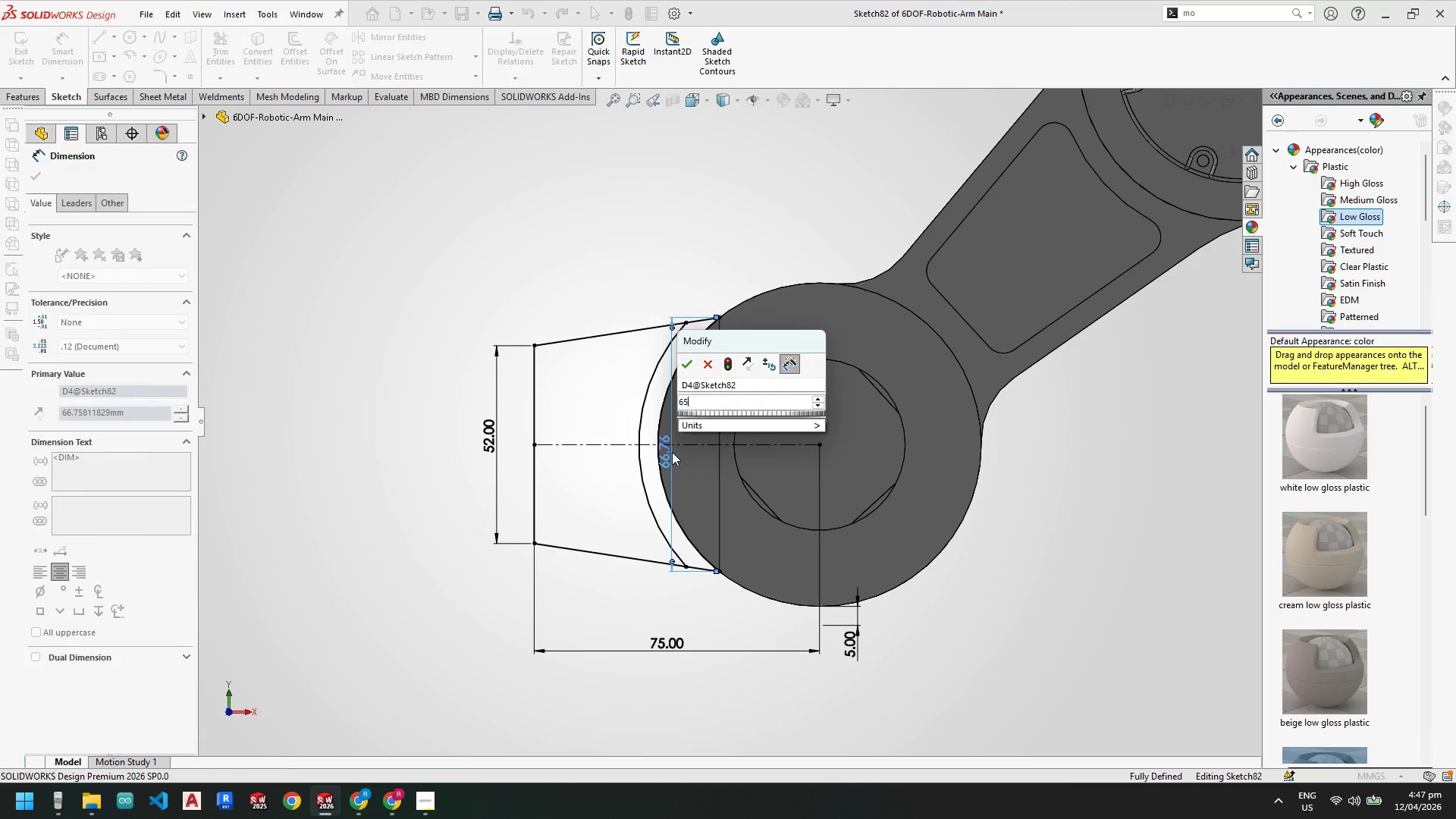 
key(NumpadEnter)
 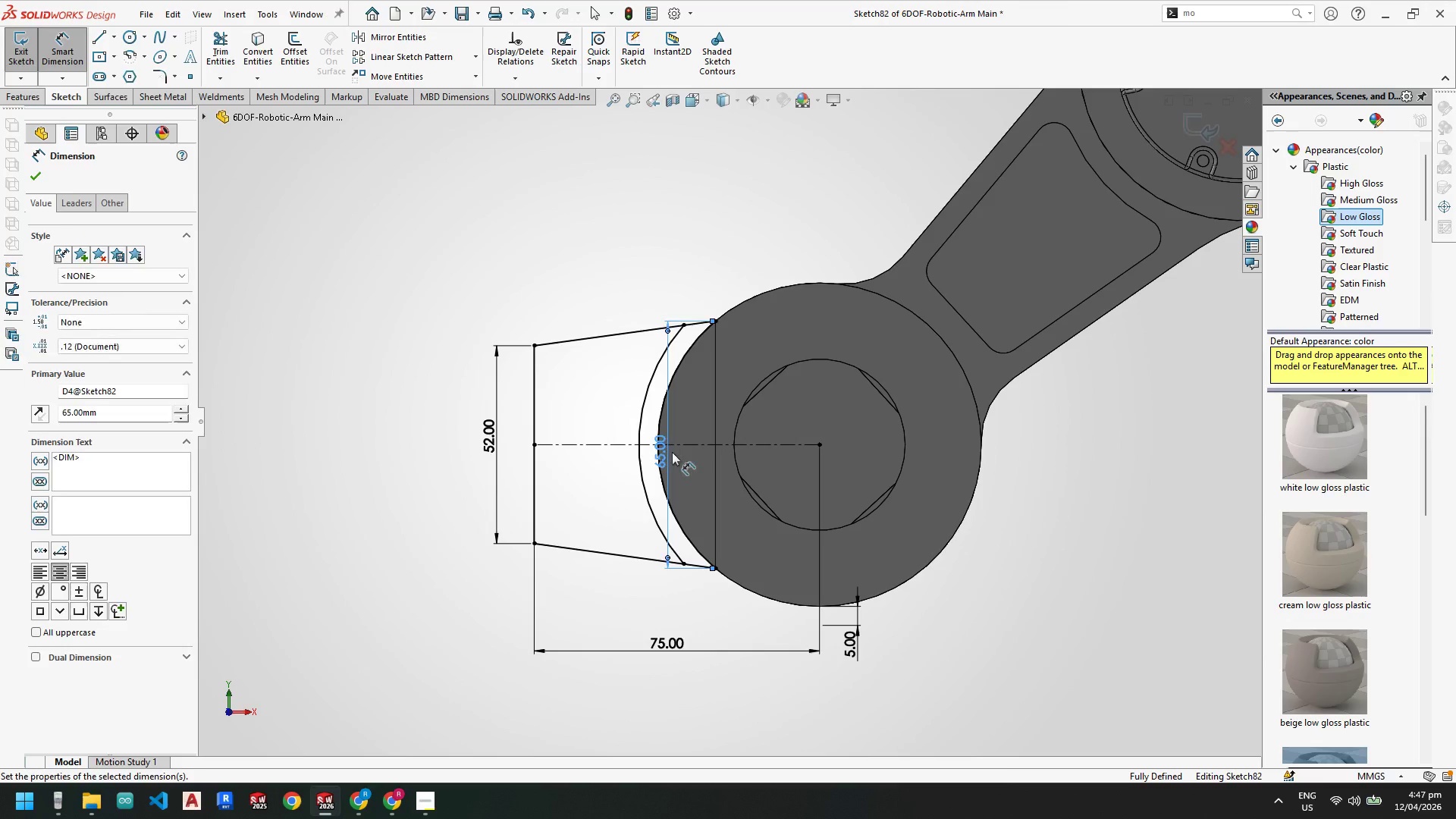 
key(Escape)
 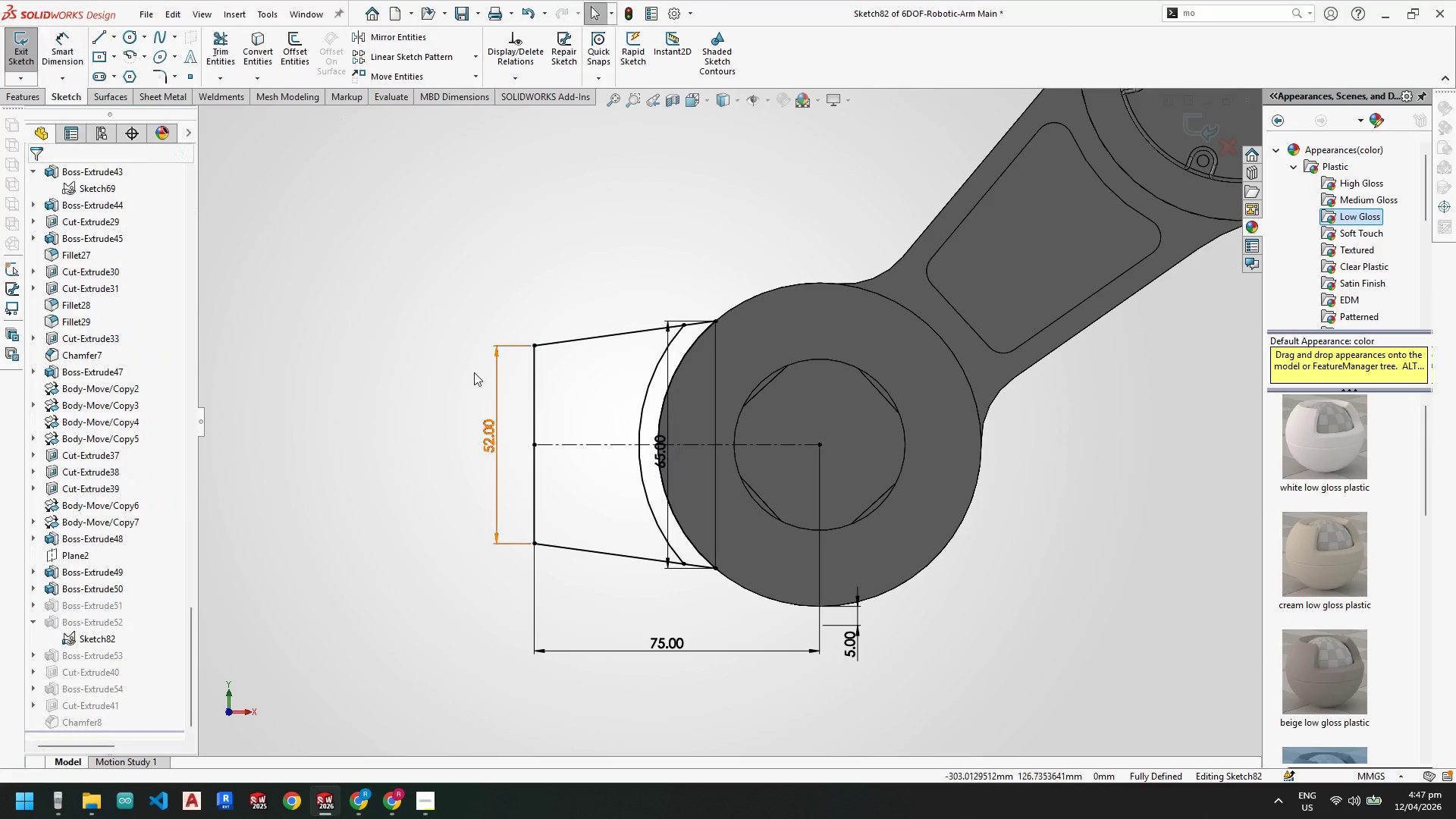 
key(Escape)
 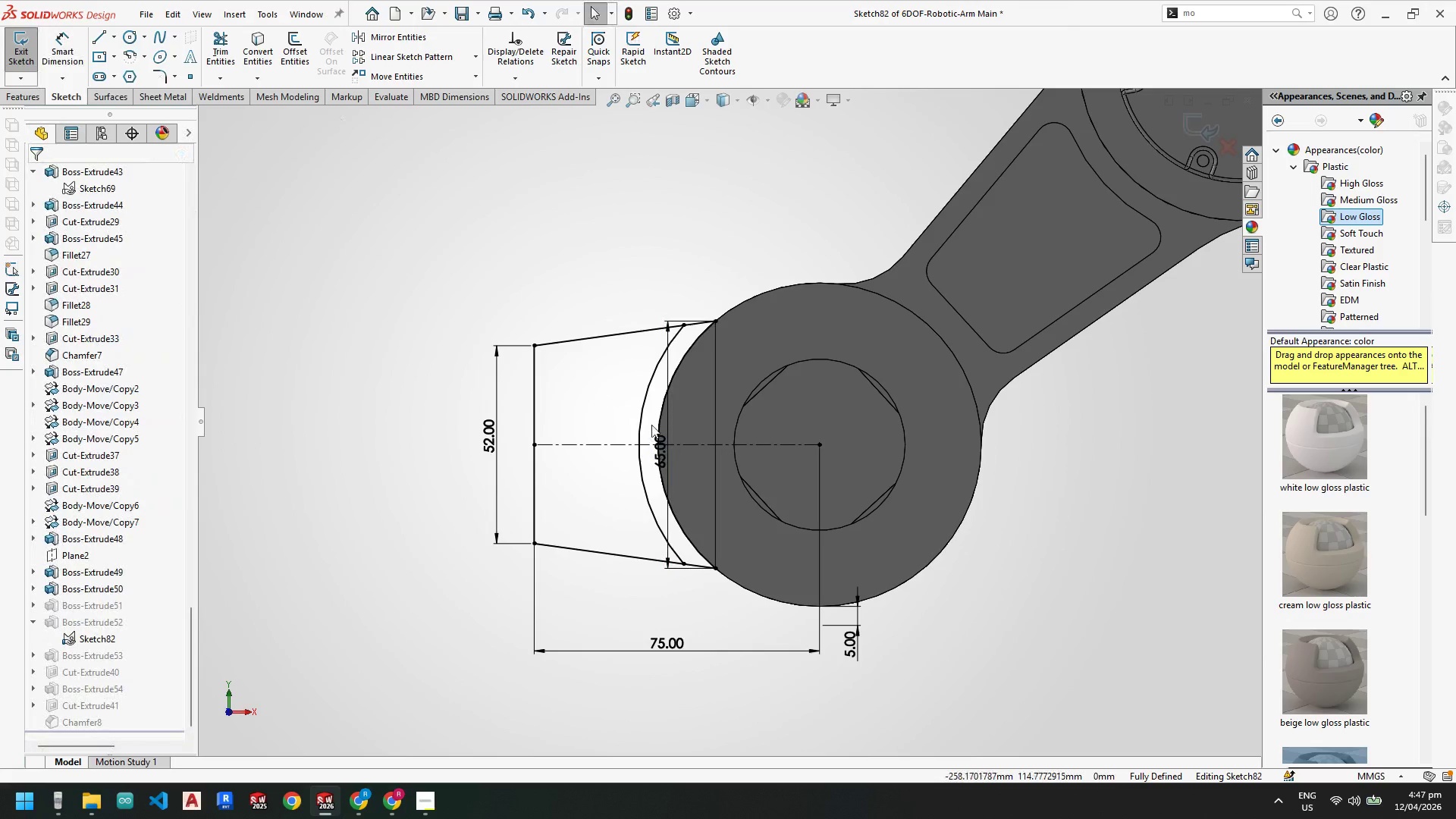 
key(Escape)
 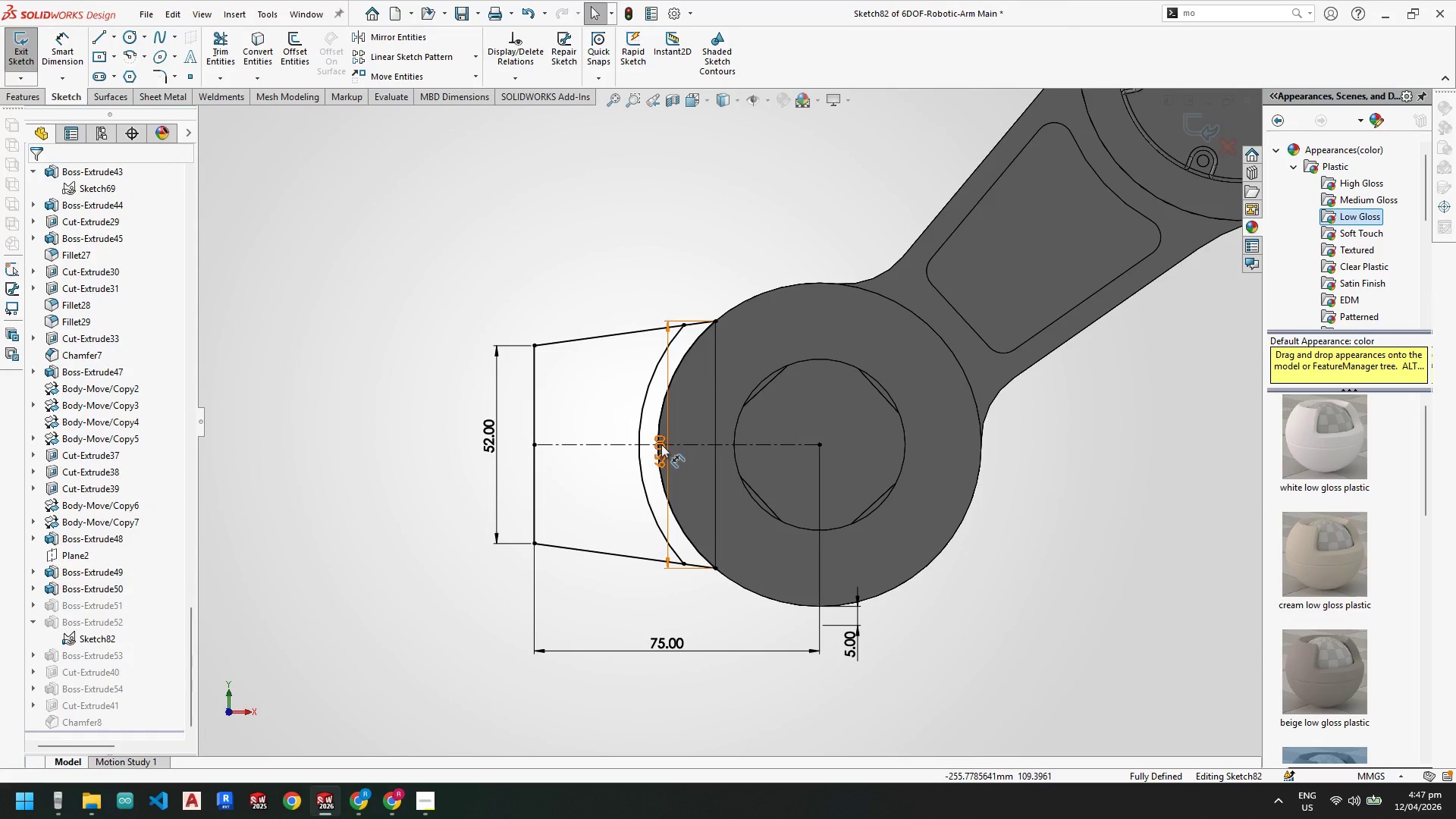 
left_click_drag(start_coordinate=[667, 447], to_coordinate=[747, 445])
 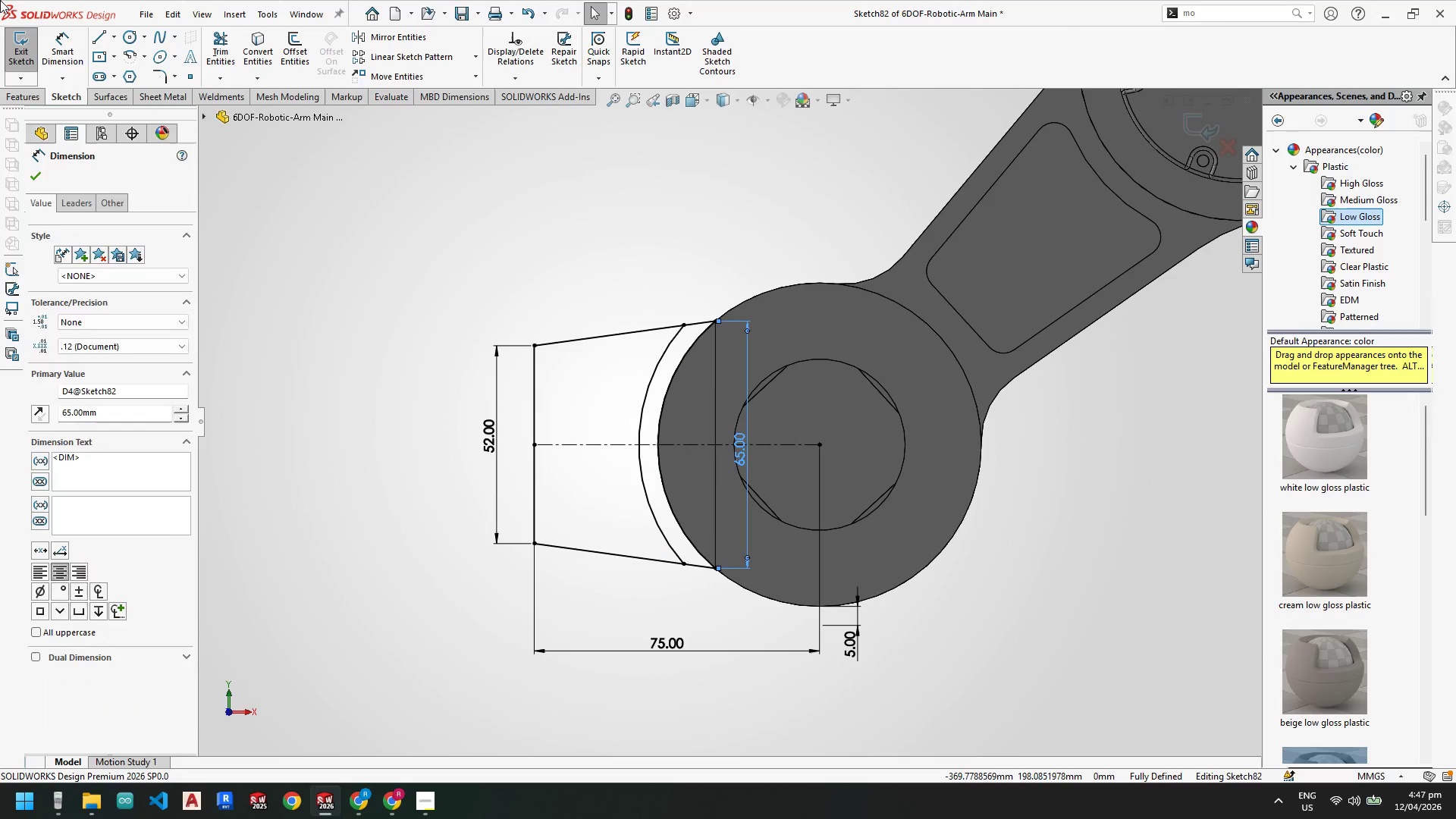 
key(Escape)
 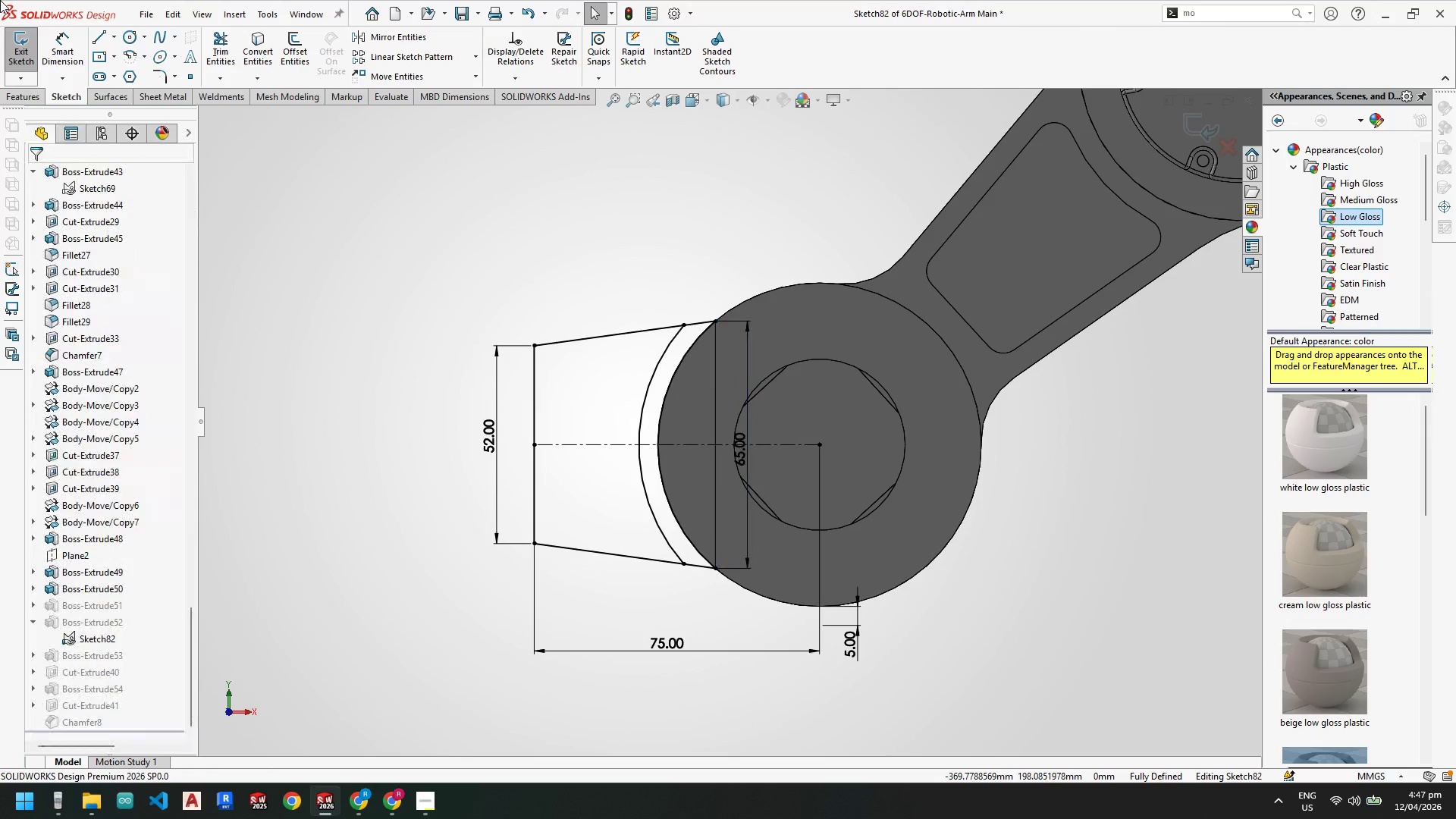 
key(Escape)
 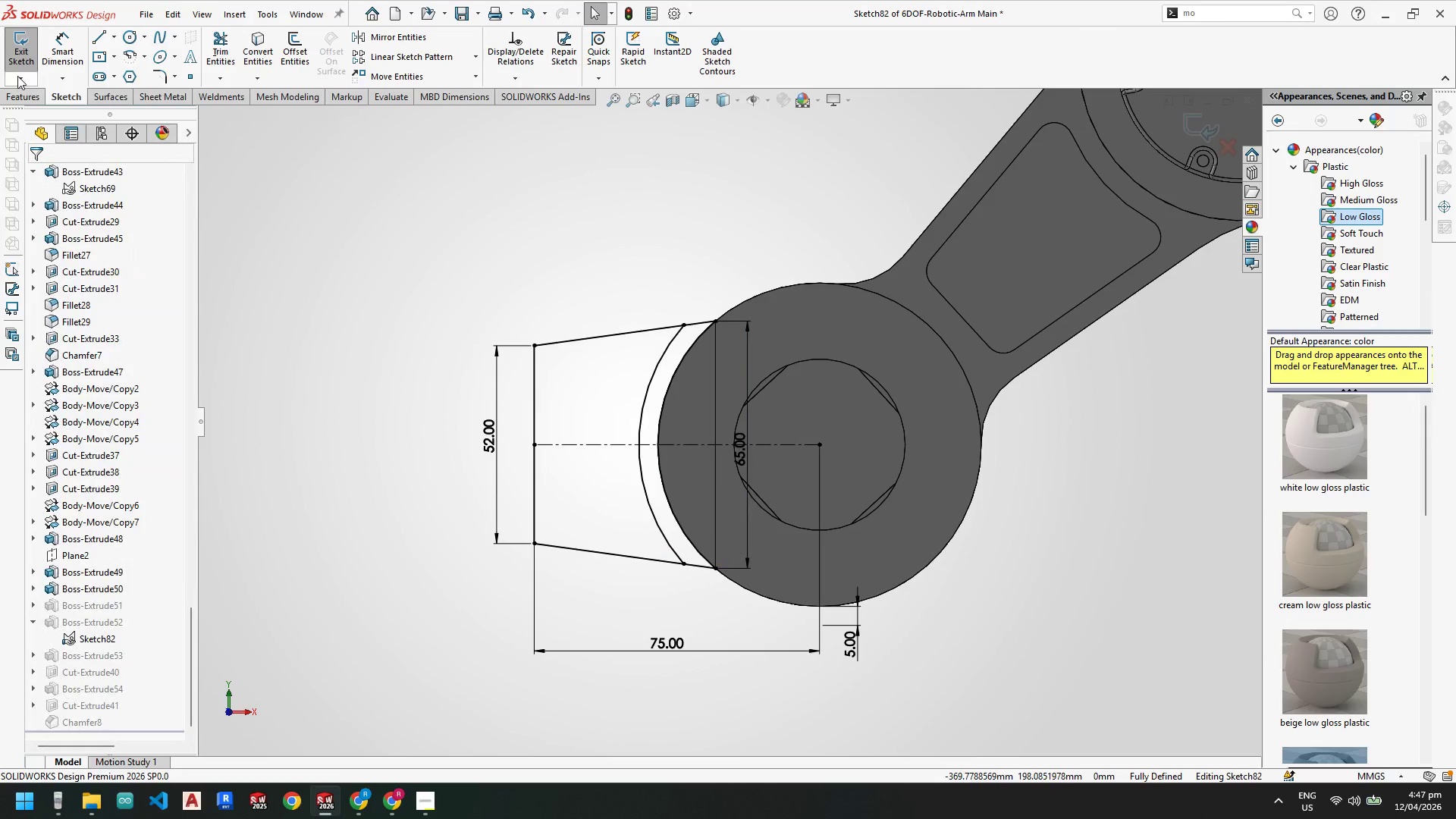 
left_click([21, 49])
 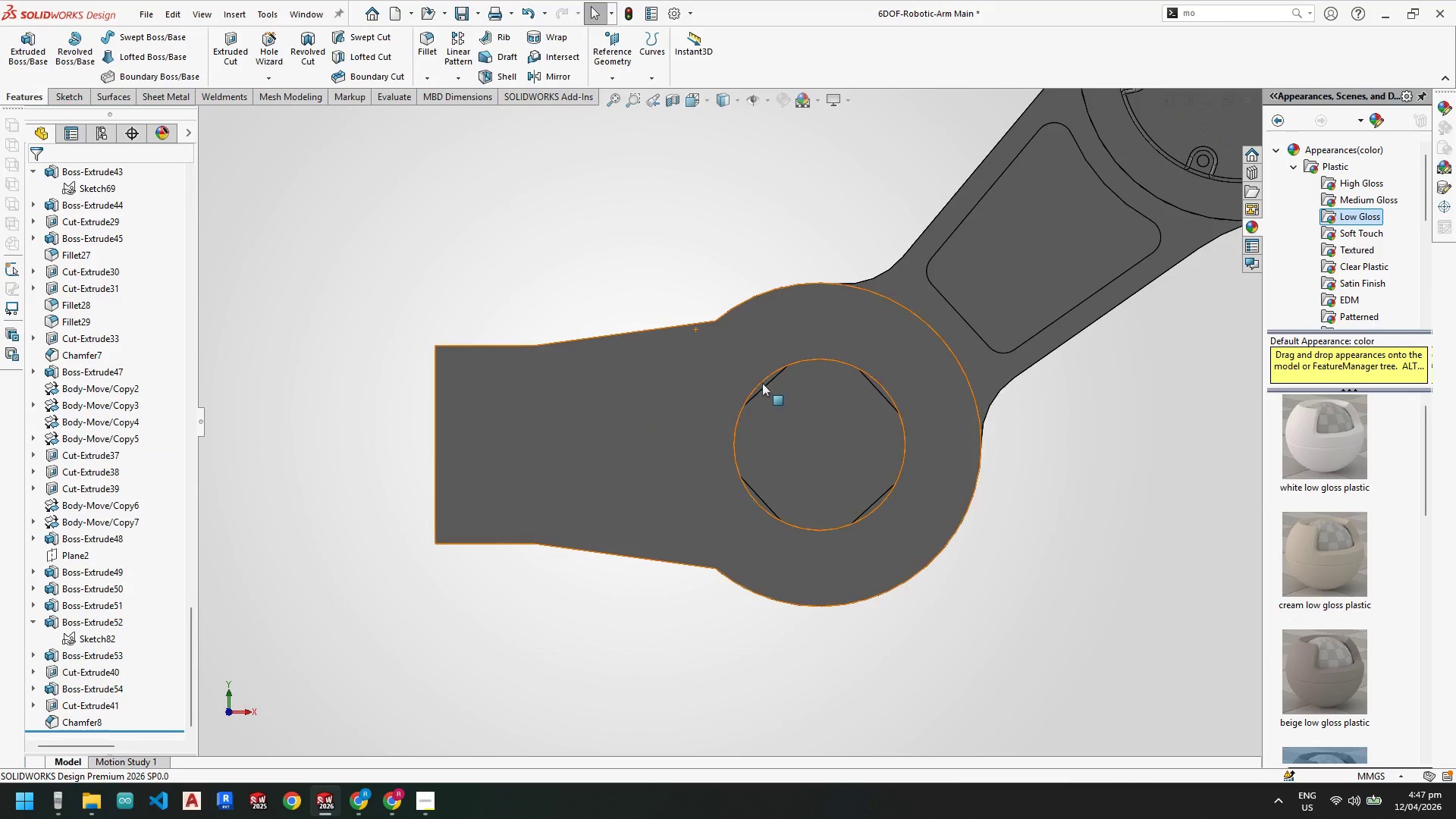 
scroll: coordinate [707, 449], scroll_direction: up, amount: 5.0
 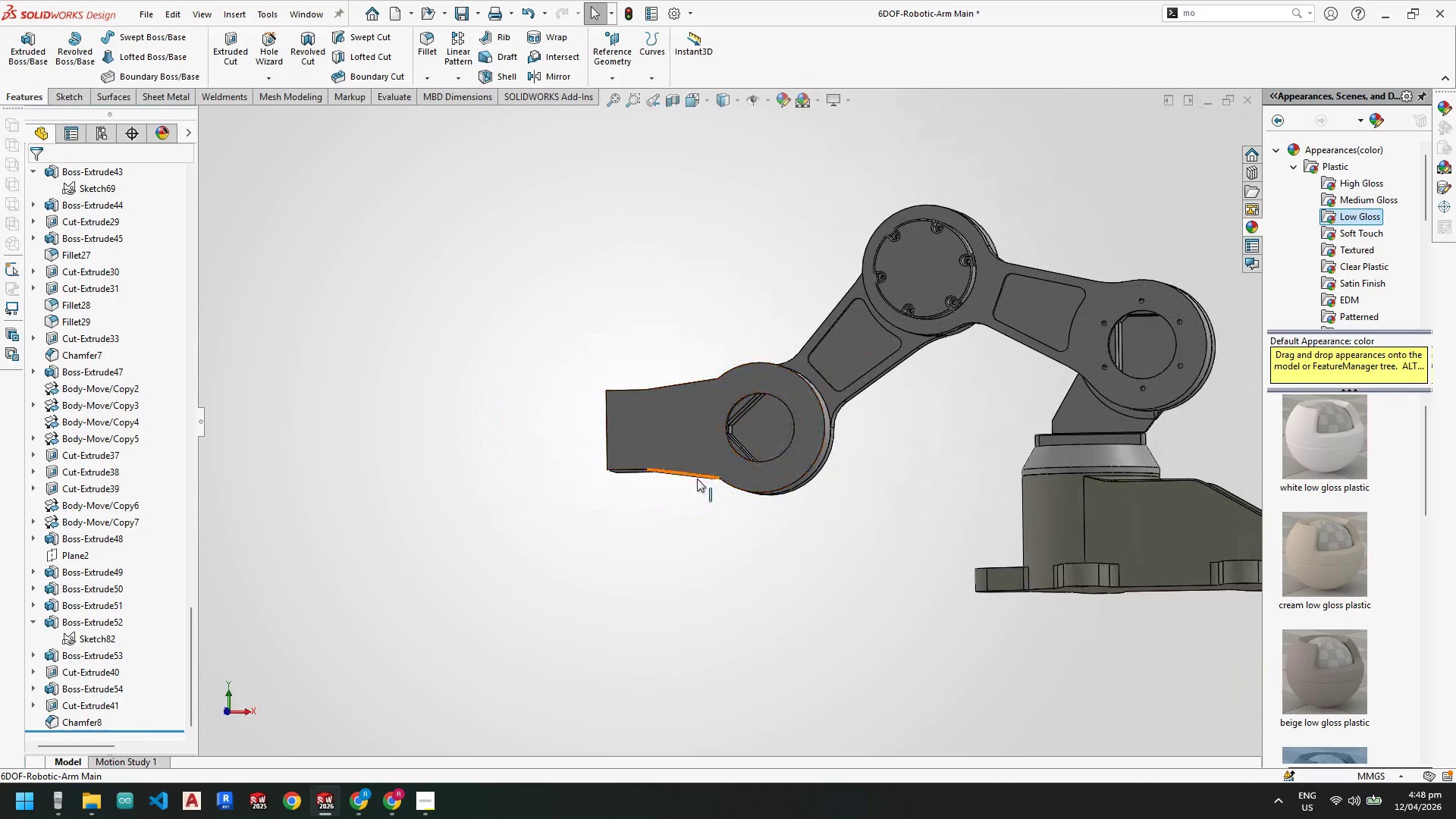 
scroll: coordinate [670, 397], scroll_direction: down, amount: 4.0
 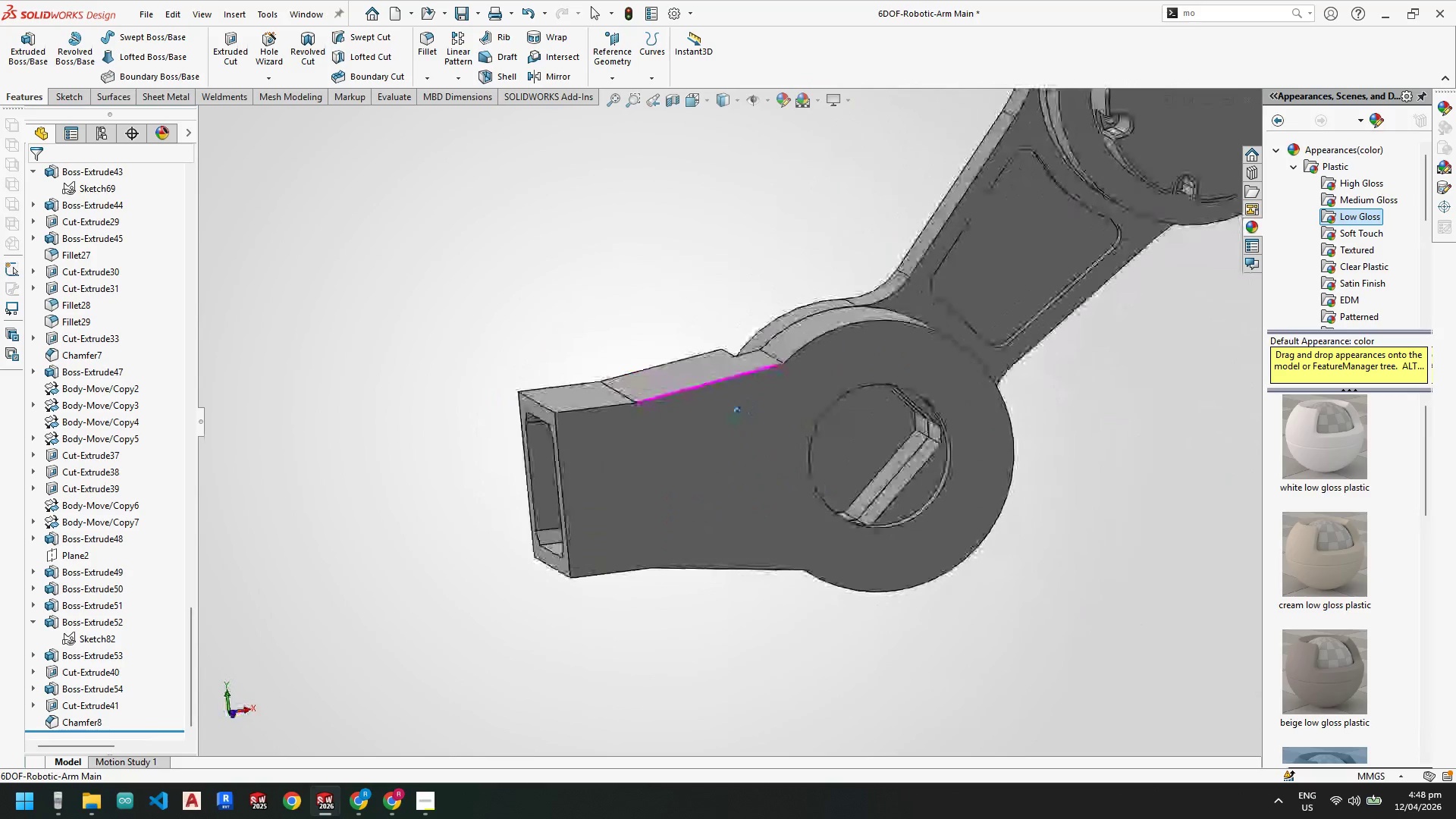 
scroll: coordinate [703, 433], scroll_direction: up, amount: 1.0
 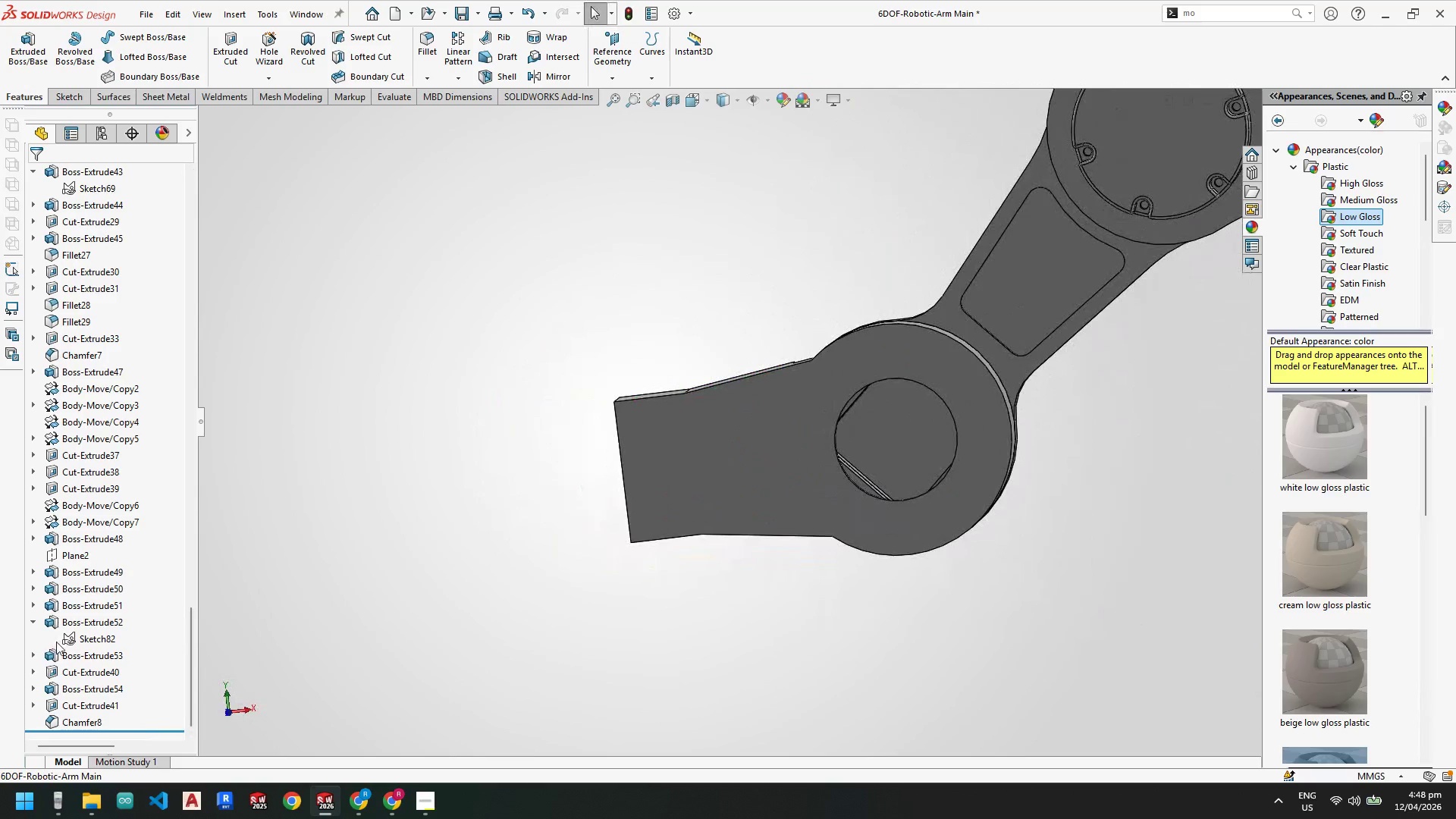 
right_click([84, 639])
 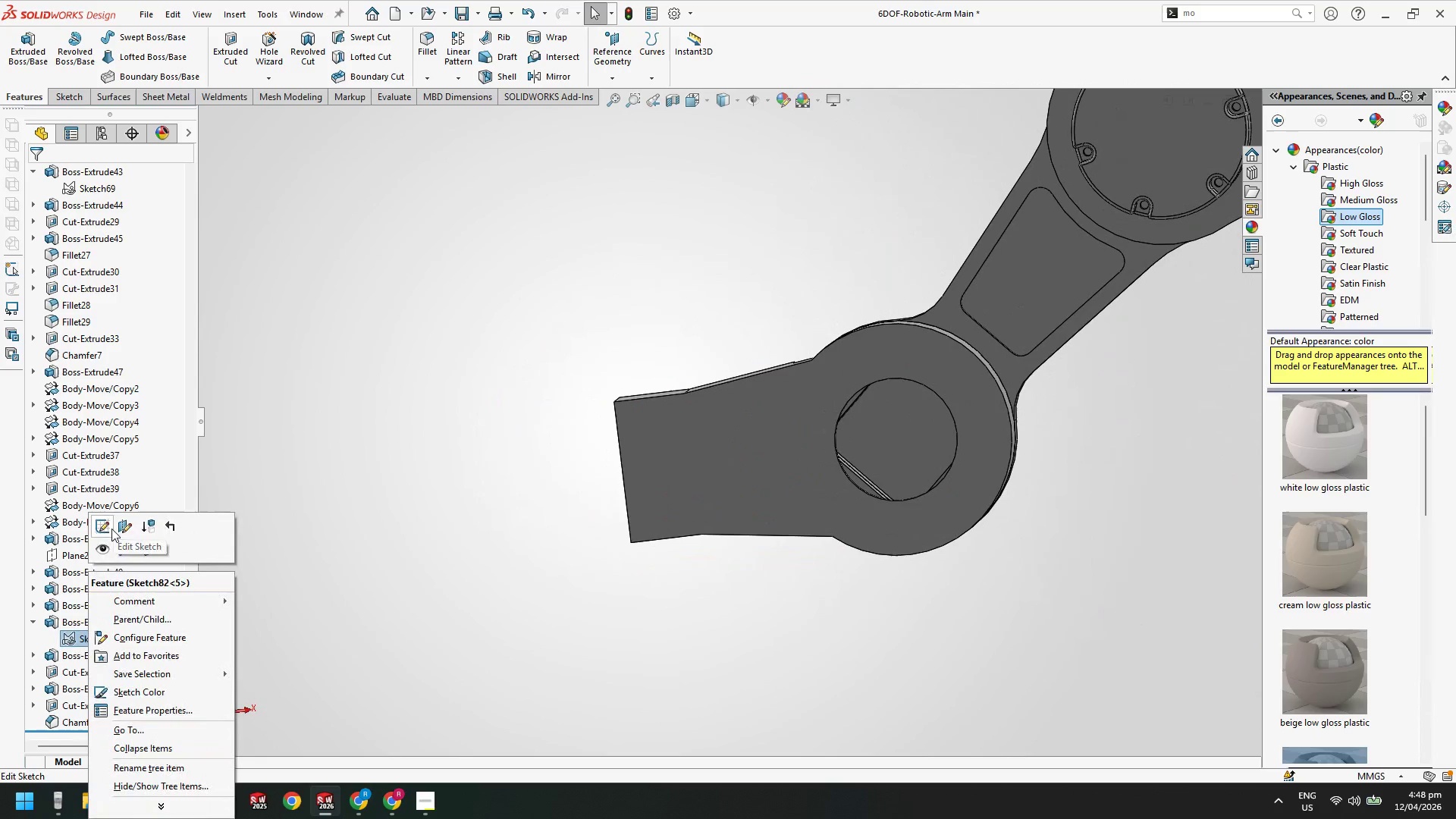 
left_click([105, 529])
 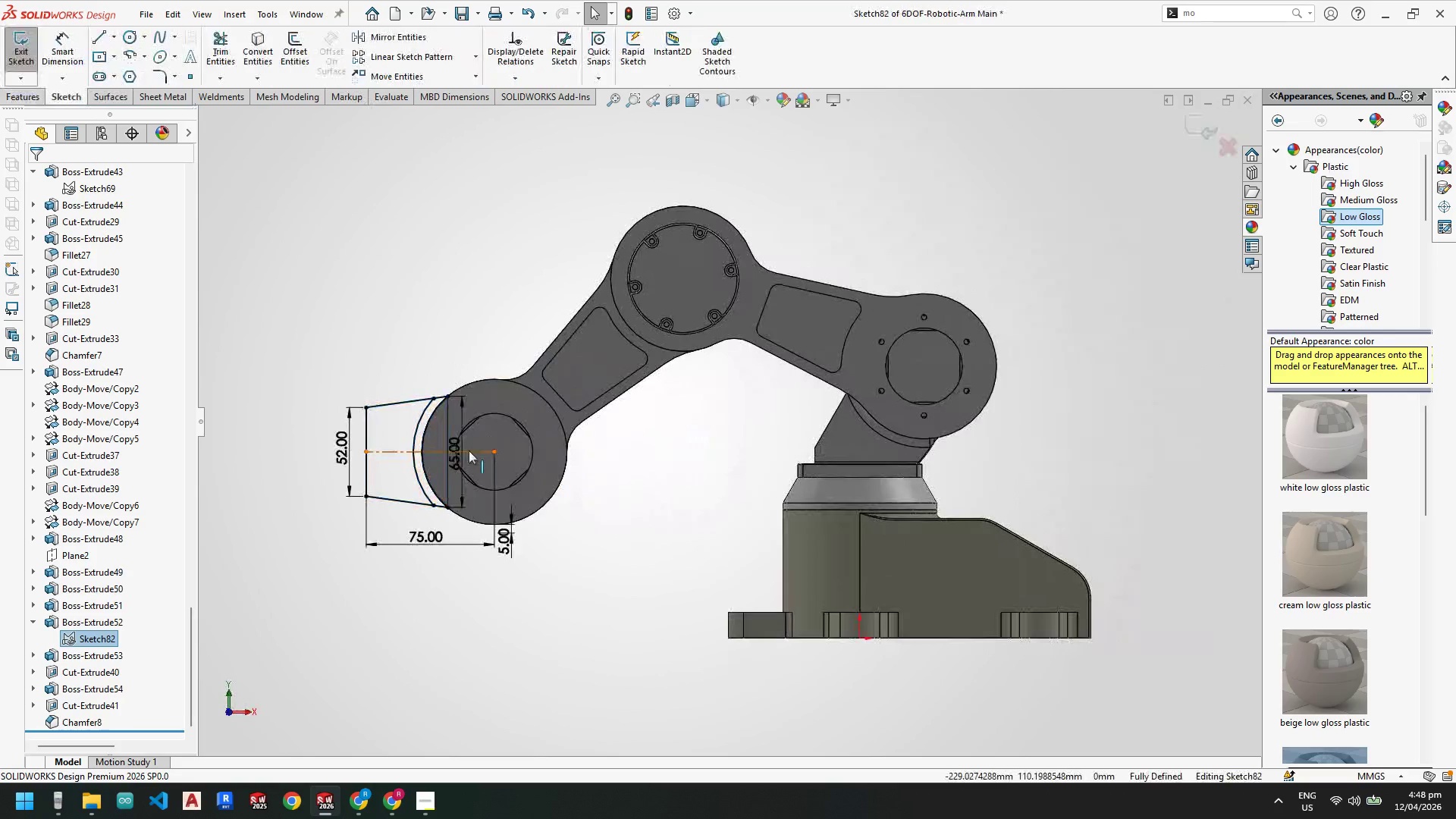 
scroll: coordinate [425, 466], scroll_direction: down, amount: 5.0
 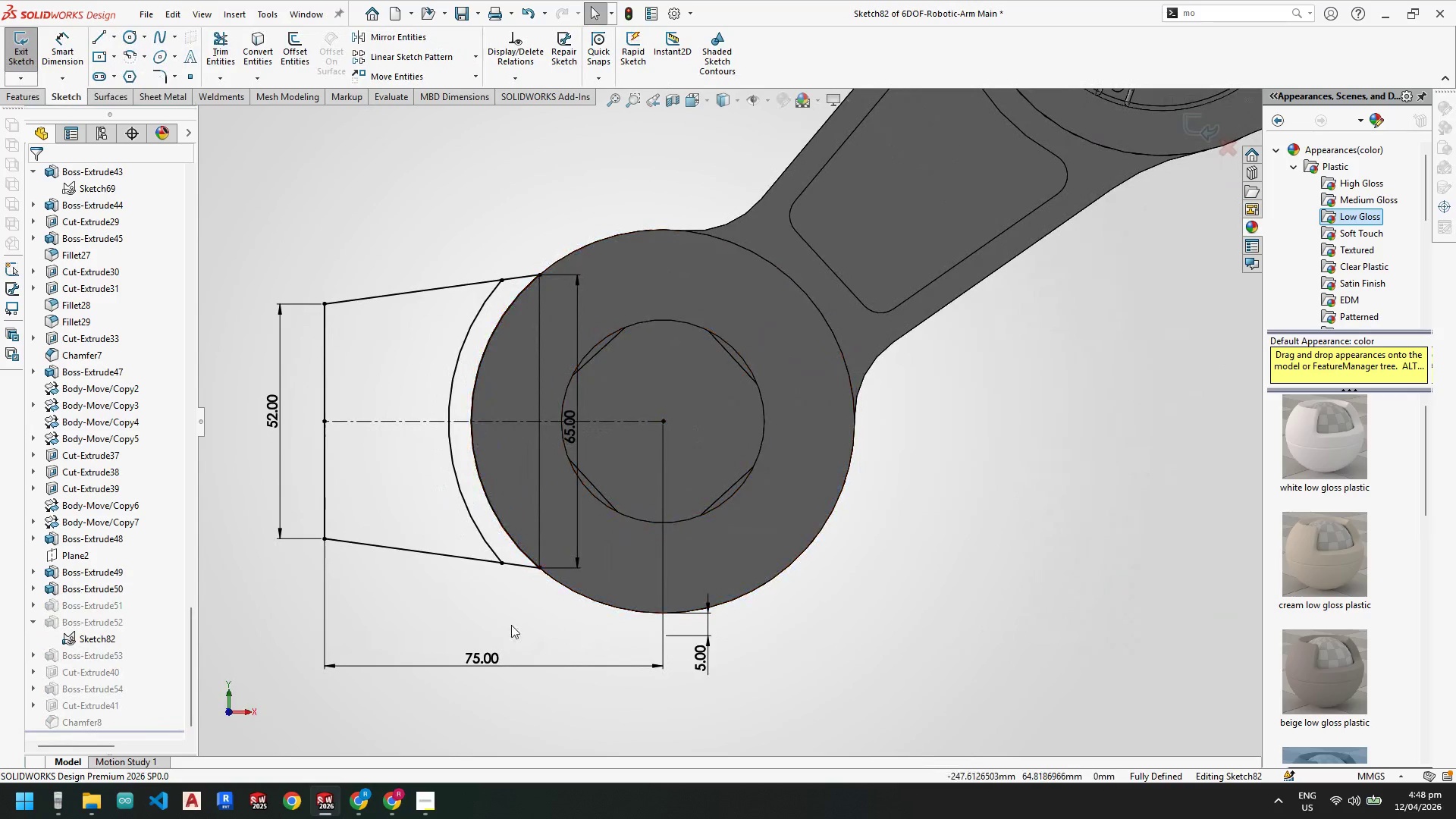 
double_click([487, 656])
 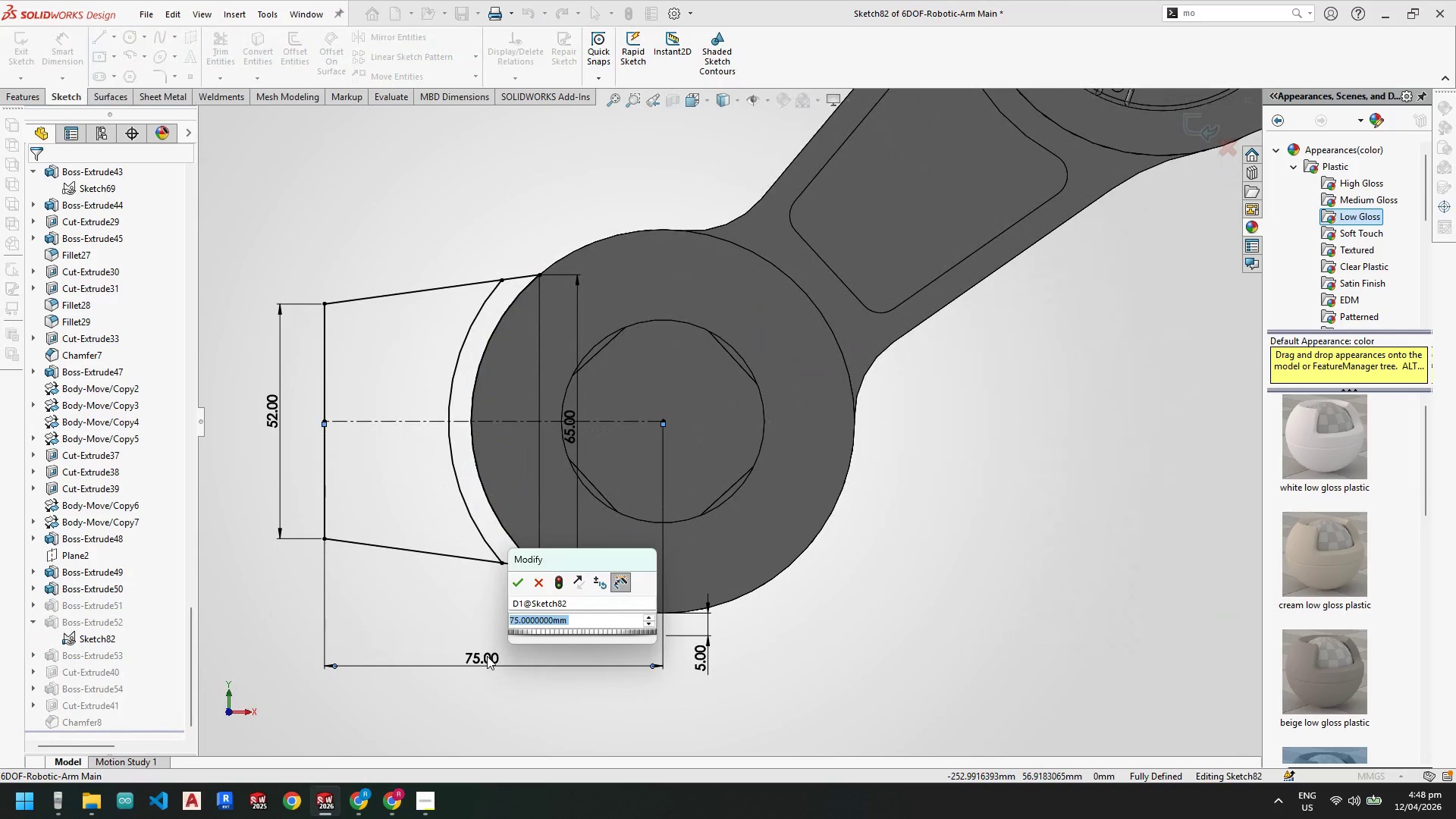 
key(Numpad7)
 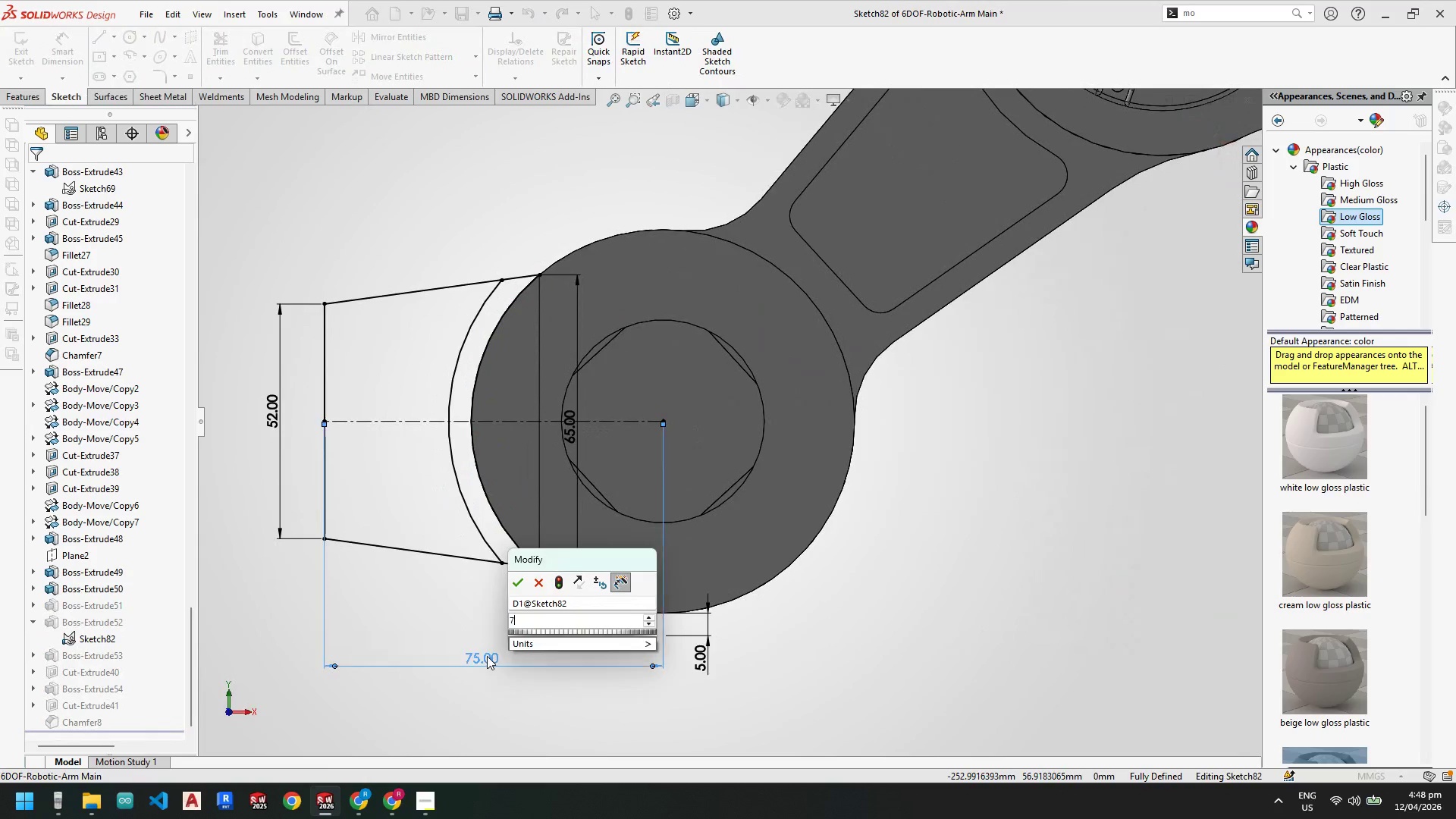 
key(Numpad0)
 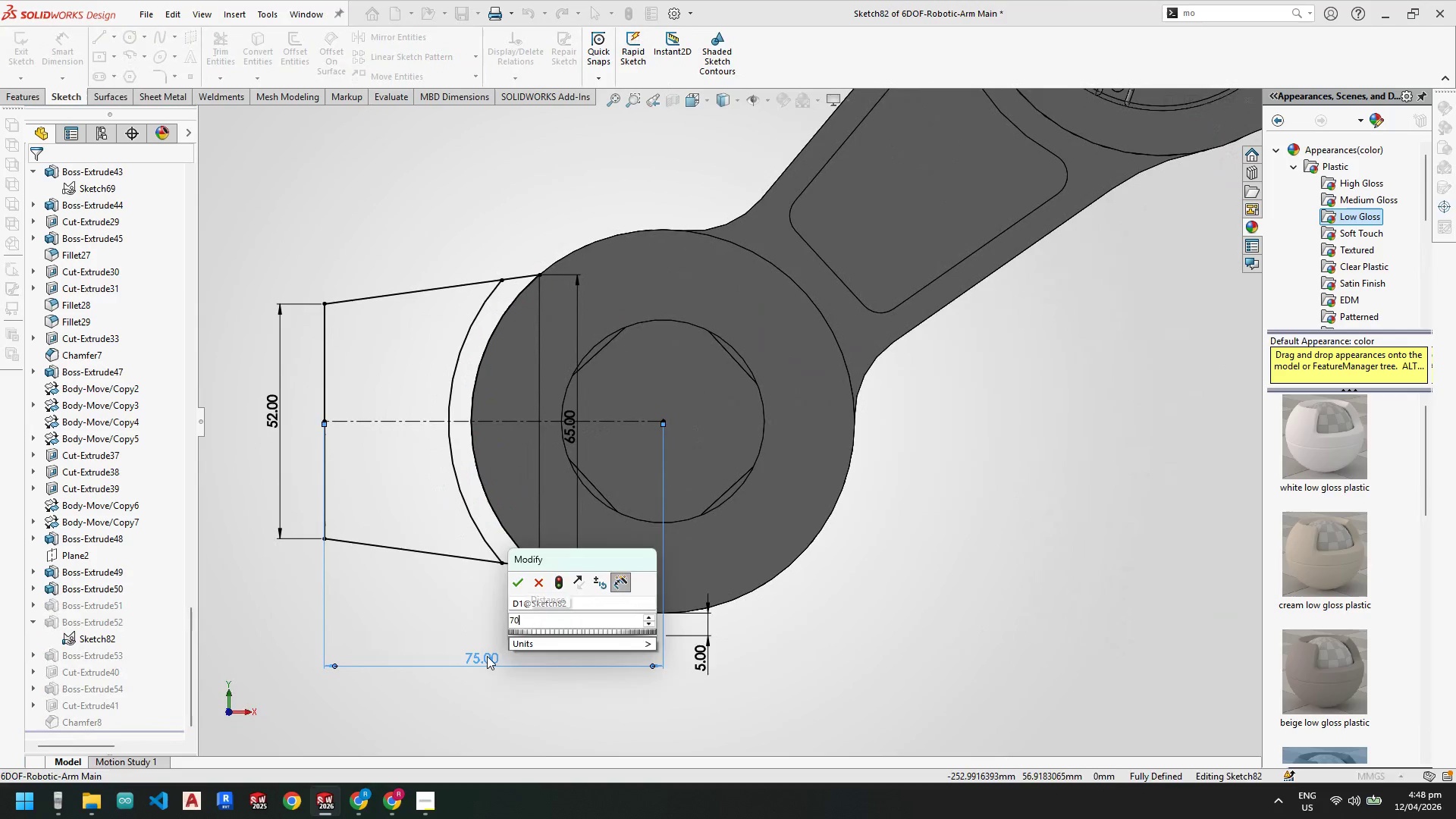 
key(NumpadEnter)
 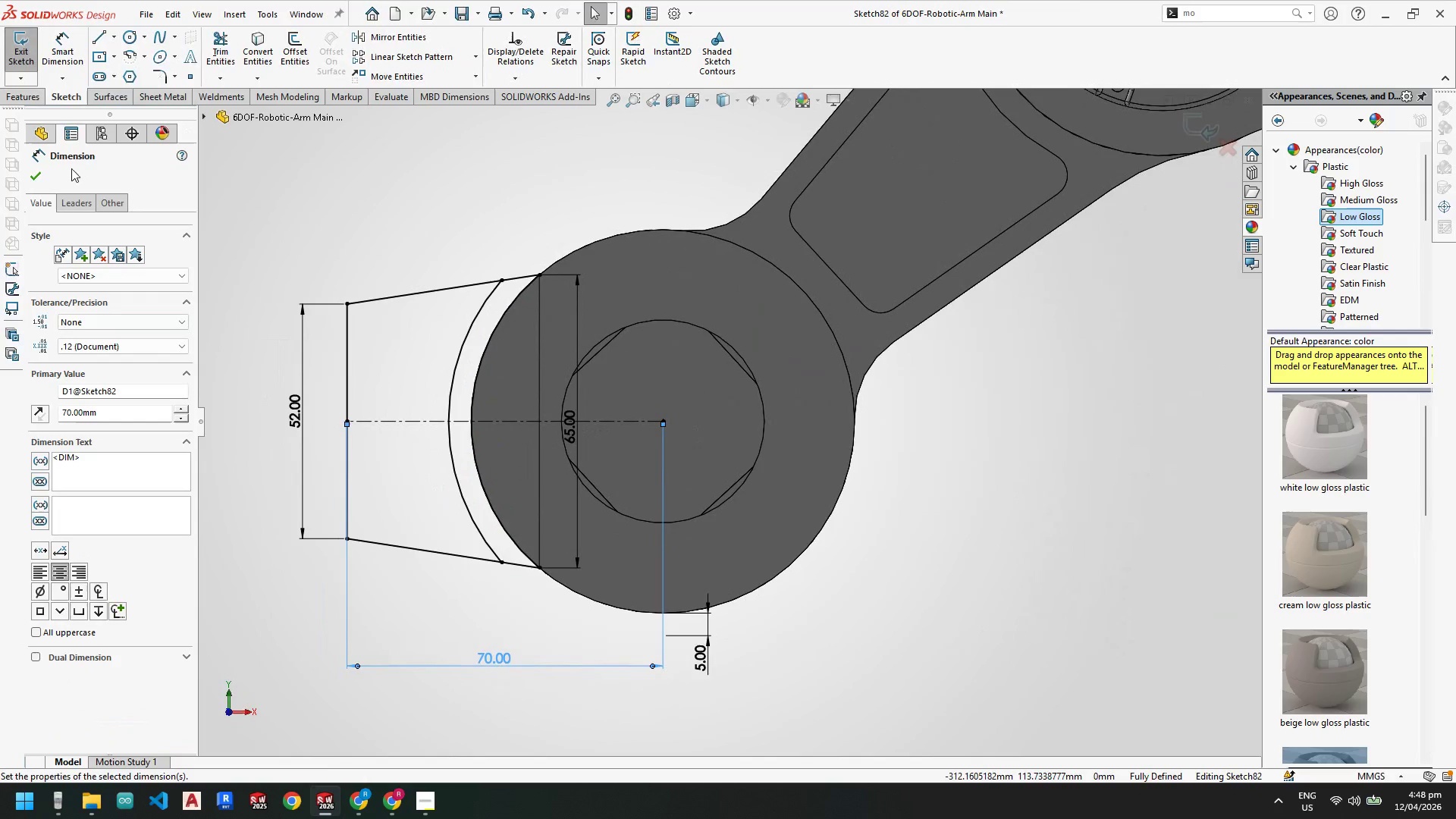 
left_click([27, 168])
 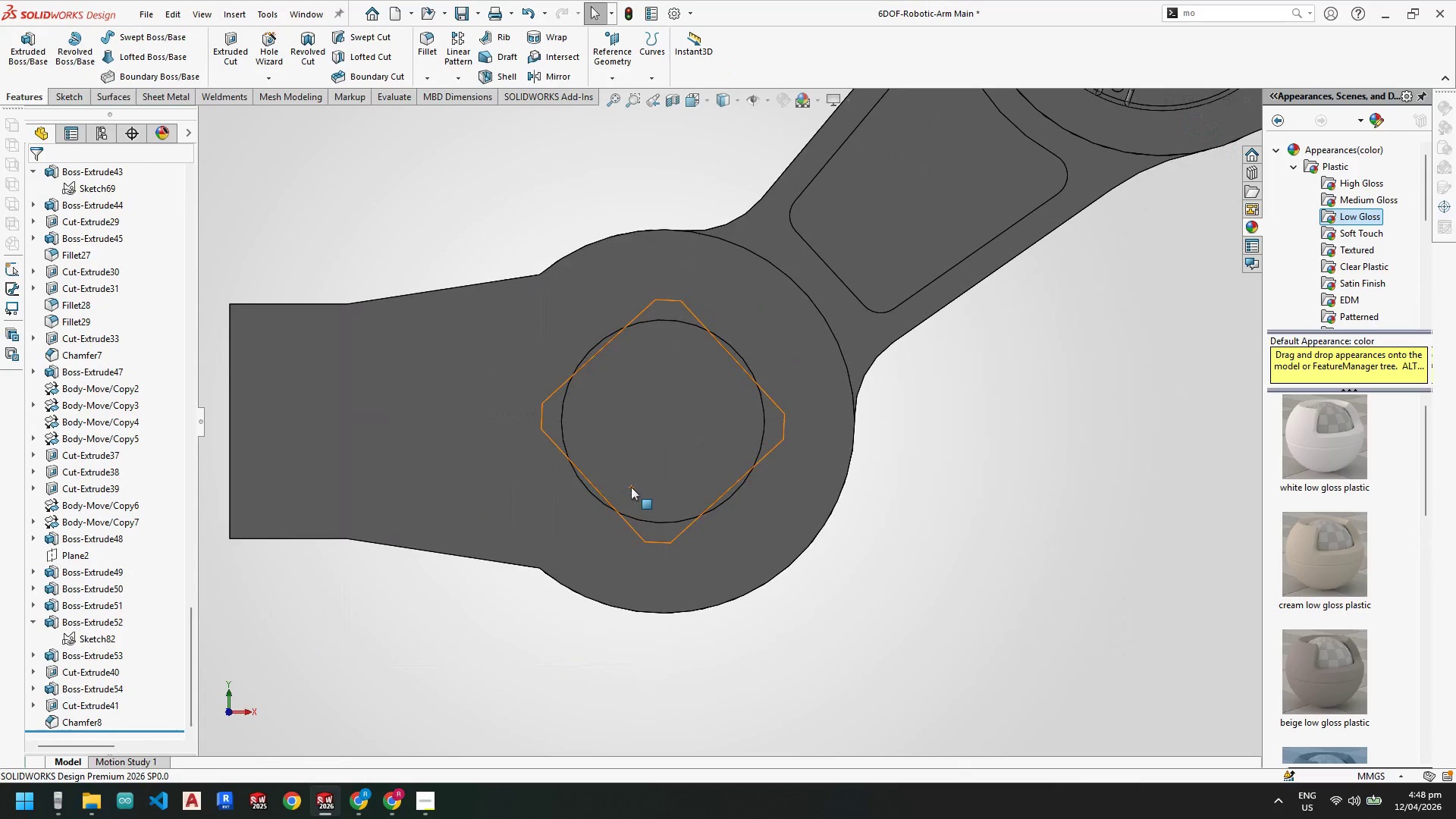 
scroll: coordinate [635, 526], scroll_direction: up, amount: 4.0
 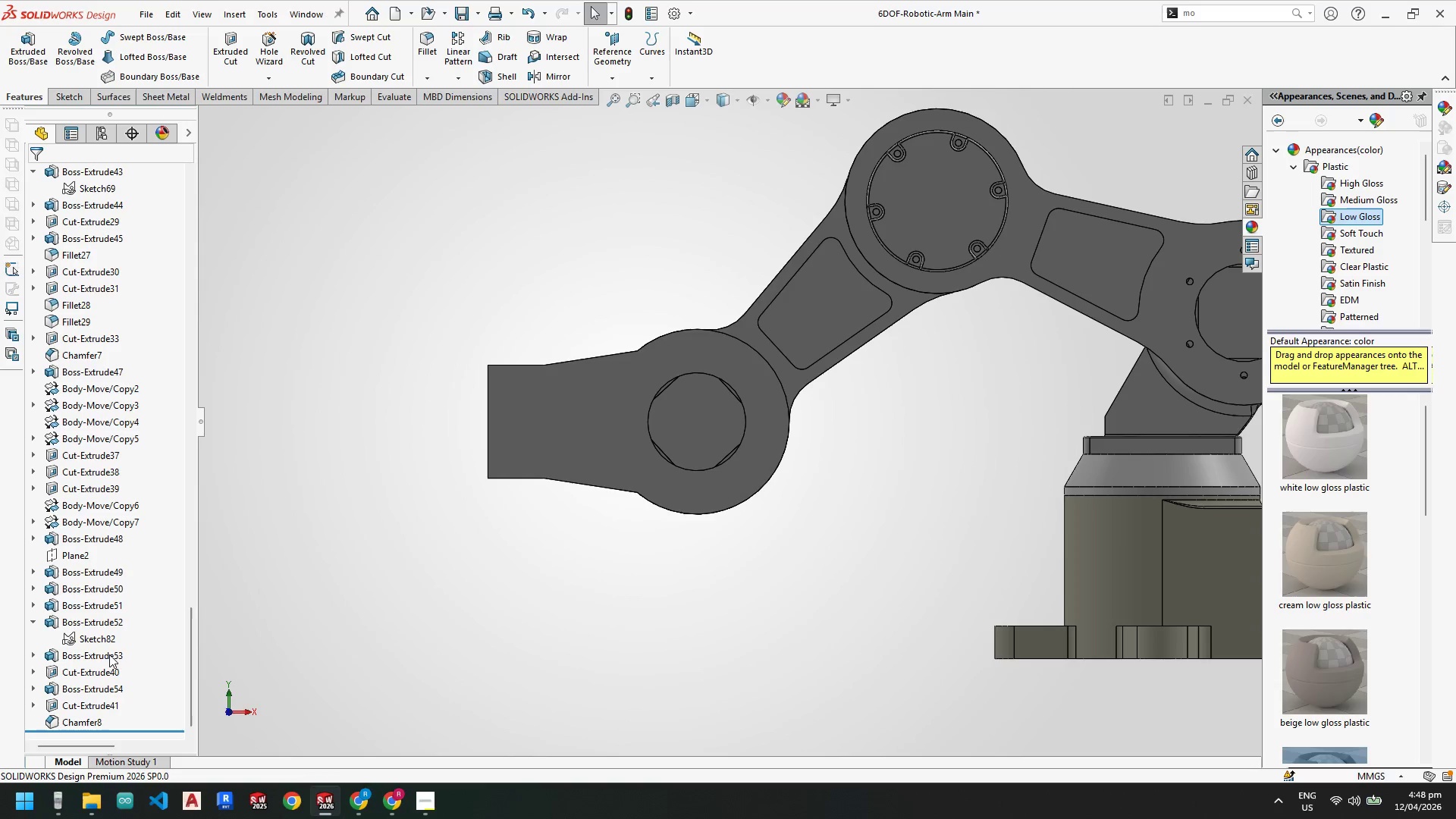 
right_click([102, 639])
 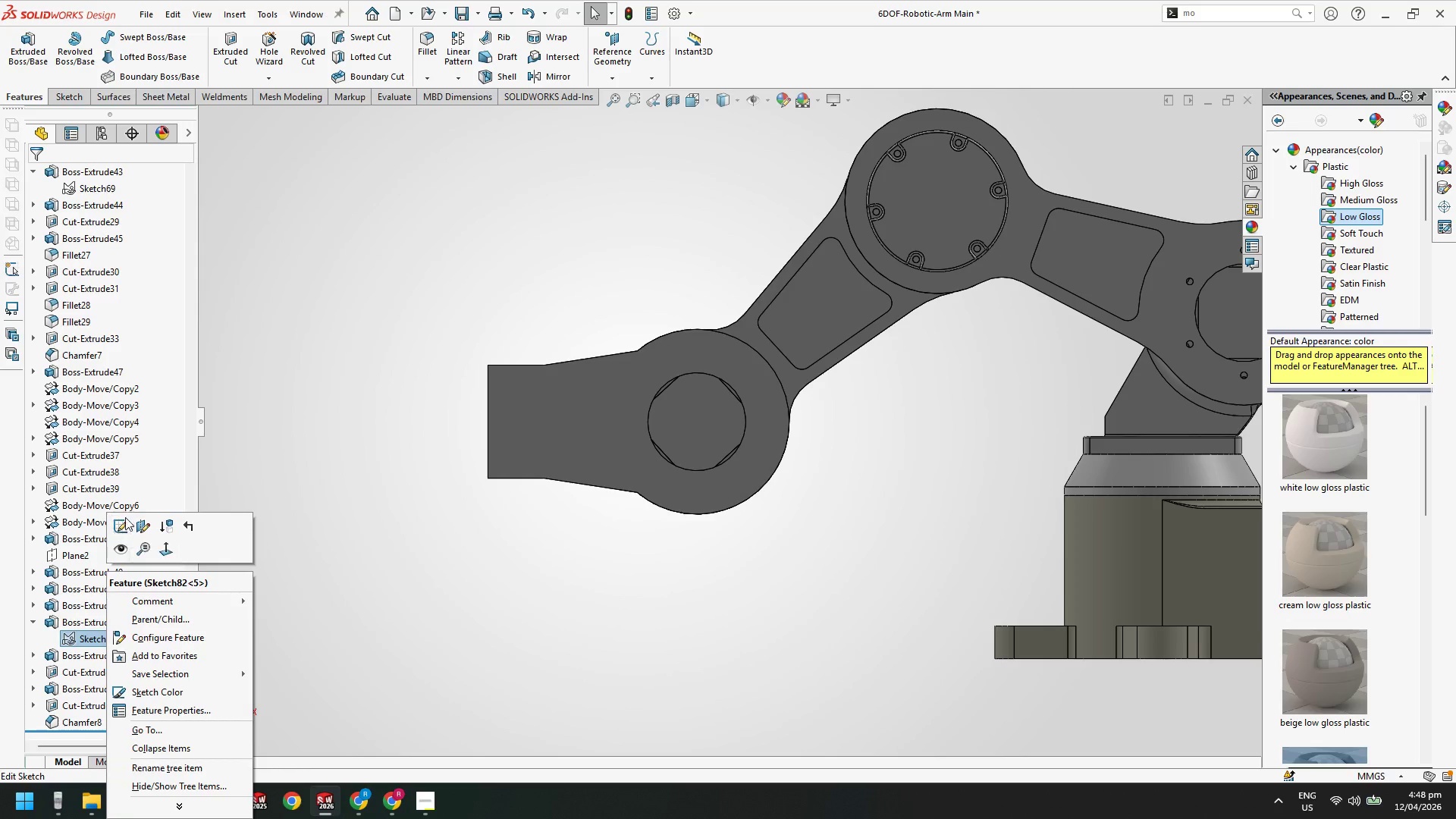 
left_click([122, 522])
 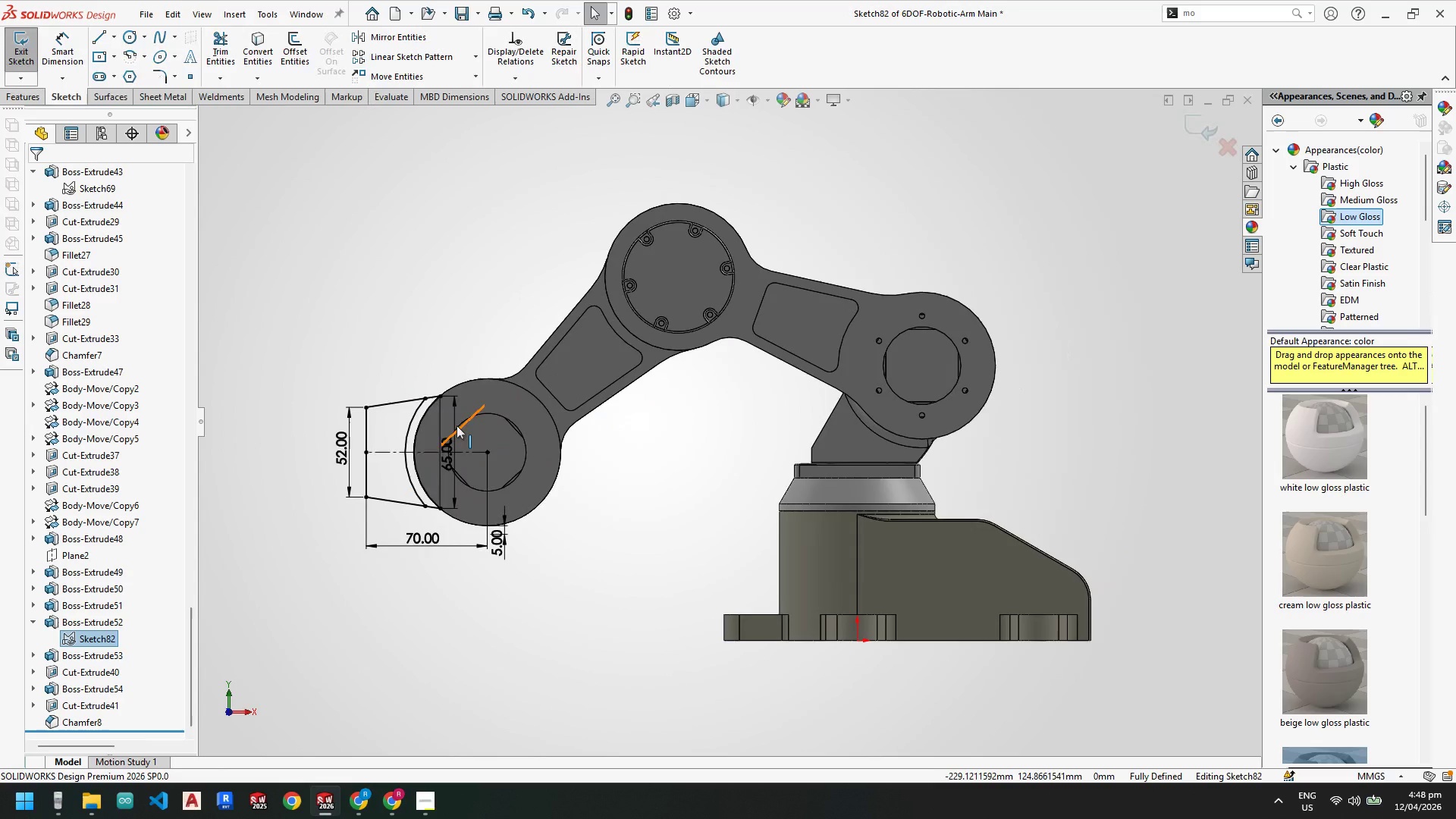 
scroll: coordinate [425, 441], scroll_direction: down, amount: 3.0
 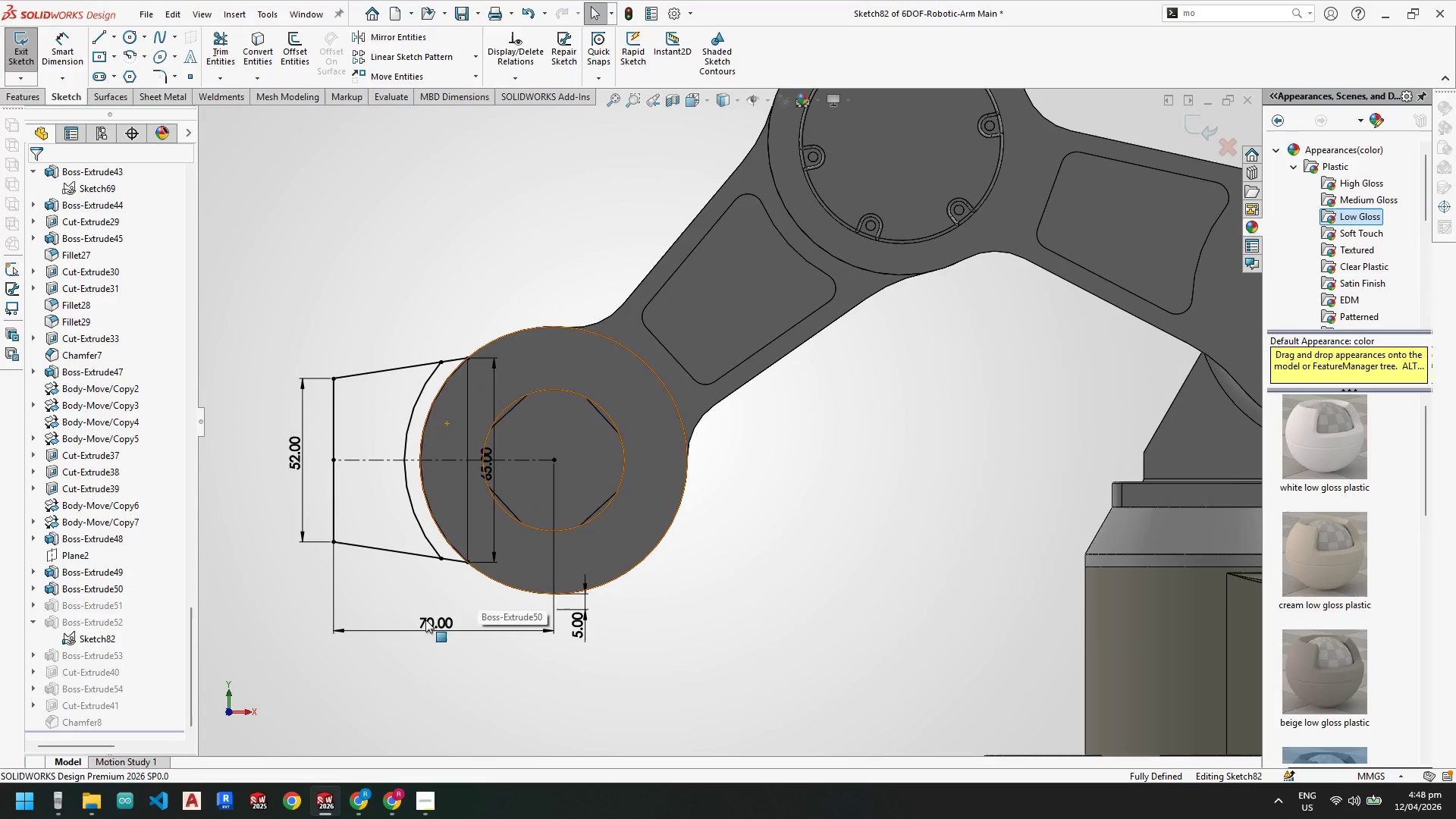 
double_click([425, 620])
 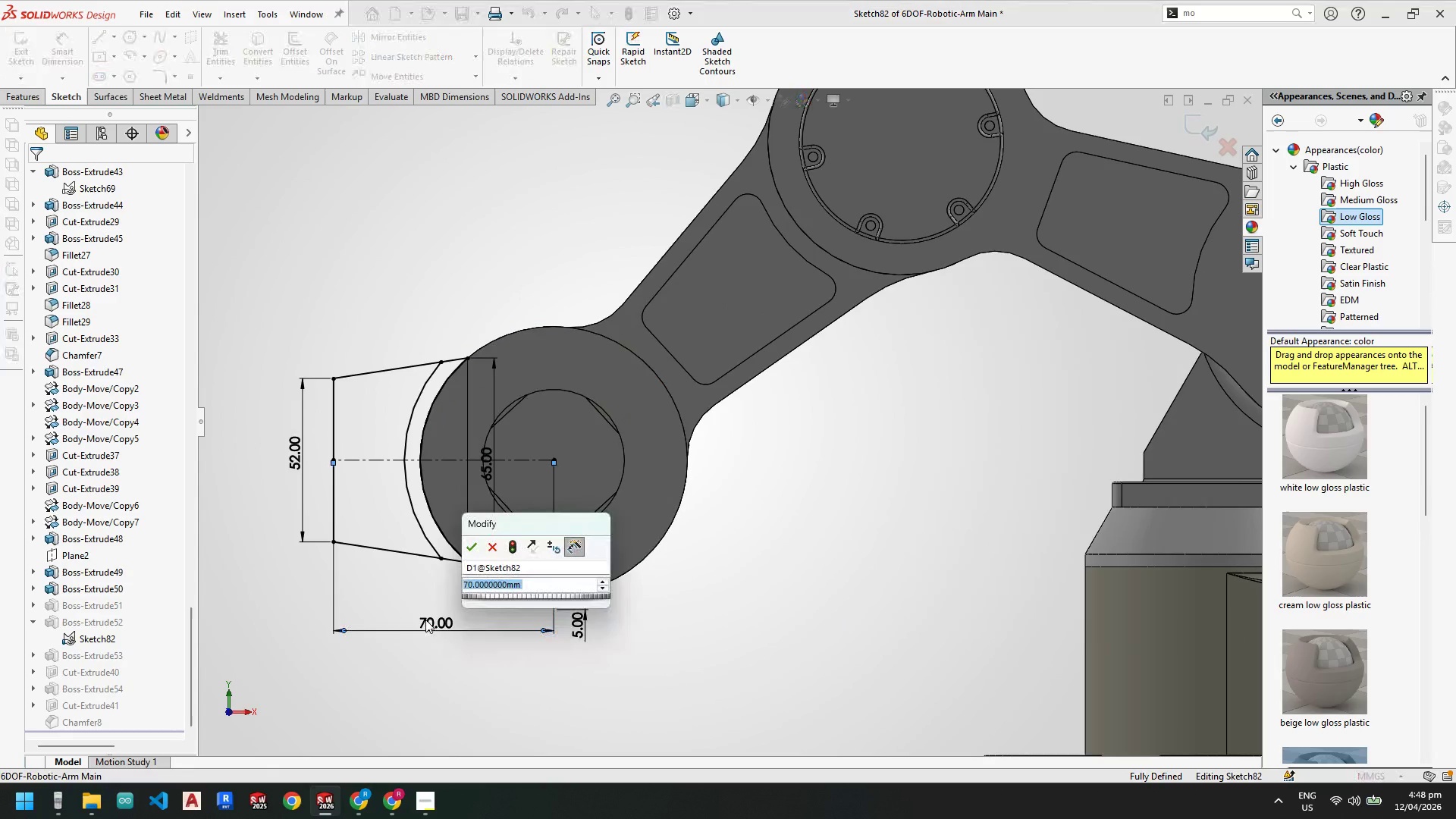 
key(Numpad5)
 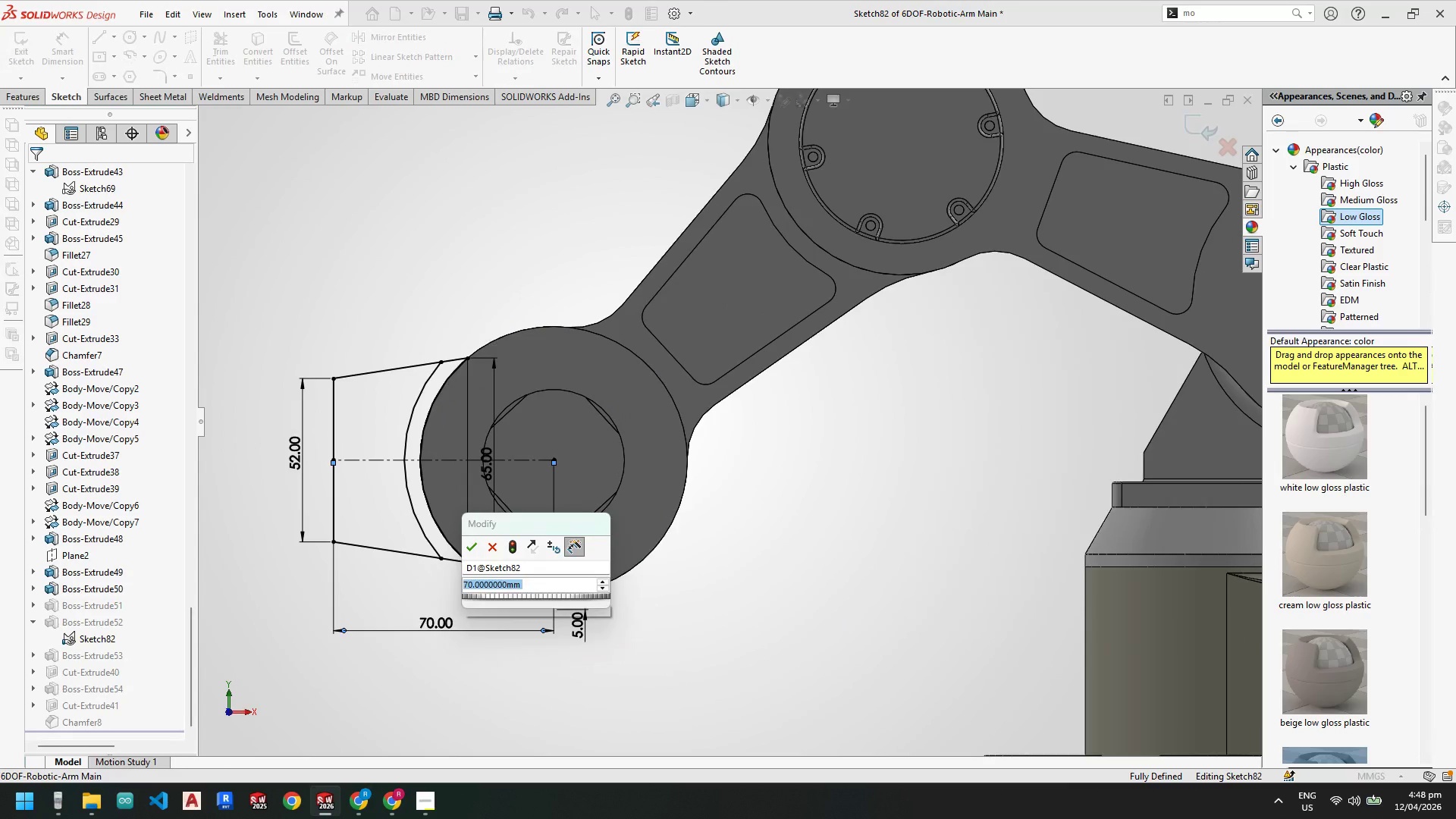 
key(Numpad0)
 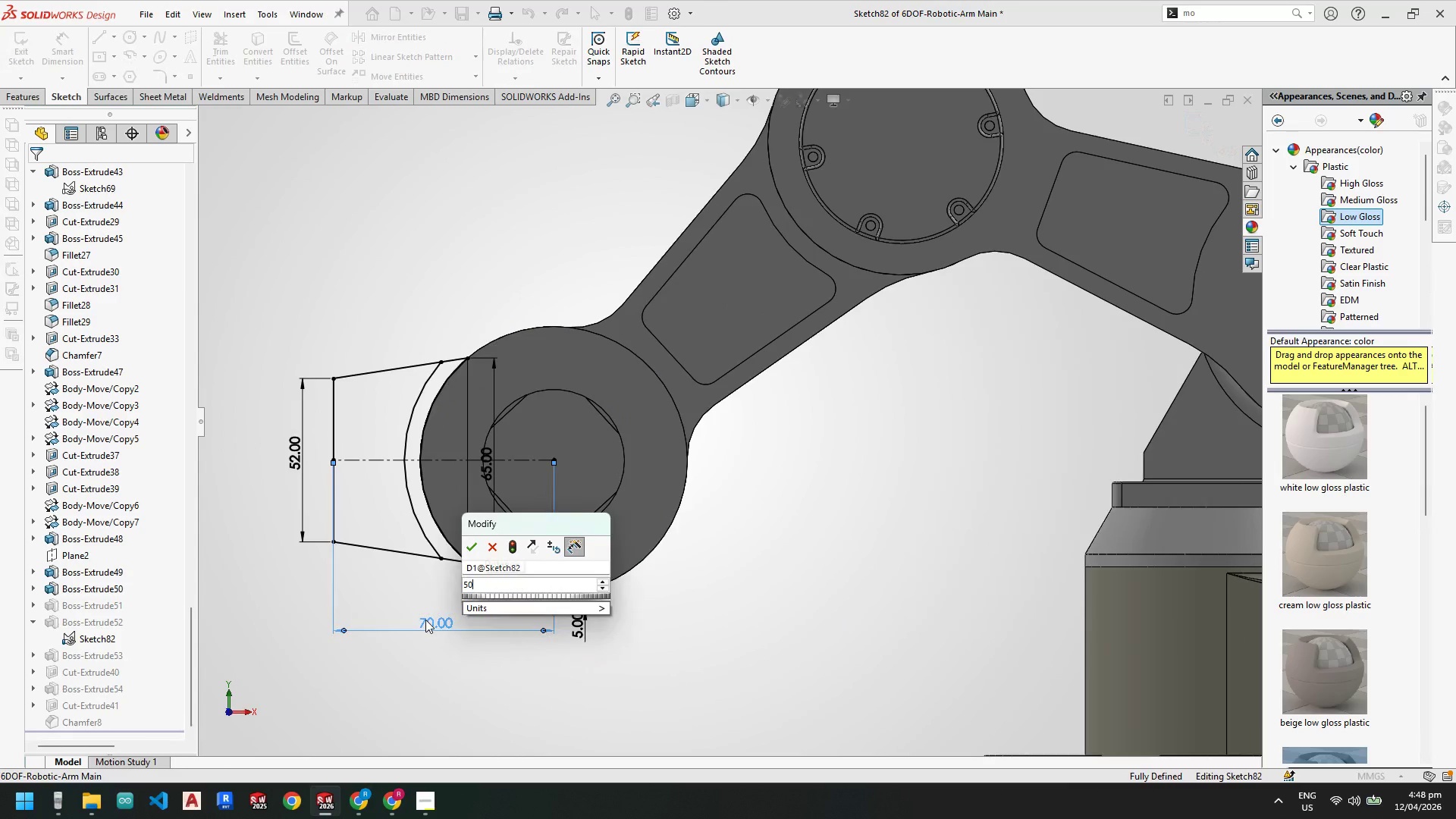 
key(NumpadEnter)
 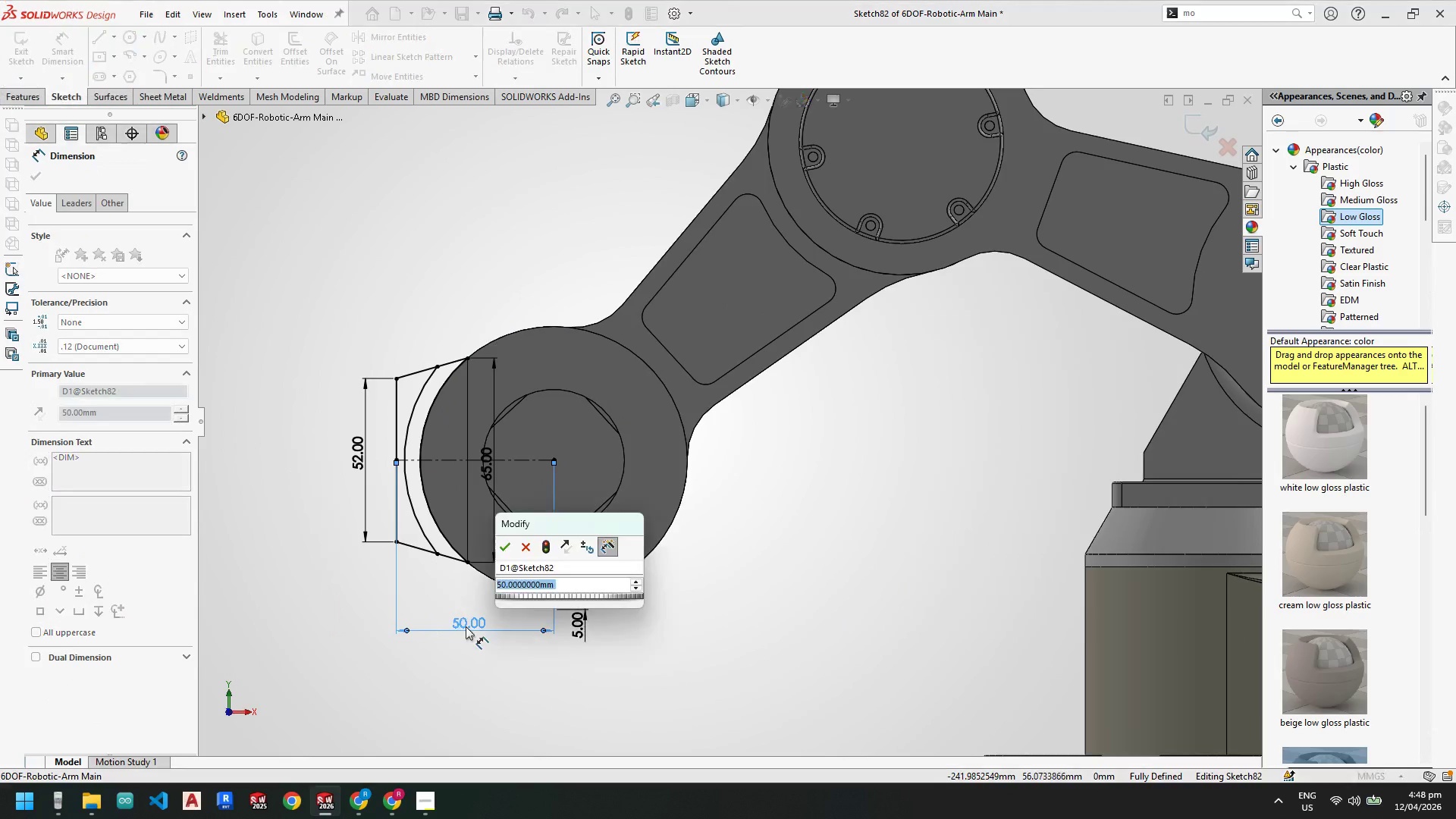 
key(Numpad6)
 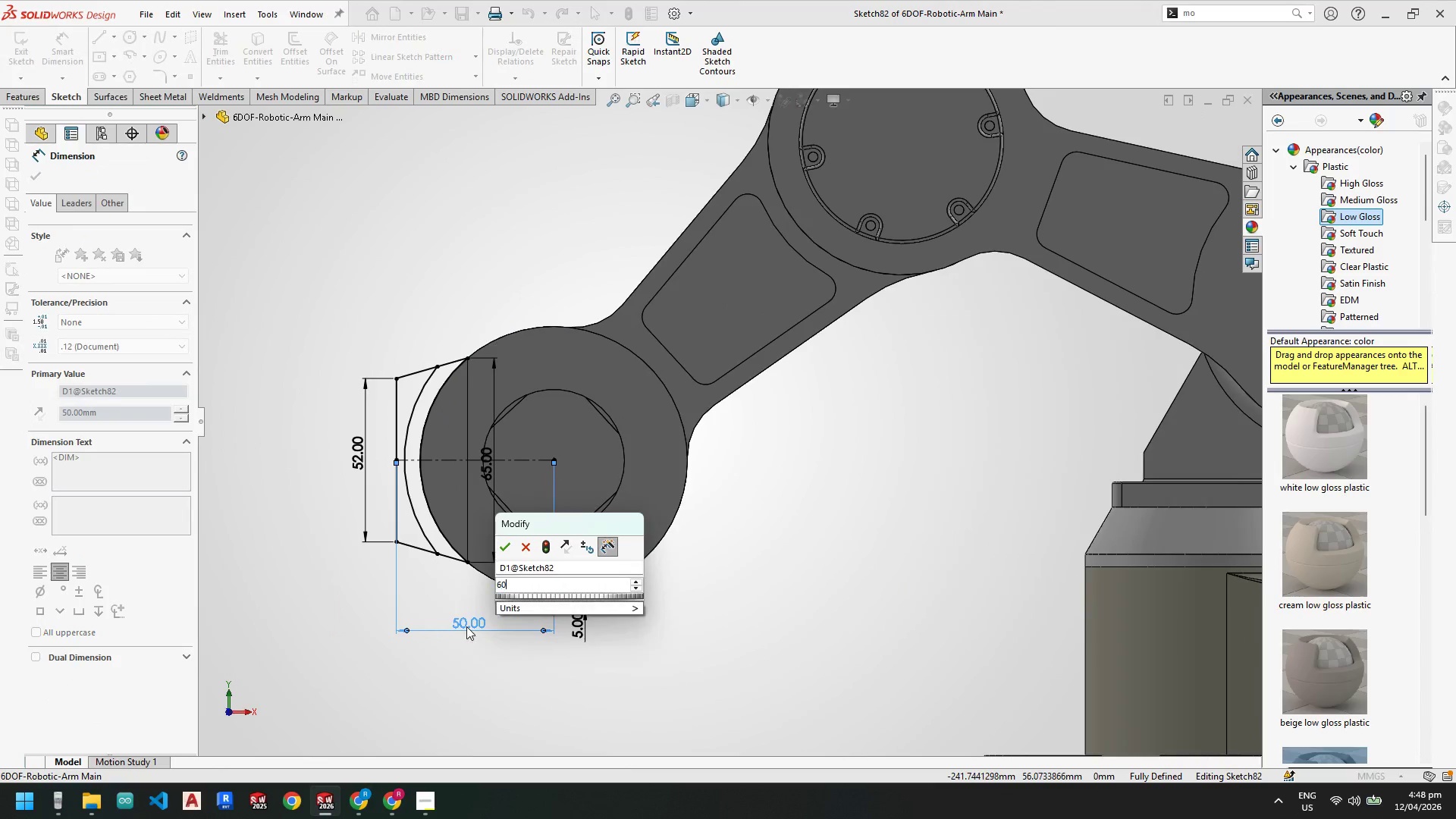 
key(Numpad0)
 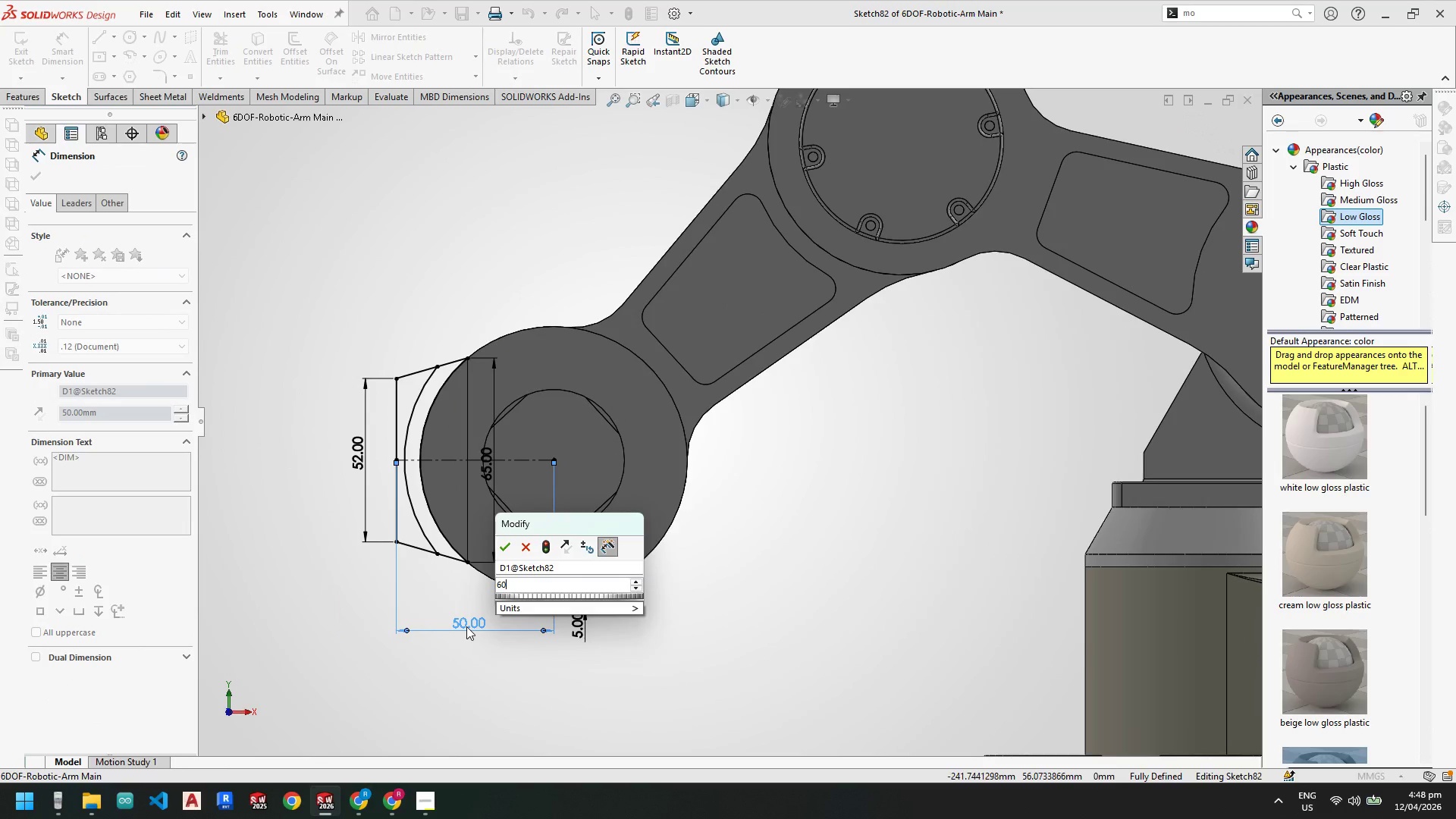 
key(NumpadEnter)
 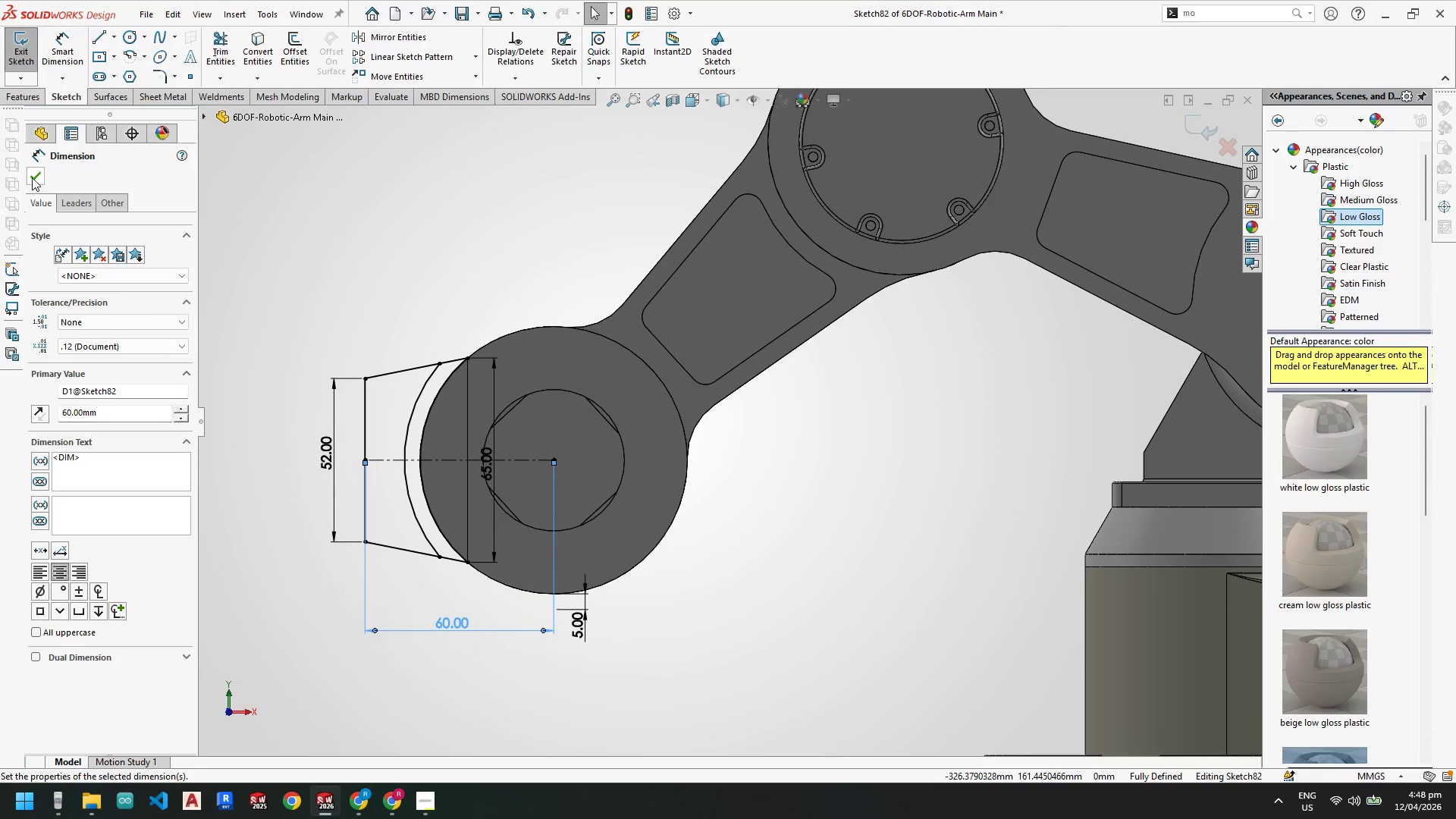 
double_click([20, 48])
 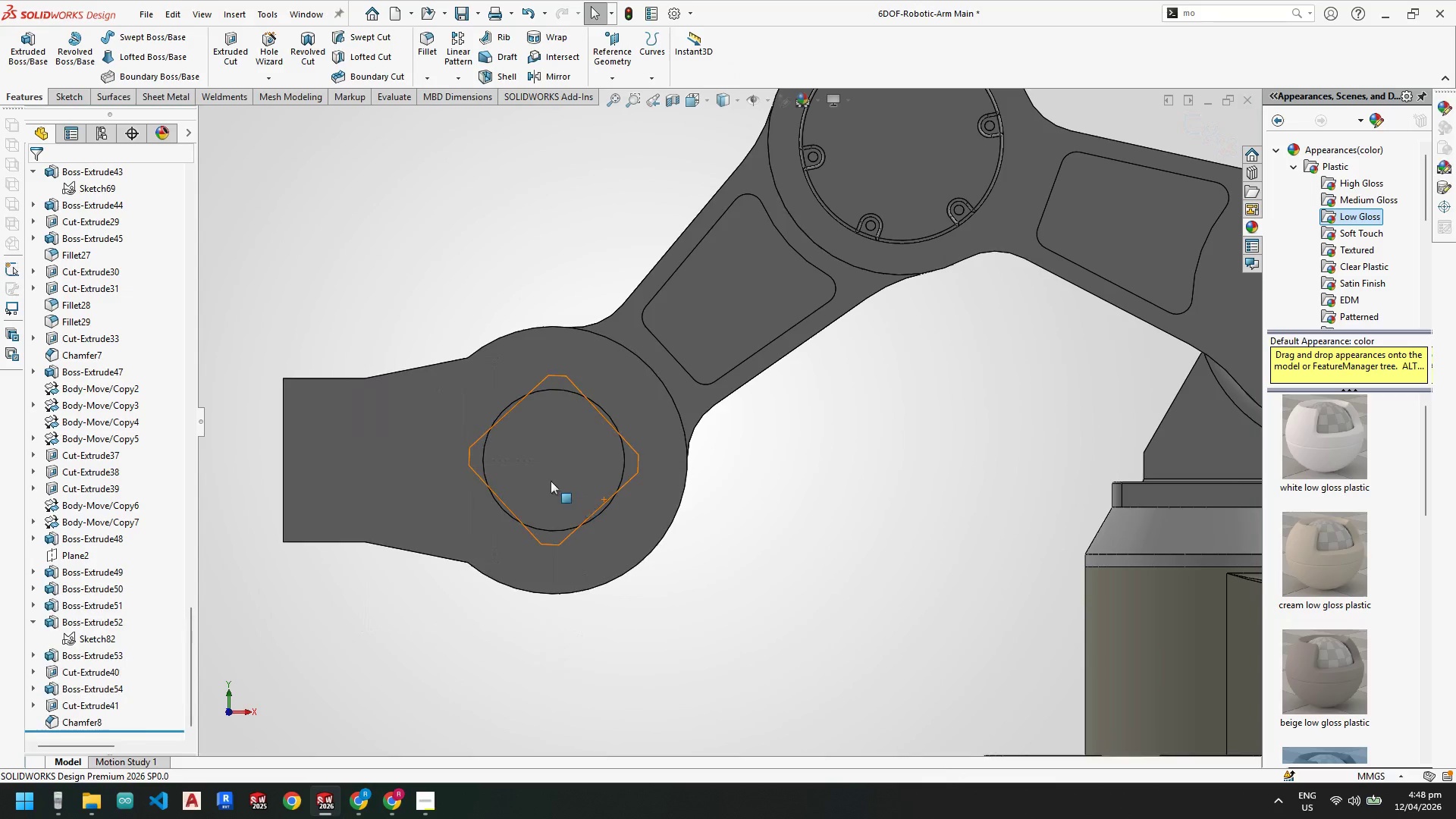 
scroll: coordinate [453, 432], scroll_direction: down, amount: 1.0
 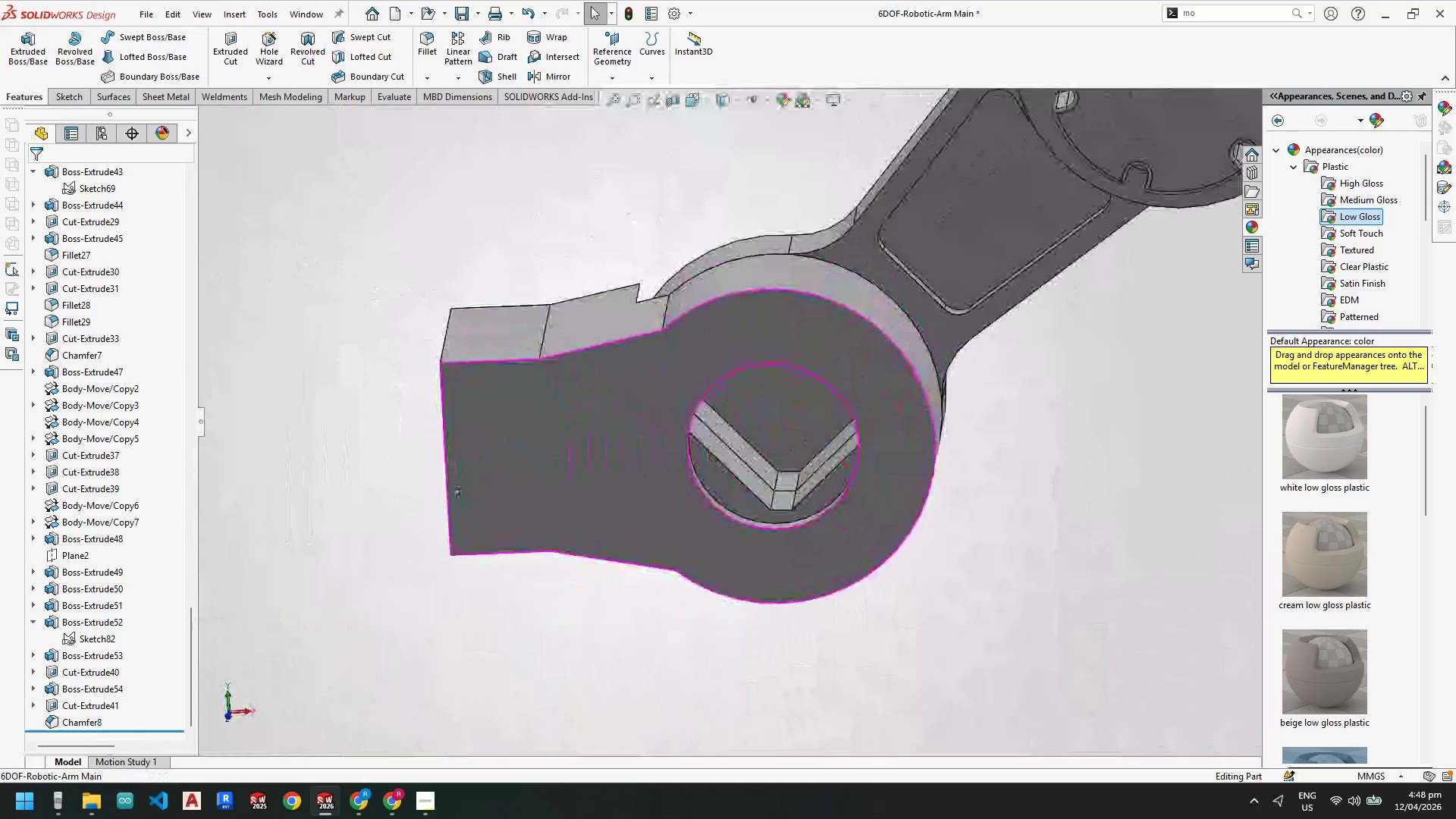 
wait(7.46)
 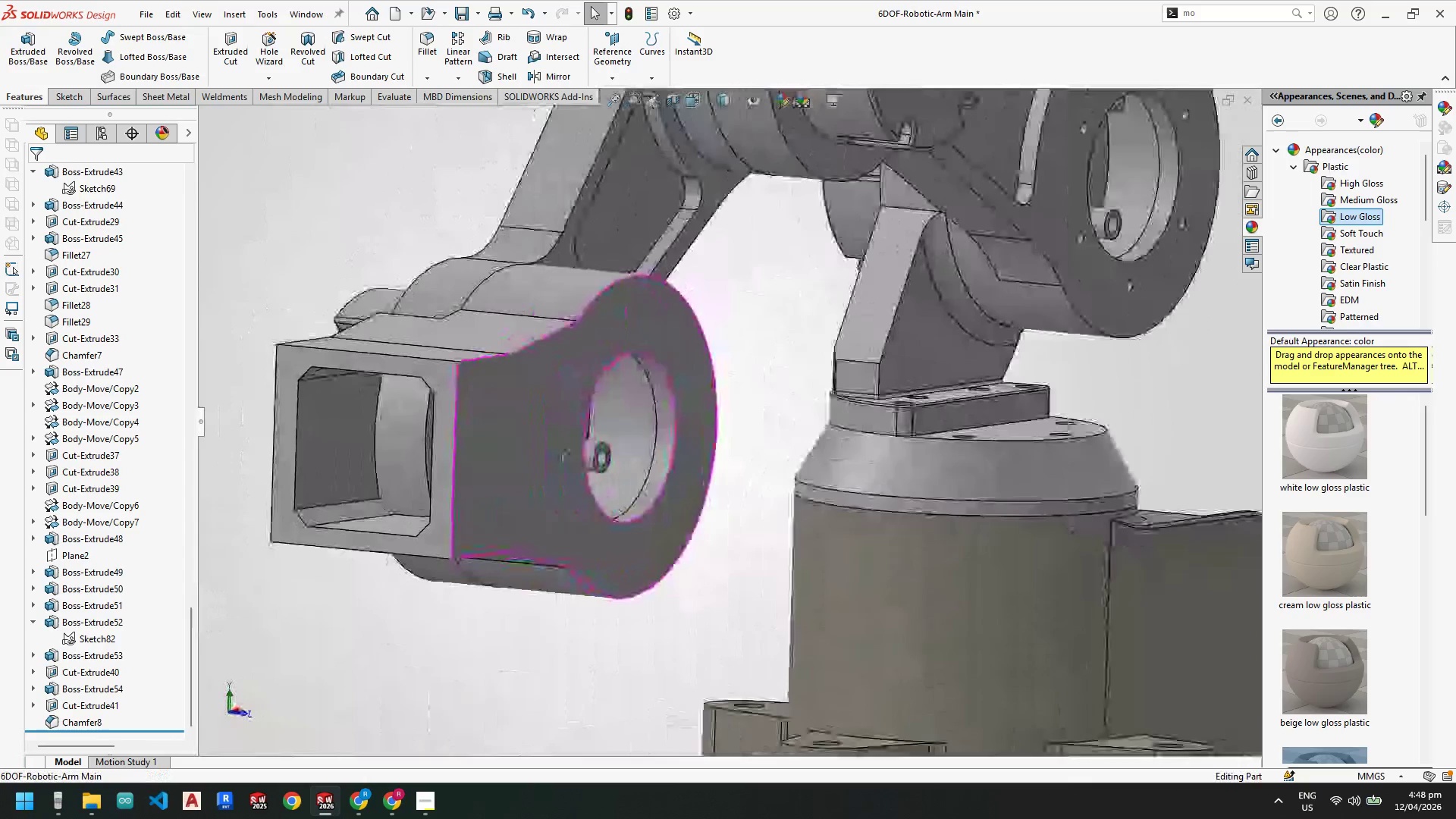 
right_click([96, 635])
 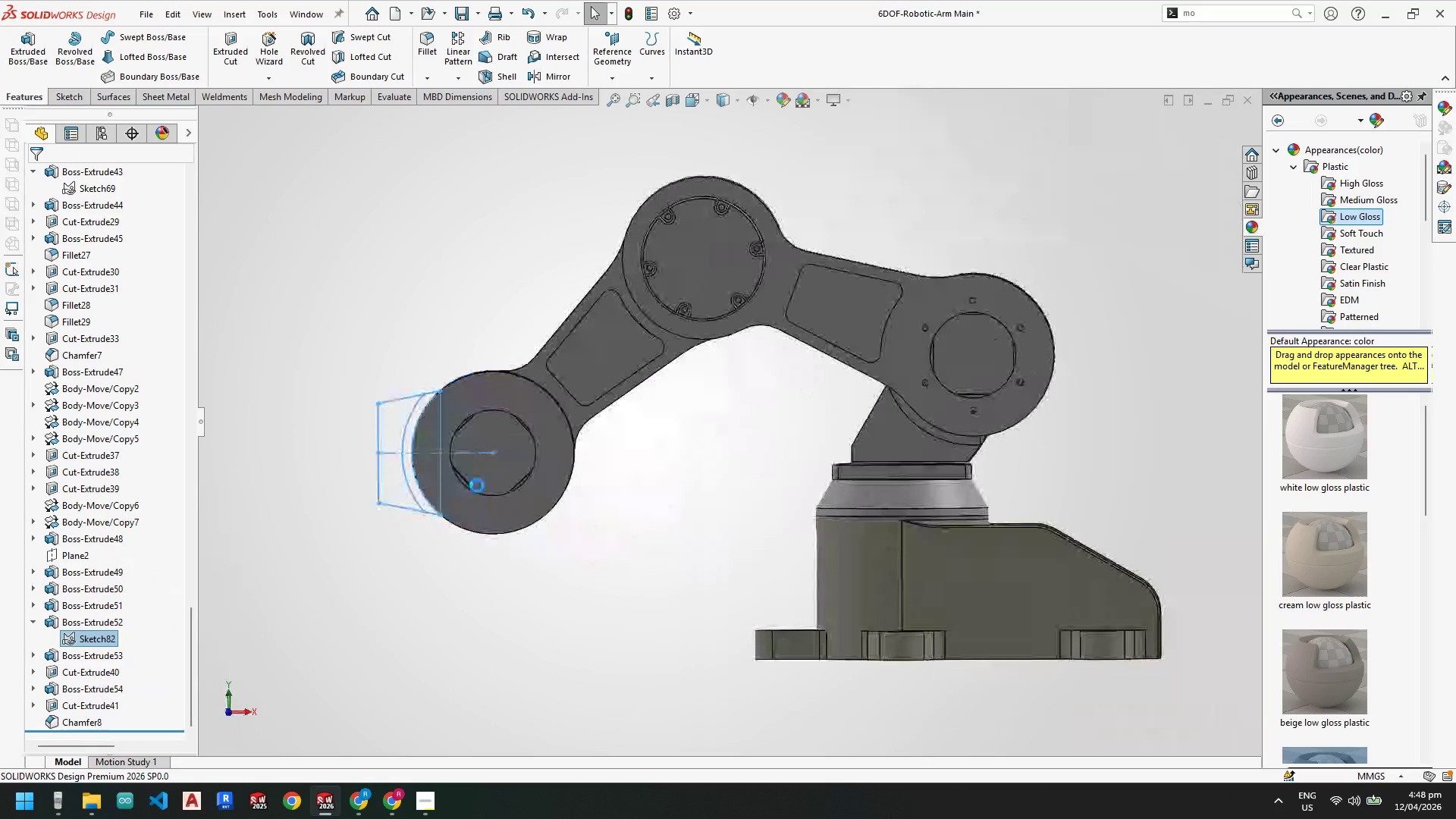 
scroll: coordinate [400, 465], scroll_direction: down, amount: 4.0
 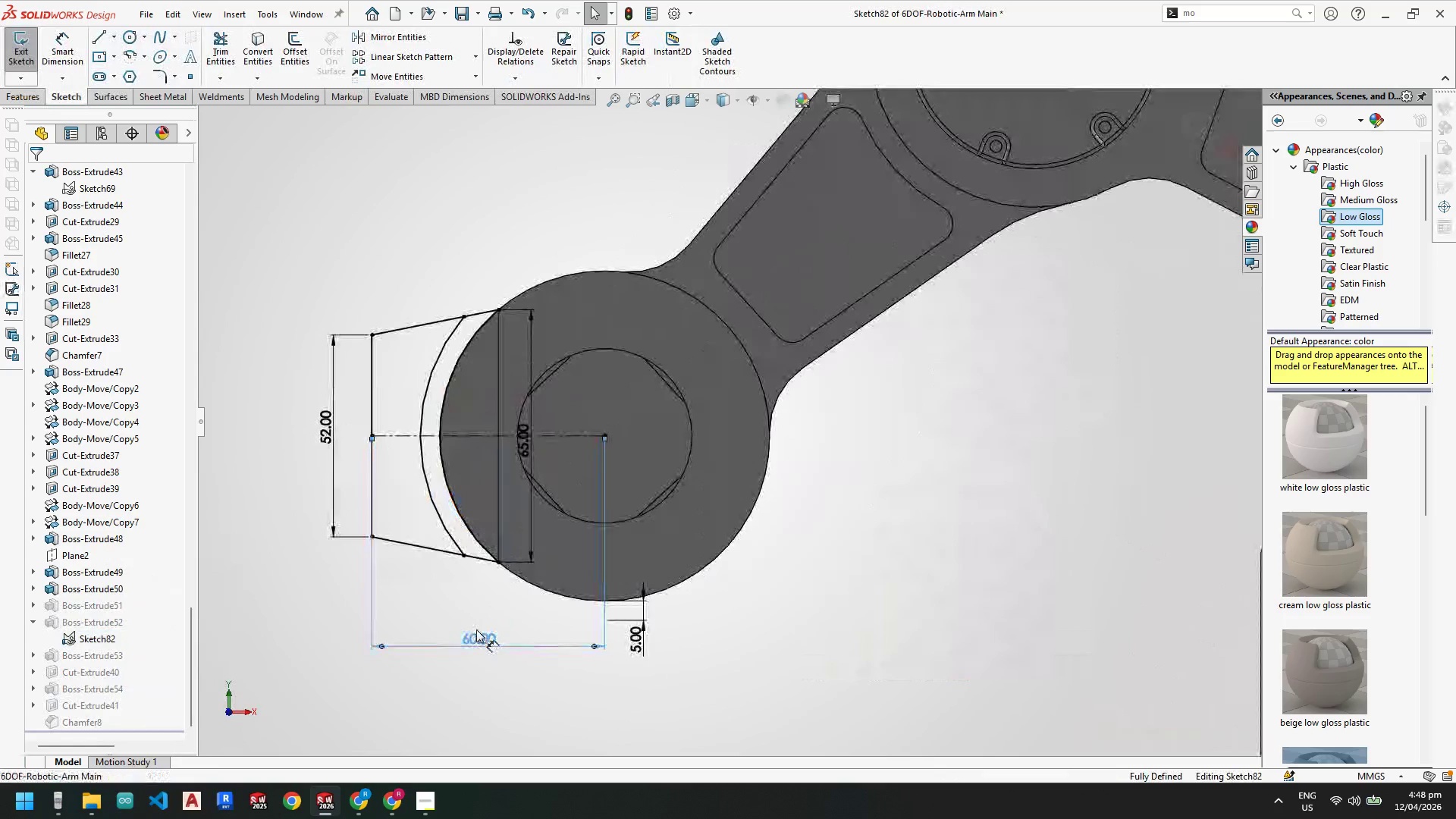 
double_click([476, 629])
 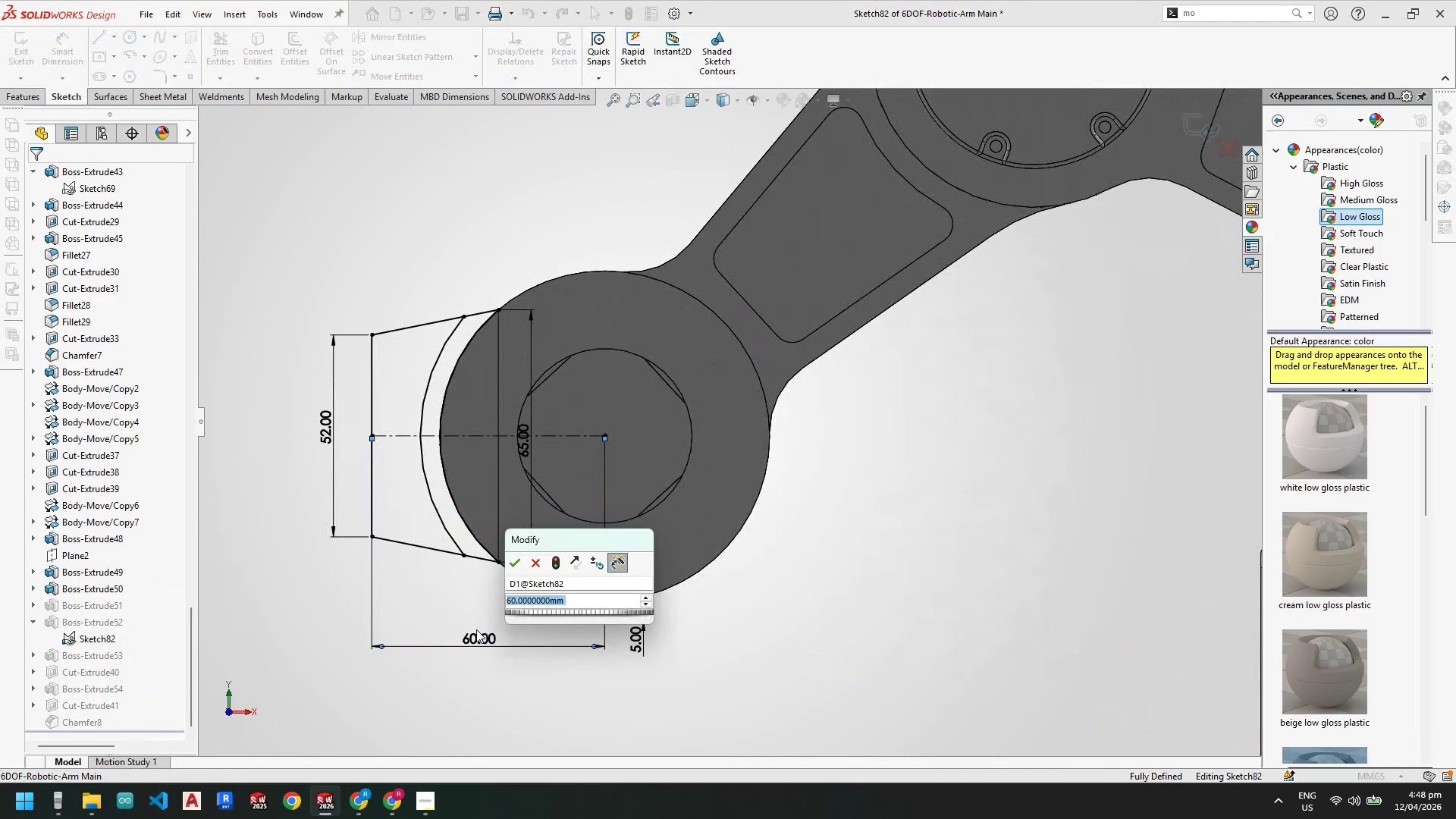 
key(Numpad6)
 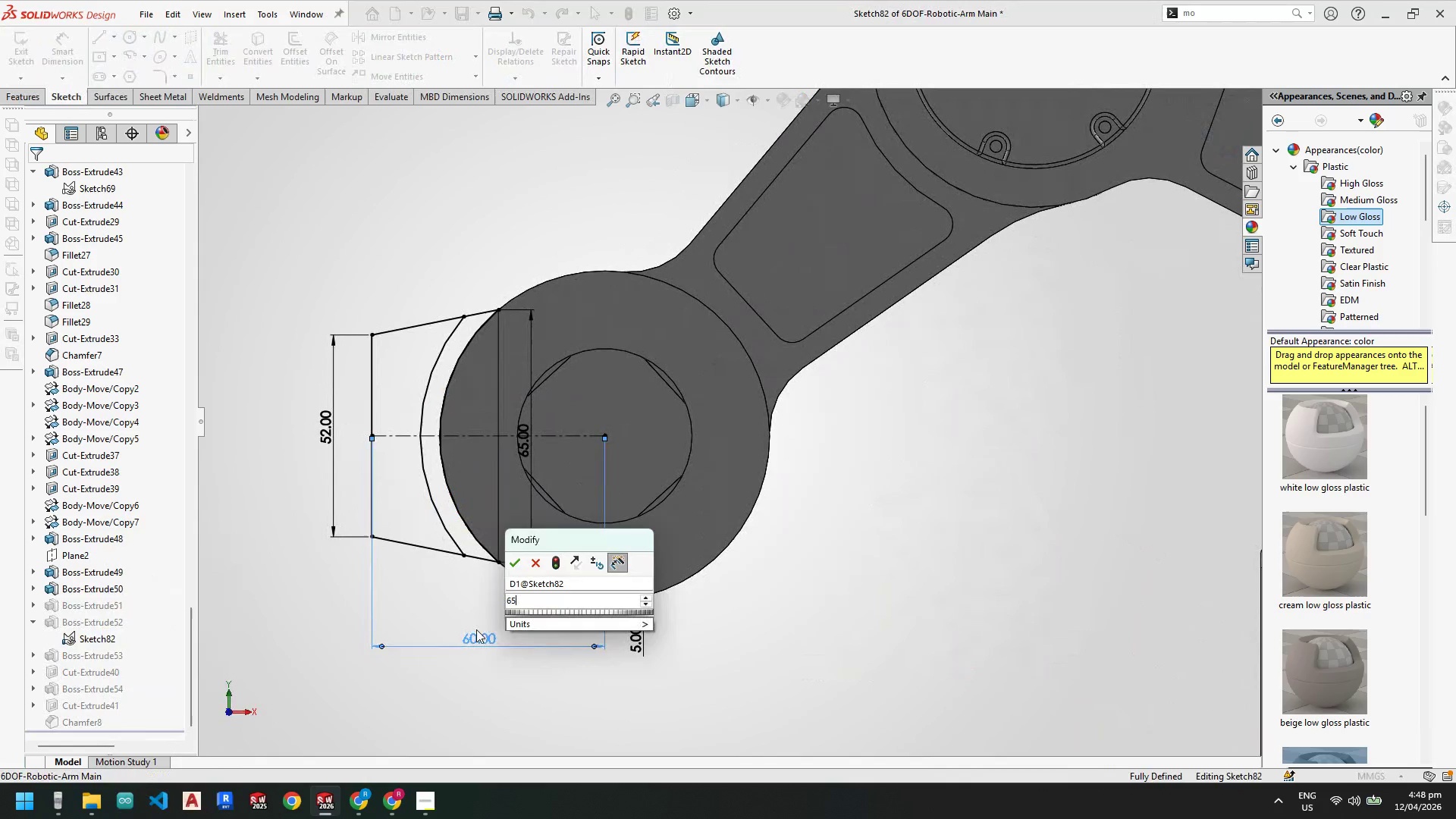 
key(Numpad5)
 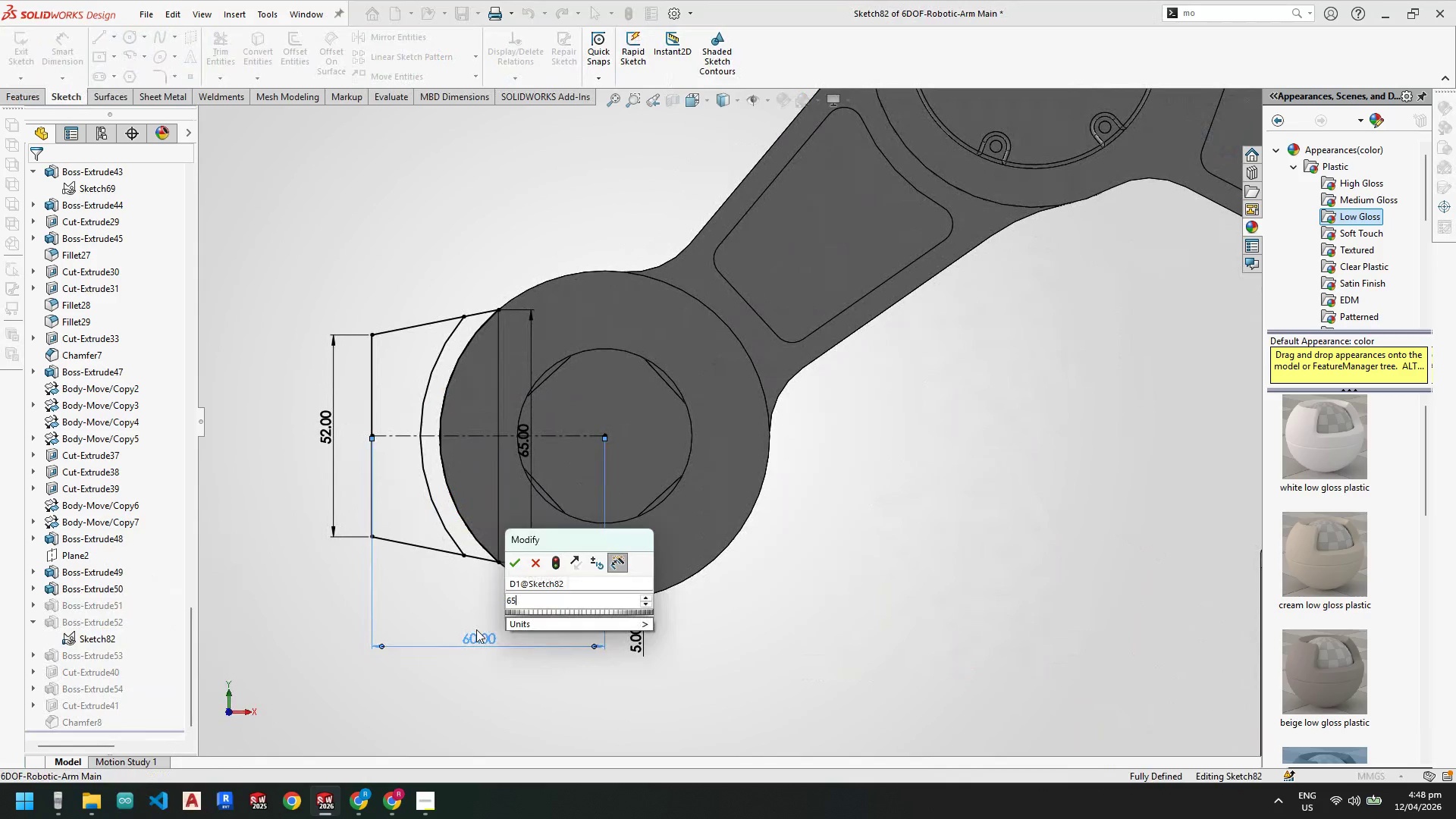 
key(NumpadEnter)
 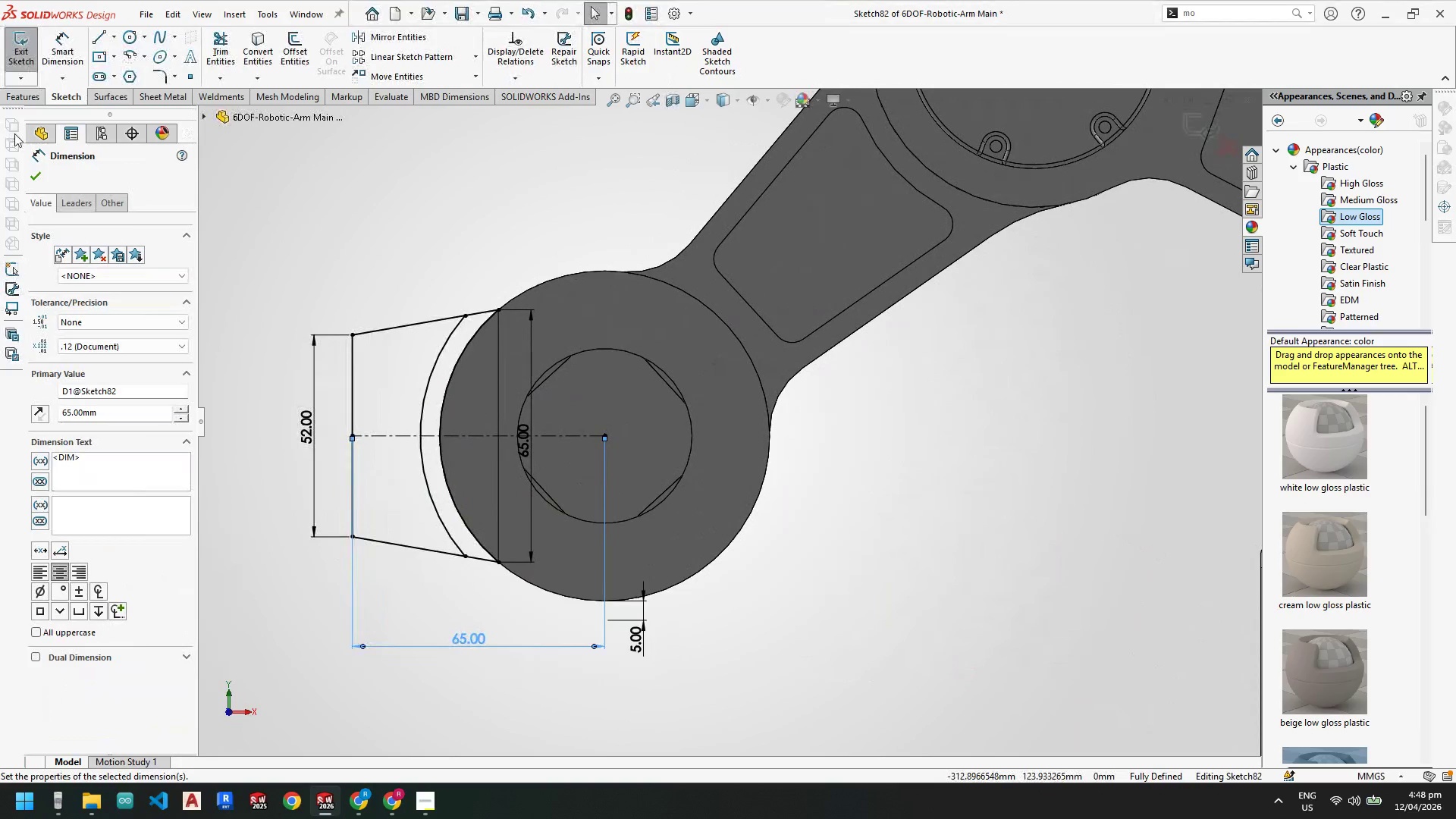 
left_click([37, 171])
 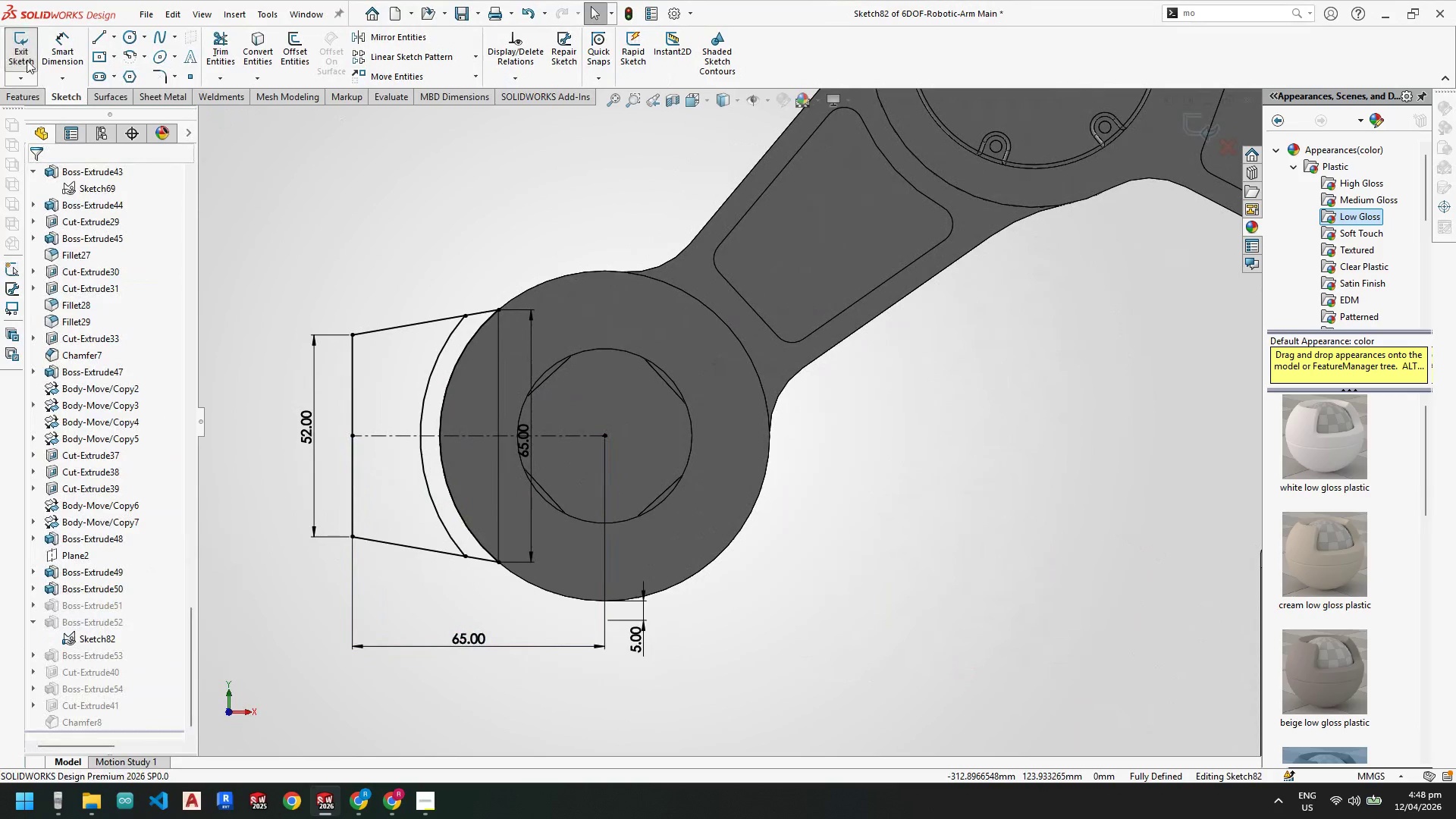 
left_click([25, 58])
 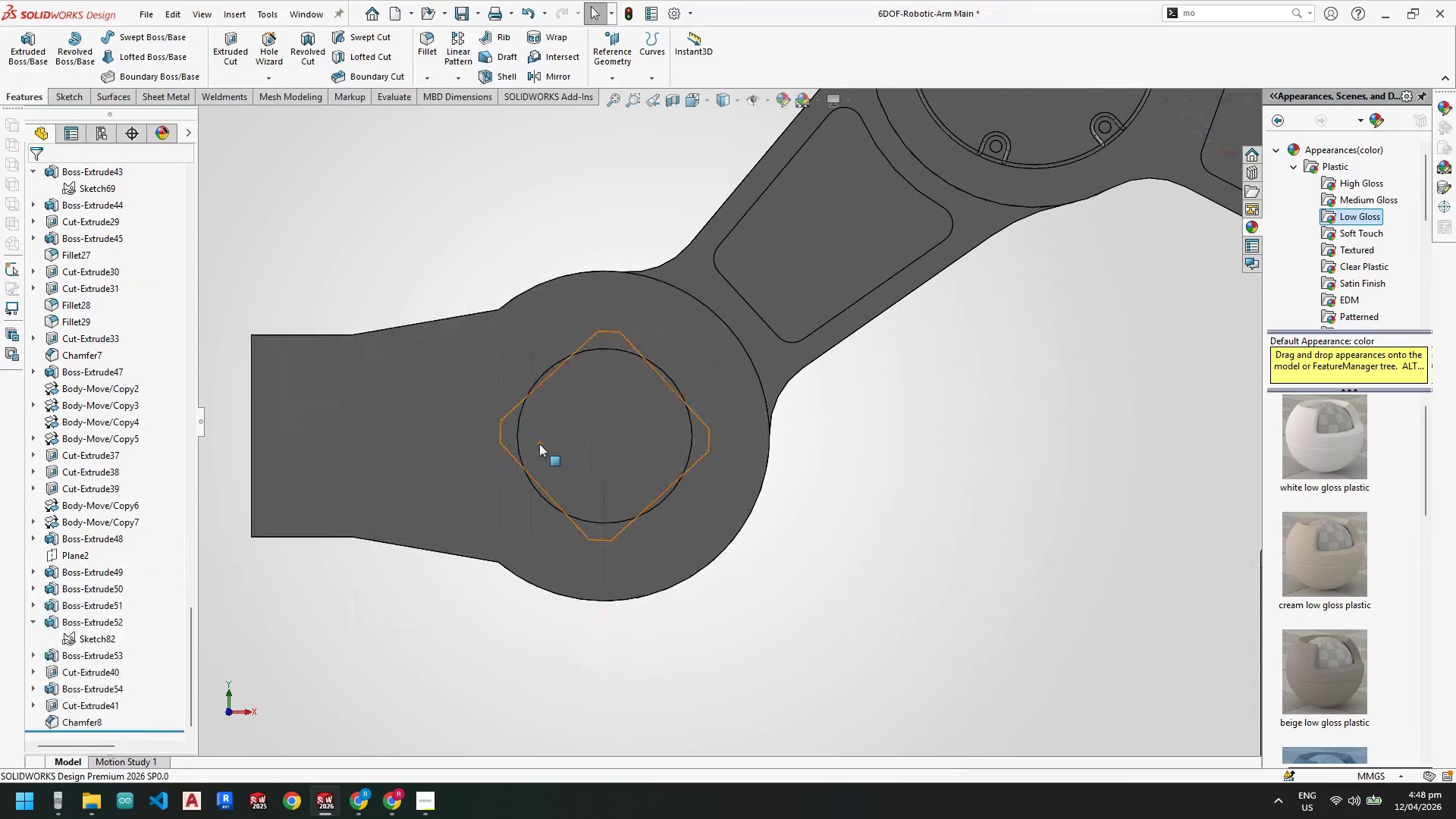 
scroll: coordinate [495, 416], scroll_direction: none, amount: 0.0
 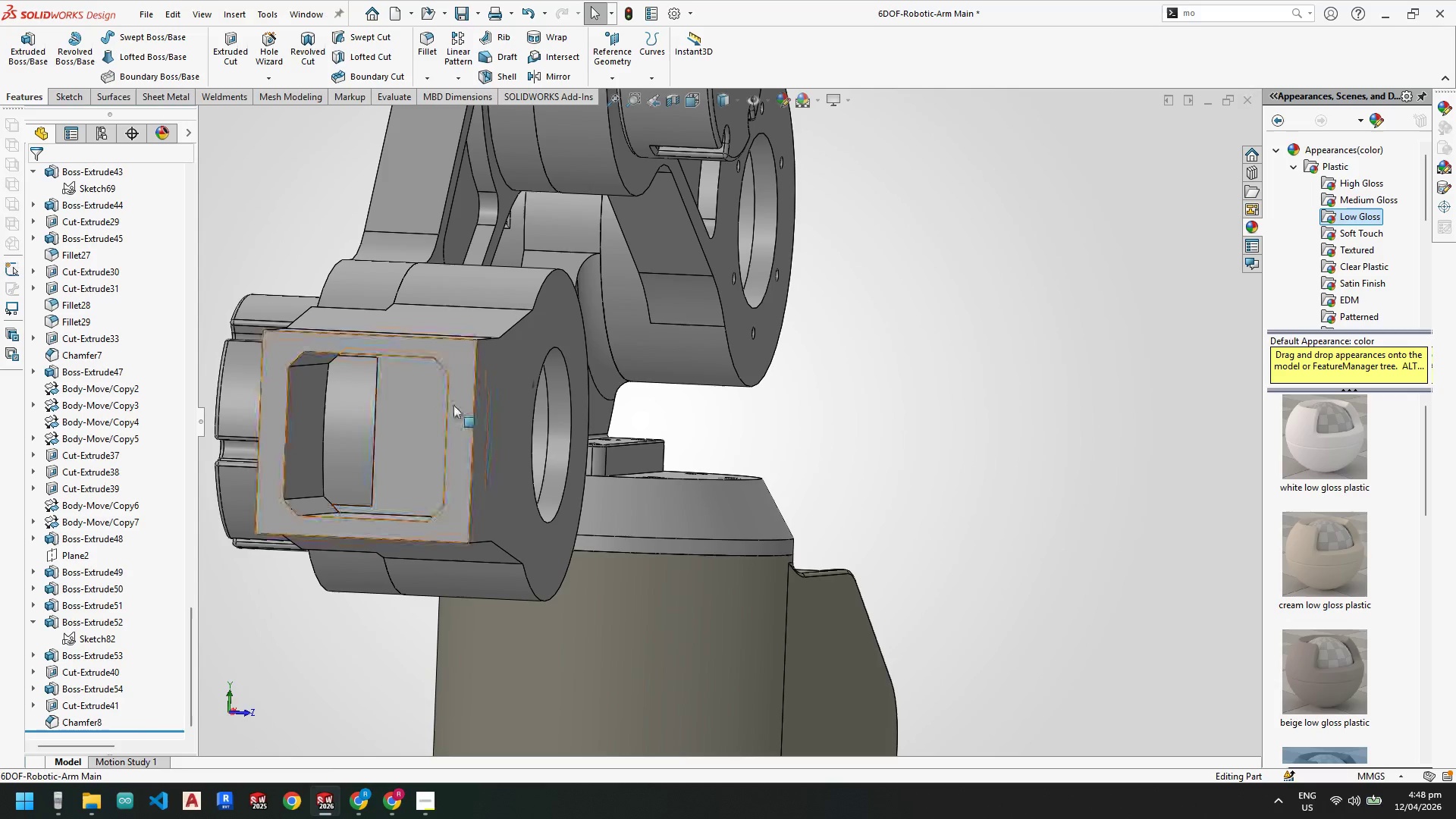 
left_click([457, 401])
 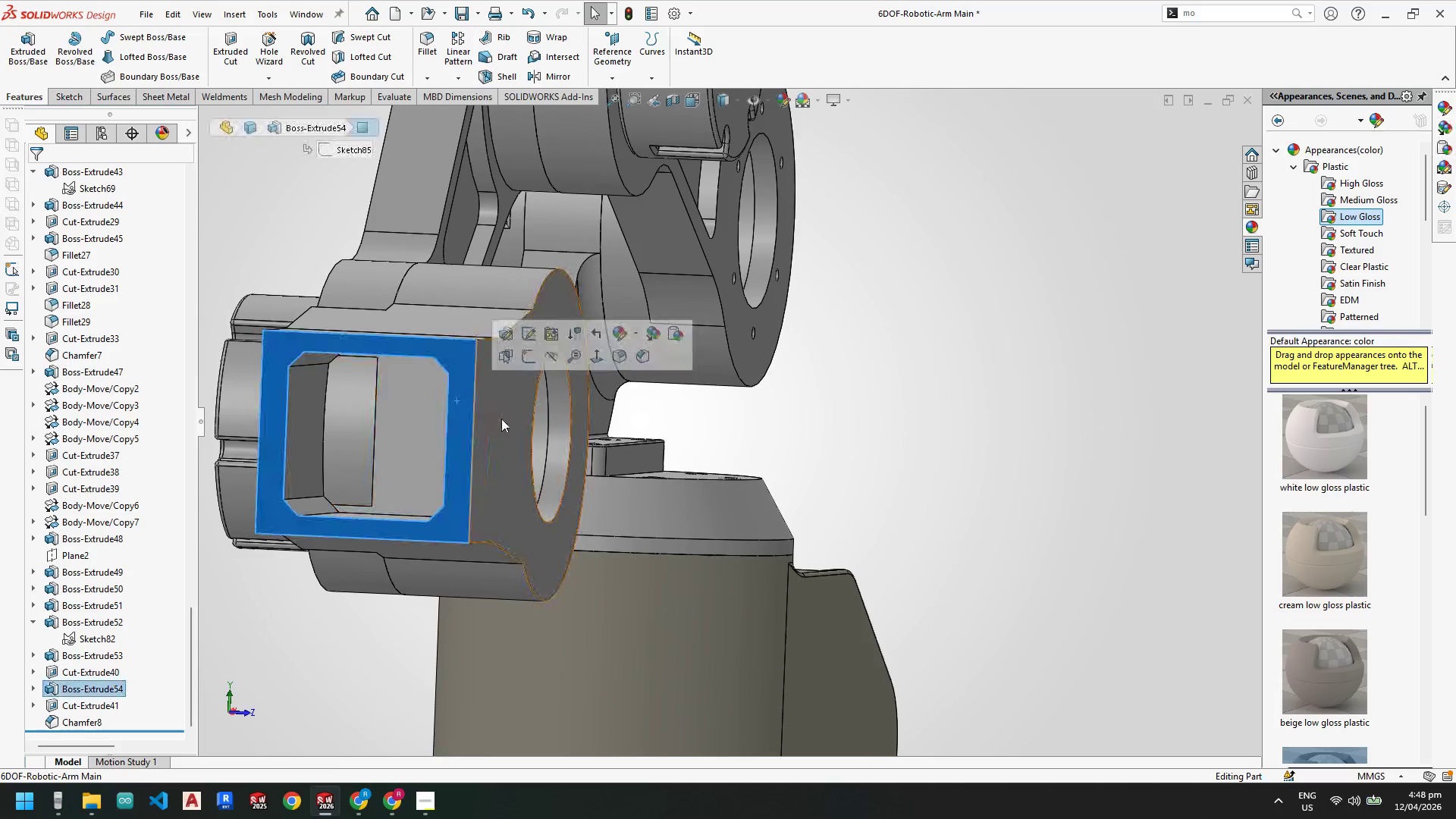 
scroll: coordinate [501, 419], scroll_direction: up, amount: 2.0
 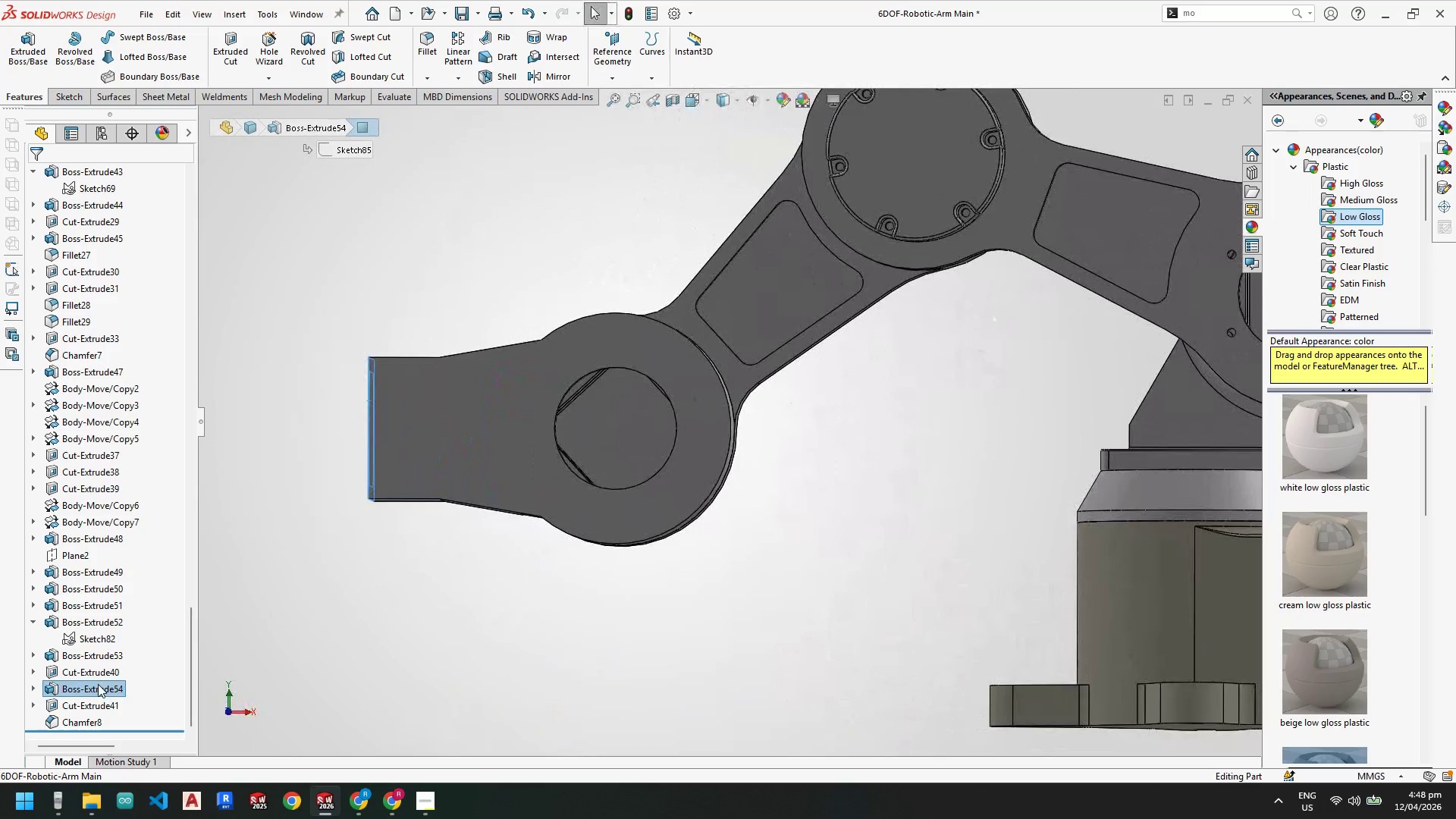 
wait(5.64)
 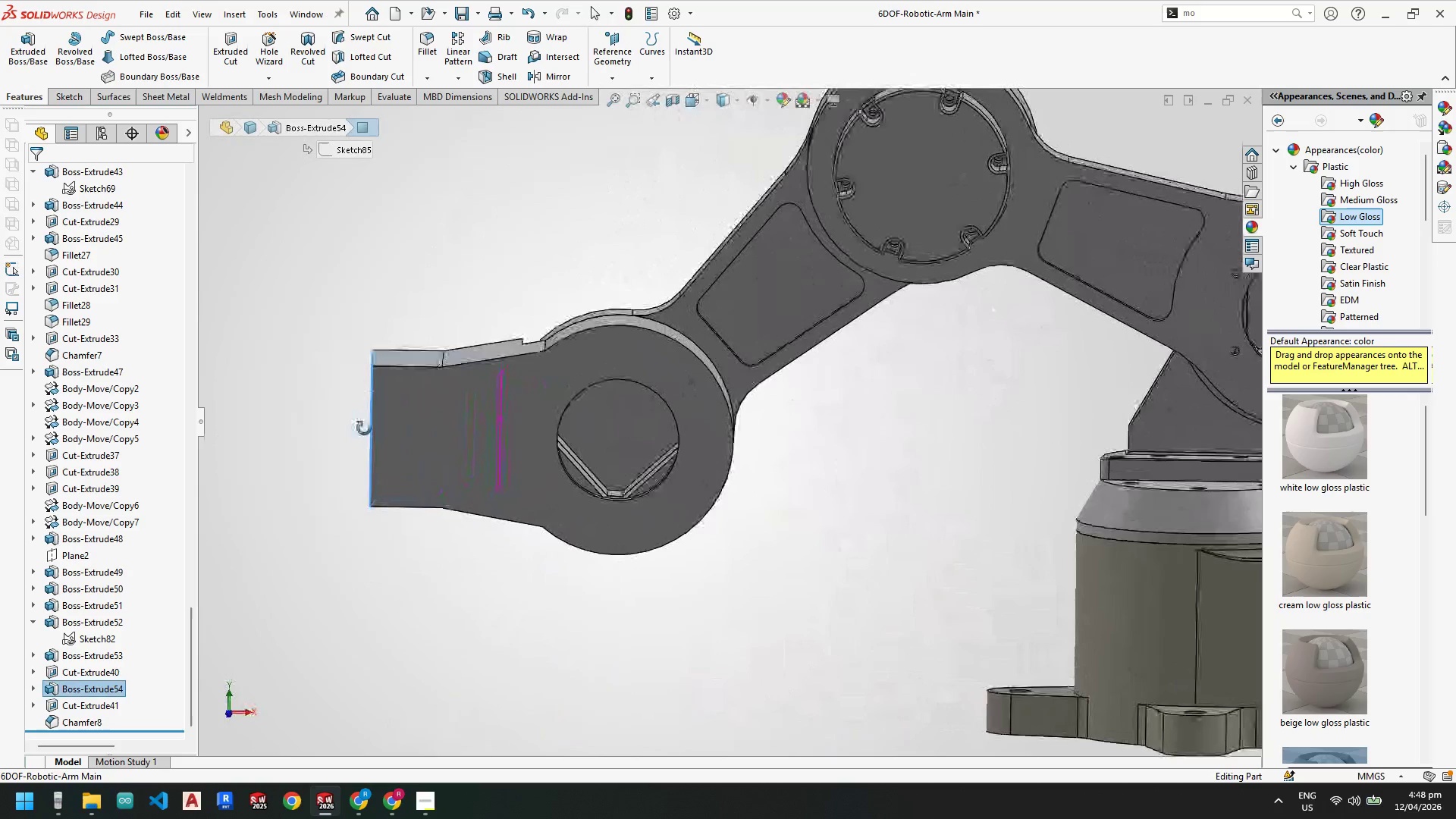 
right_click([96, 684])
 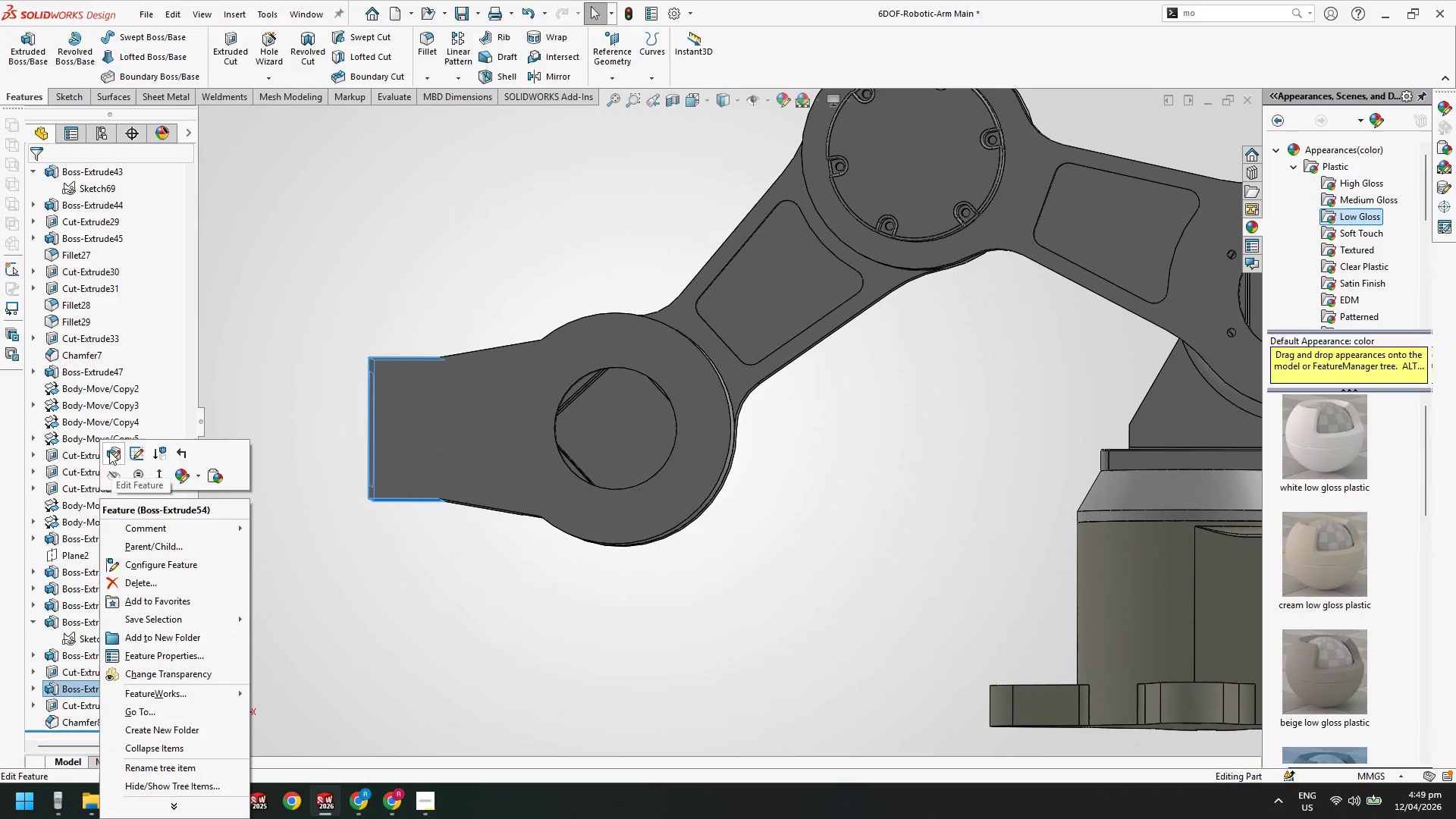 
wait(5.38)
 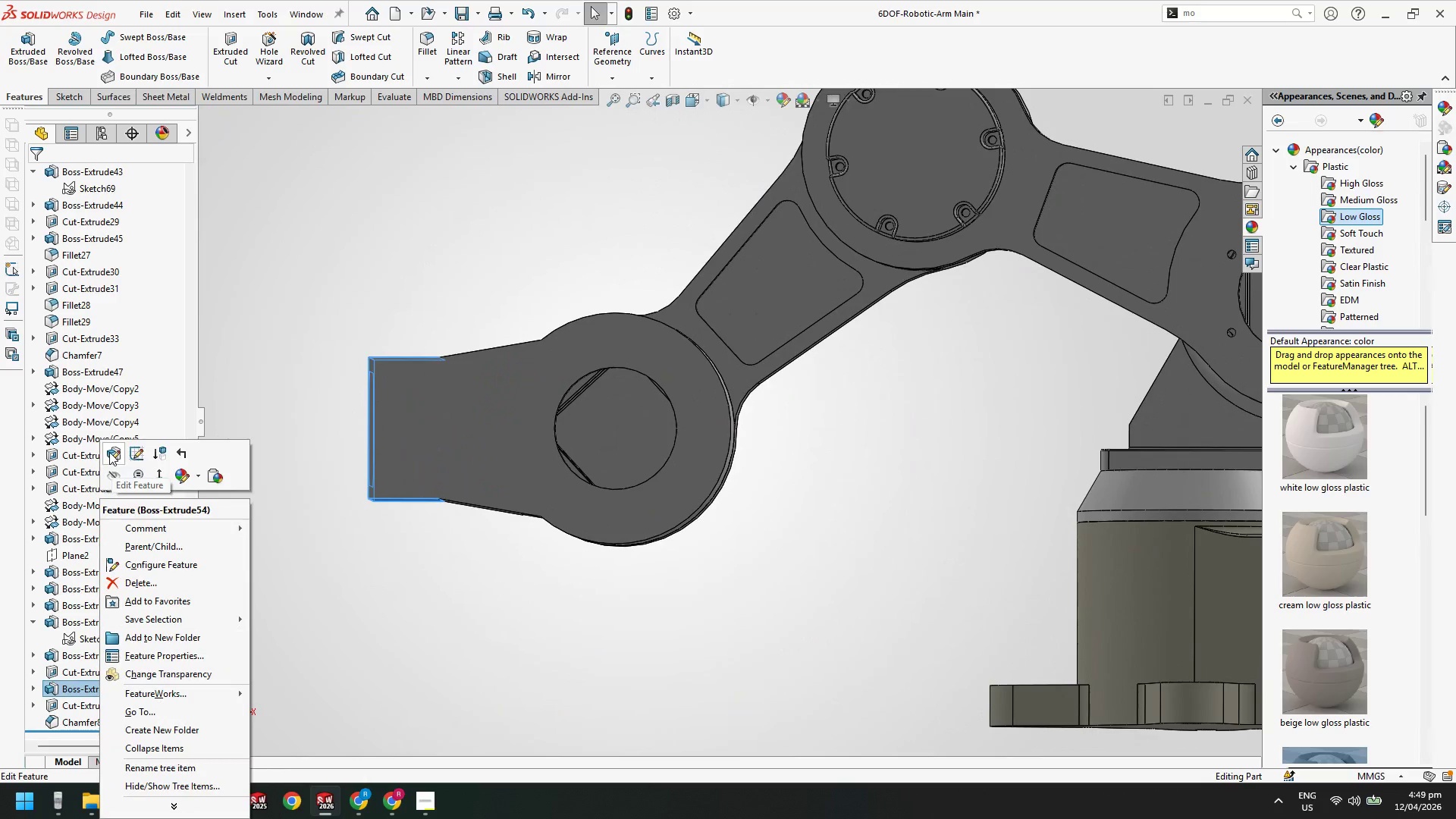 
left_click_drag(start_coordinate=[473, 700], to_coordinate=[465, 700])
 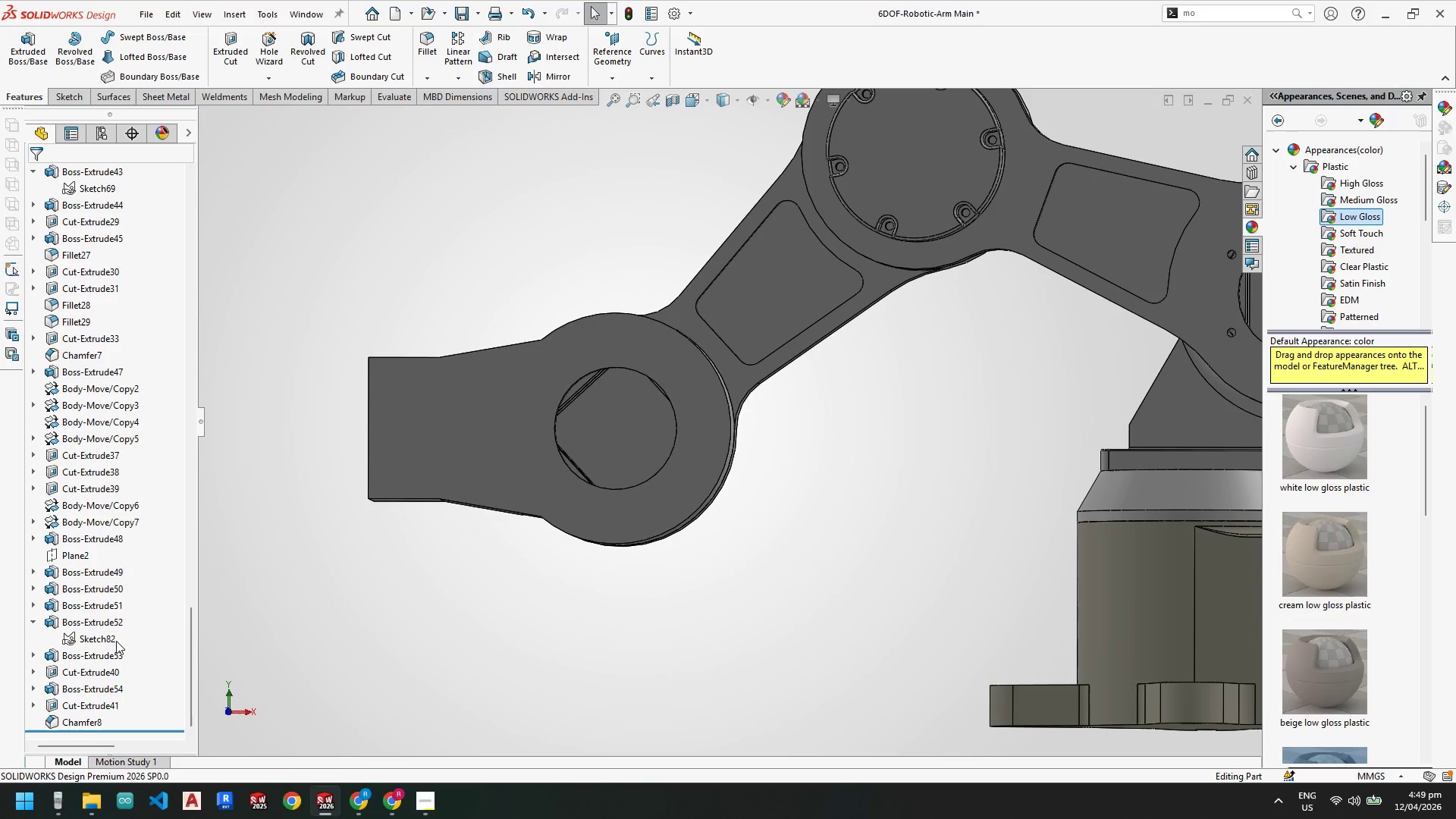 
right_click([111, 637])
 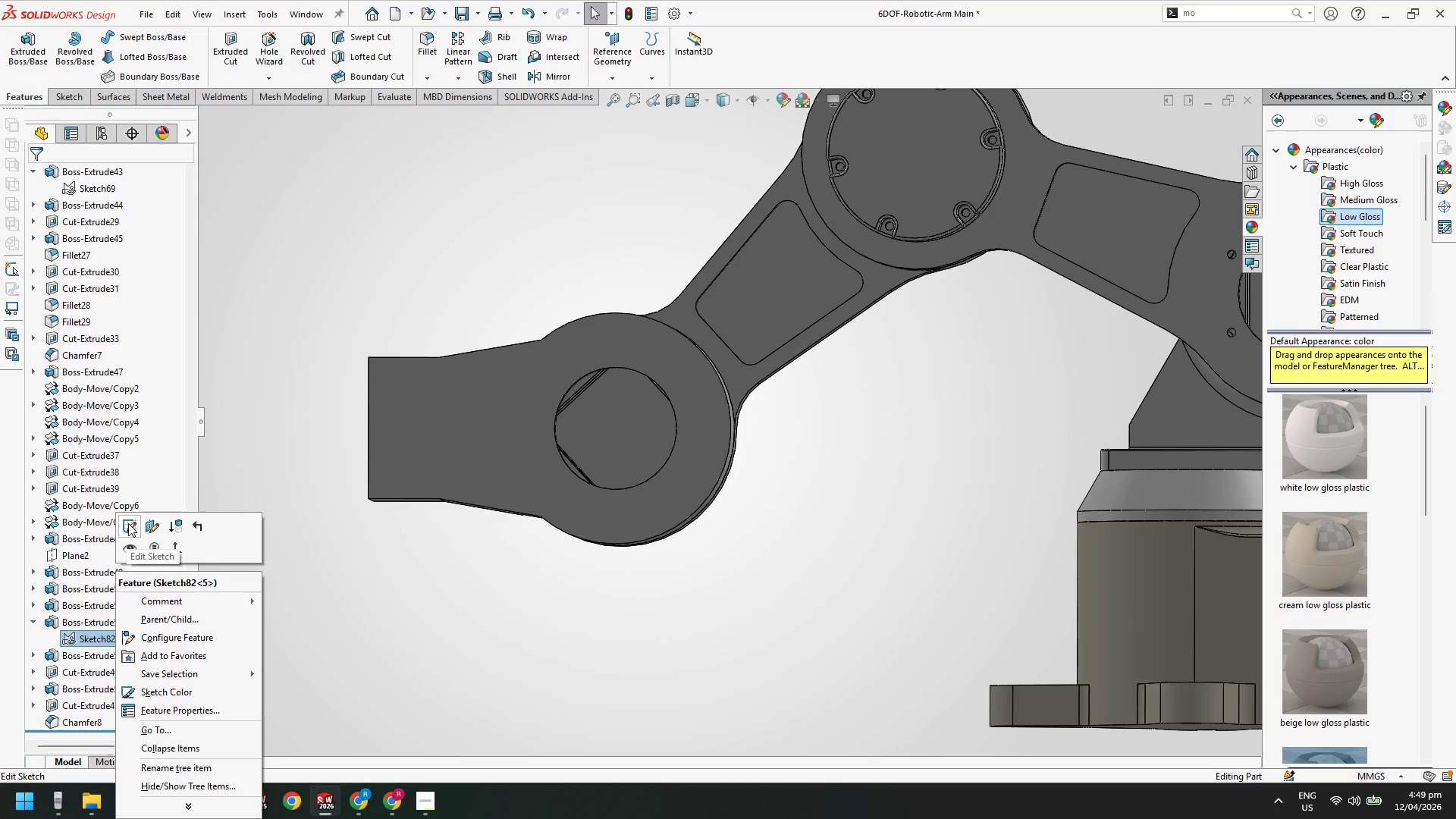 
left_click([127, 520])
 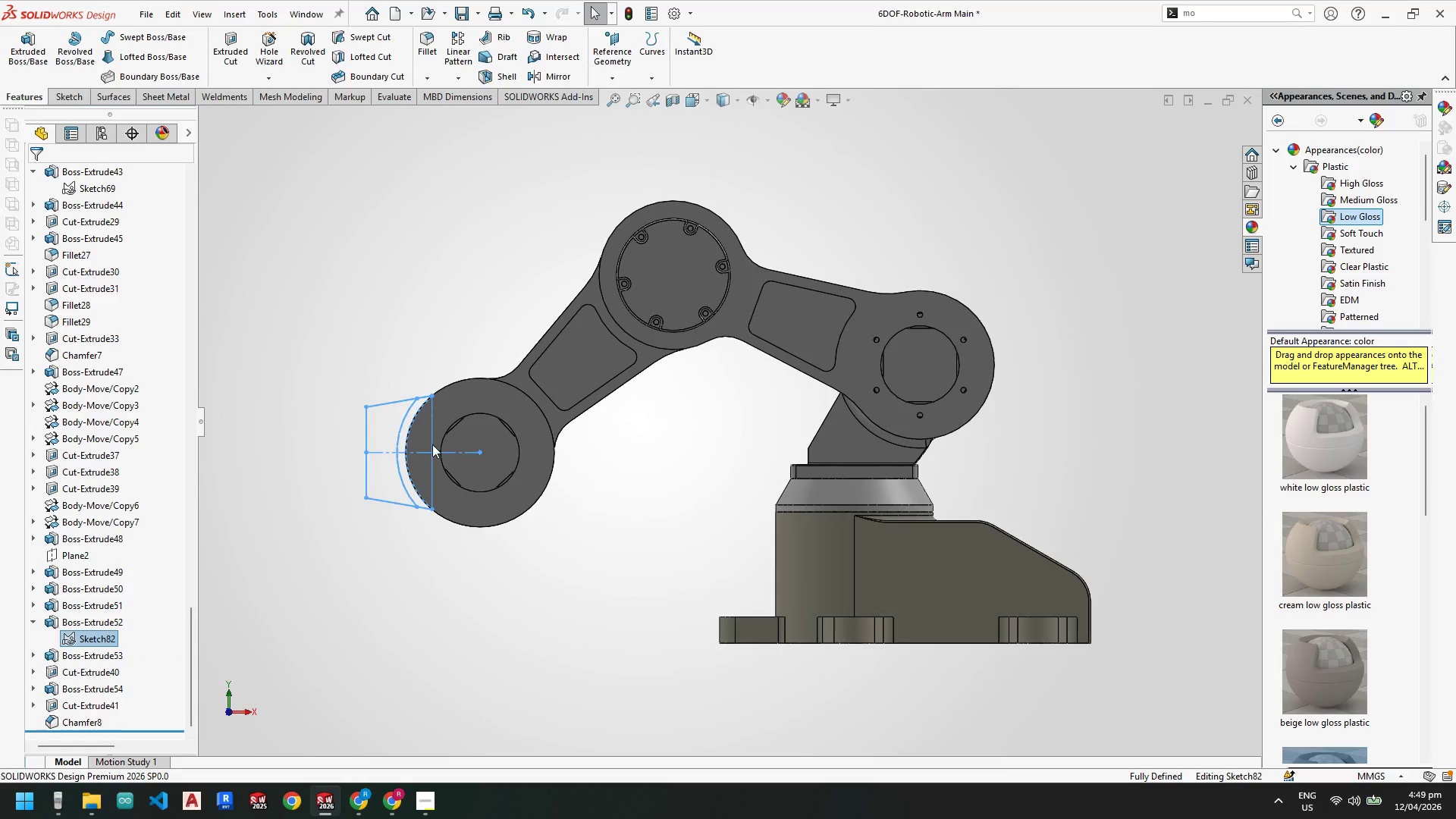 
scroll: coordinate [394, 458], scroll_direction: down, amount: 3.0
 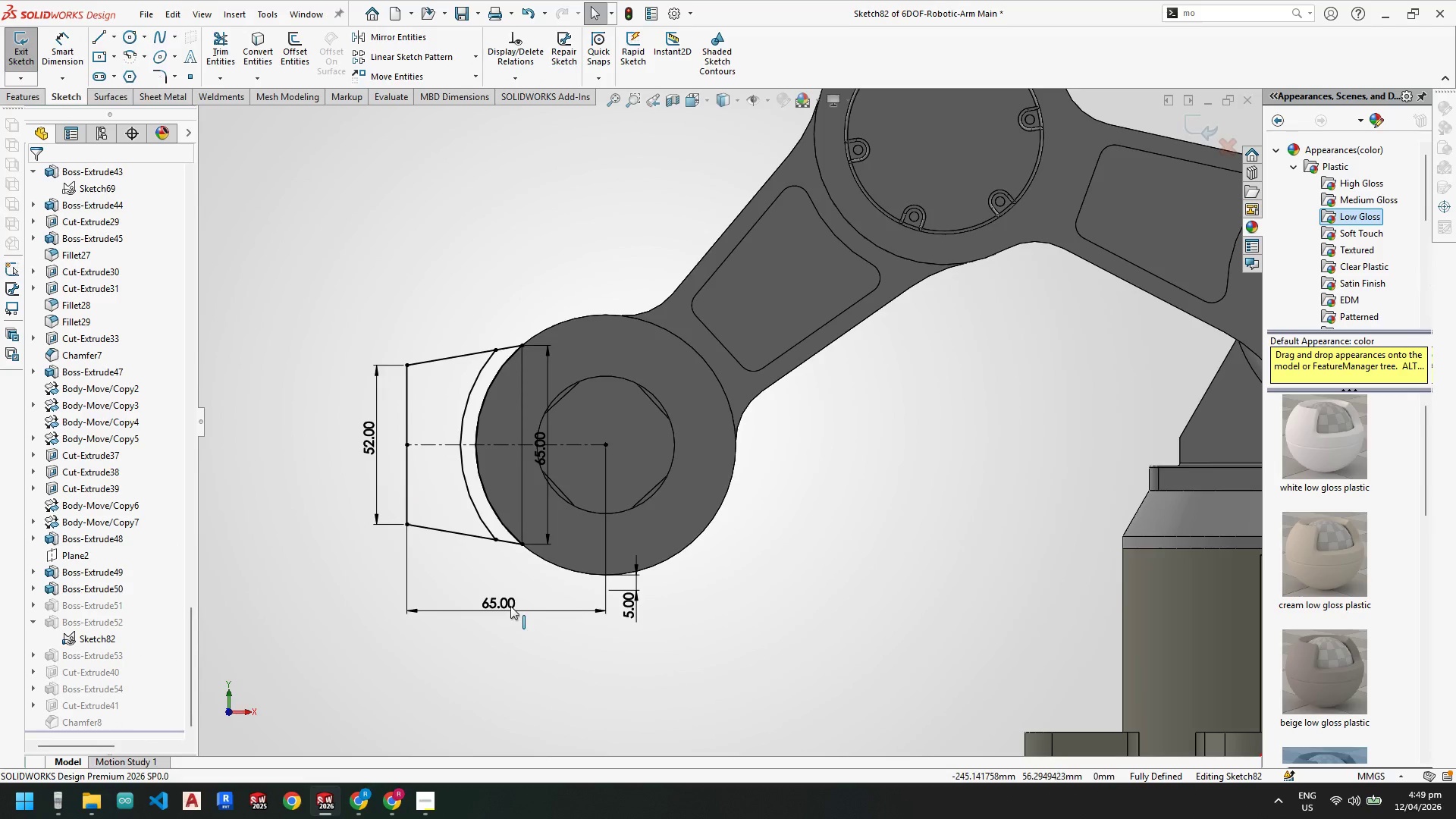 
double_click([510, 606])
 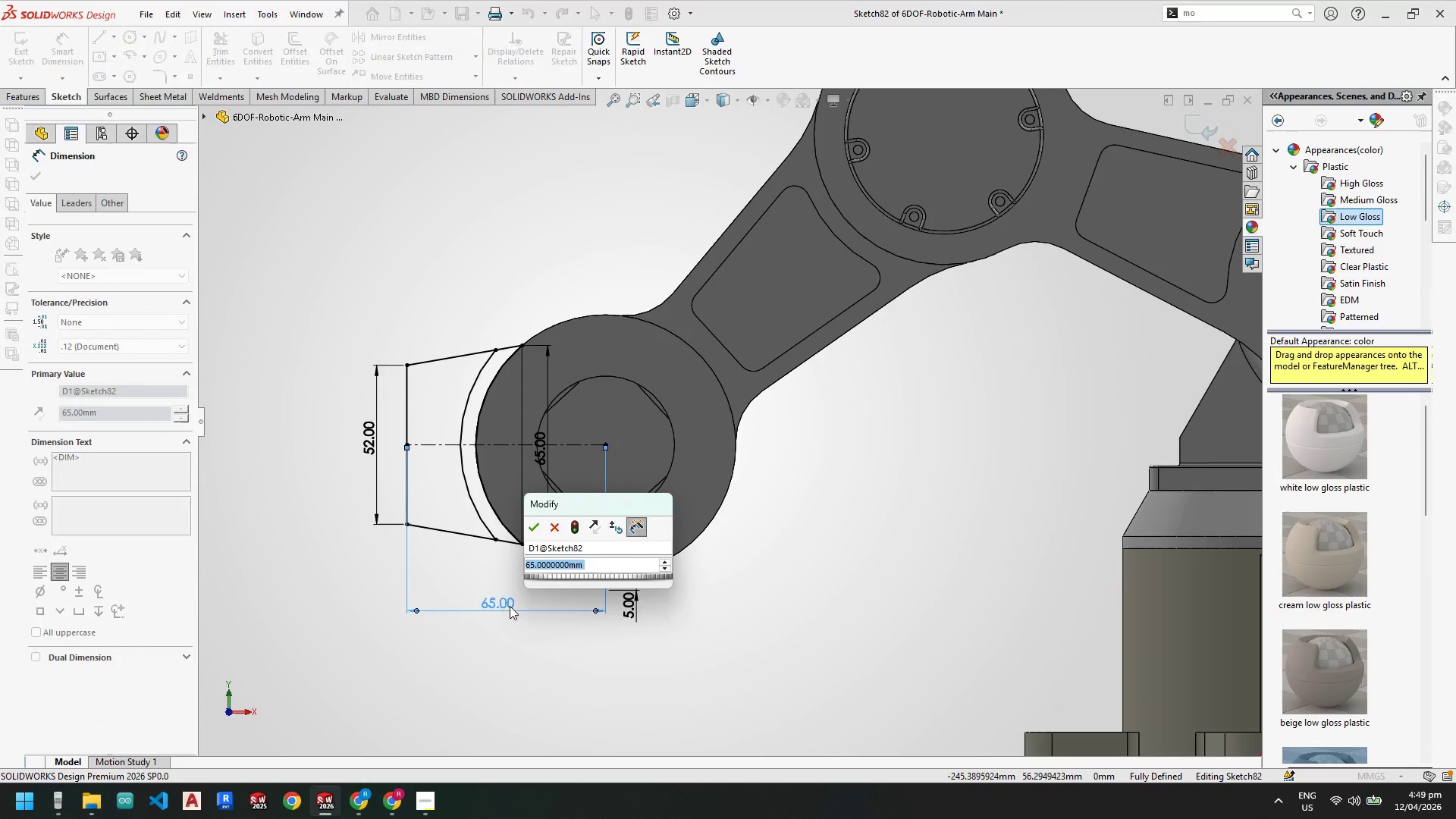 
key(Numpad7)
 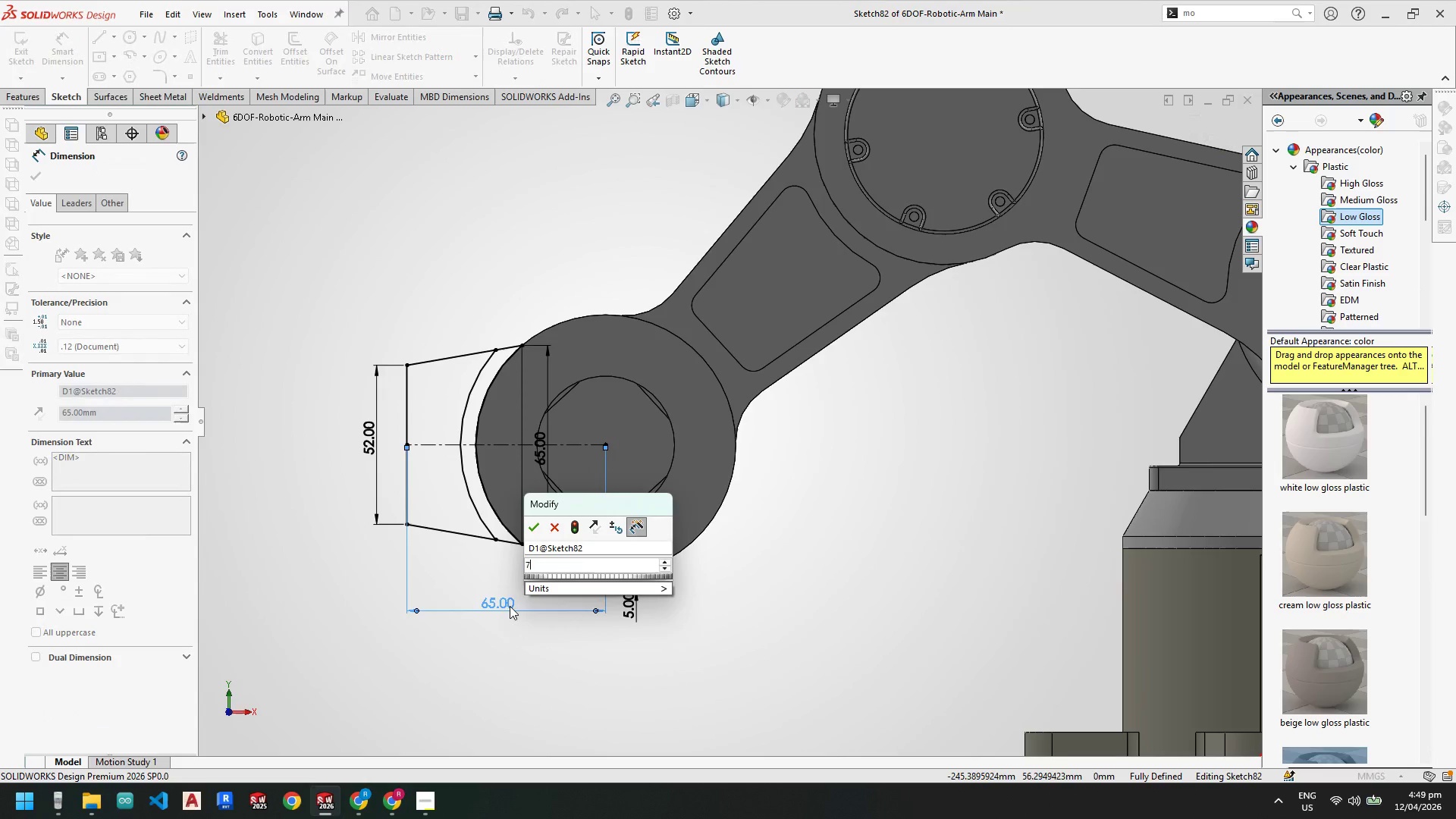 
key(Numpad5)
 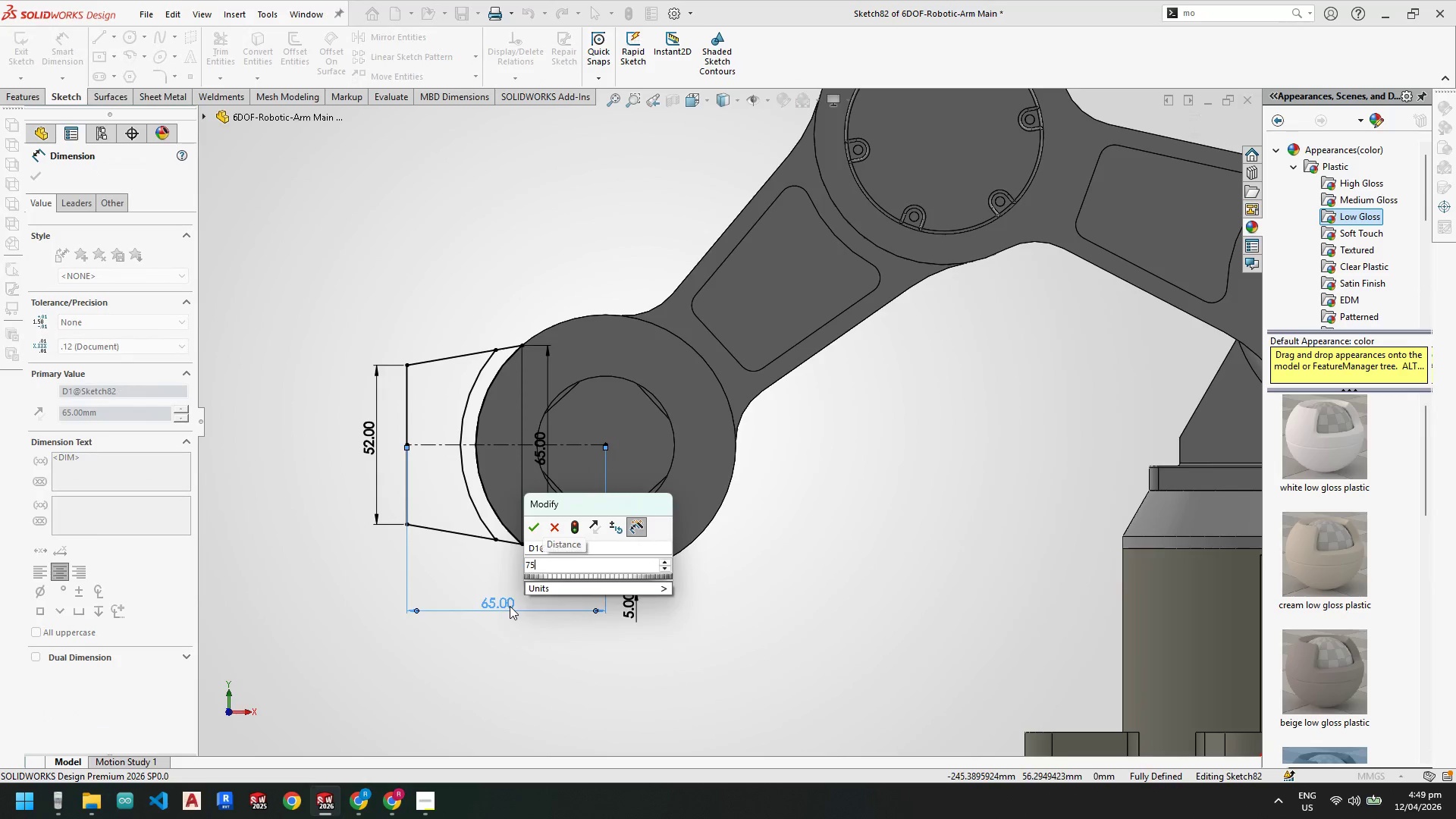 
key(NumpadEnter)
 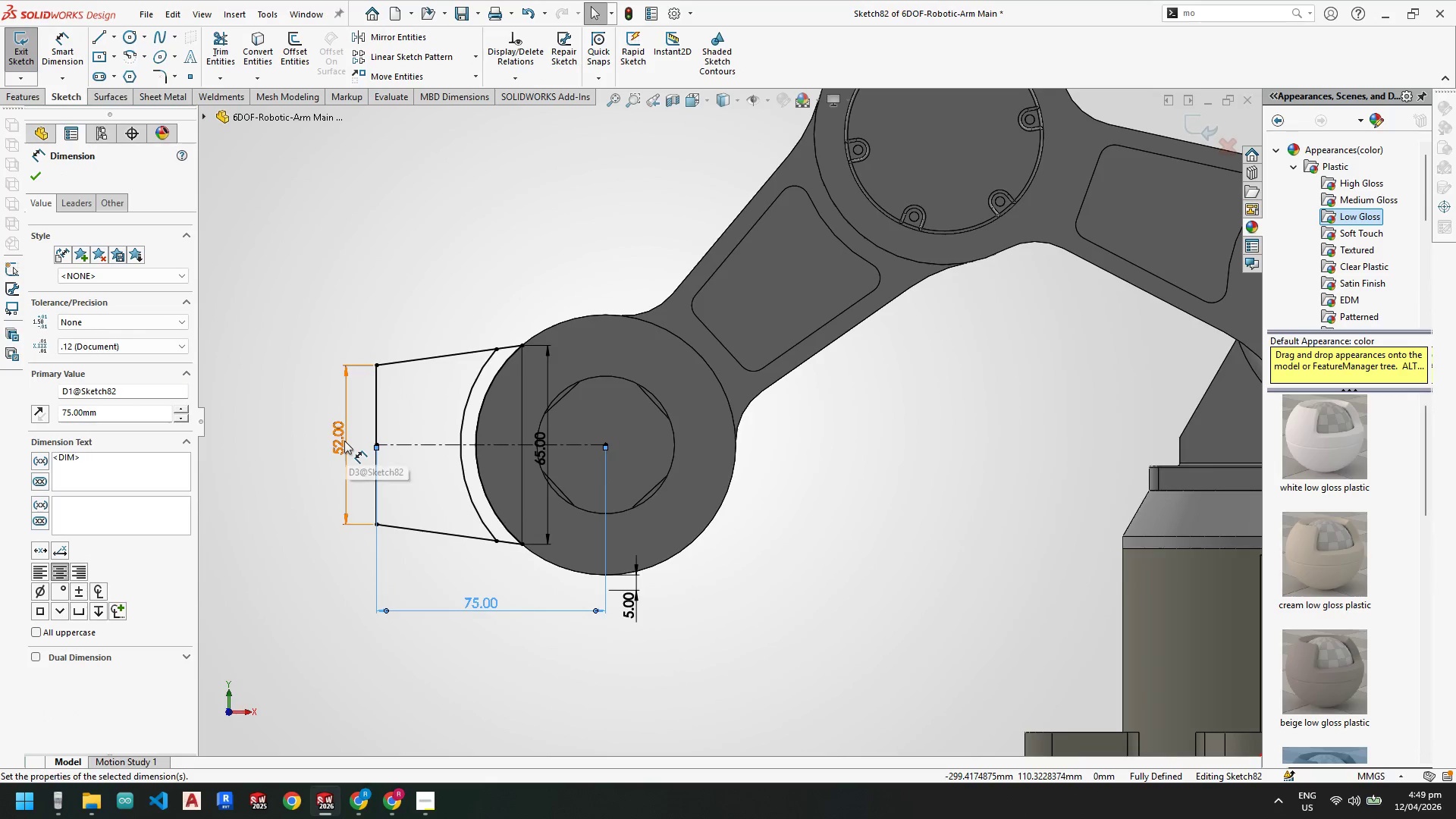 
double_click([344, 441])
 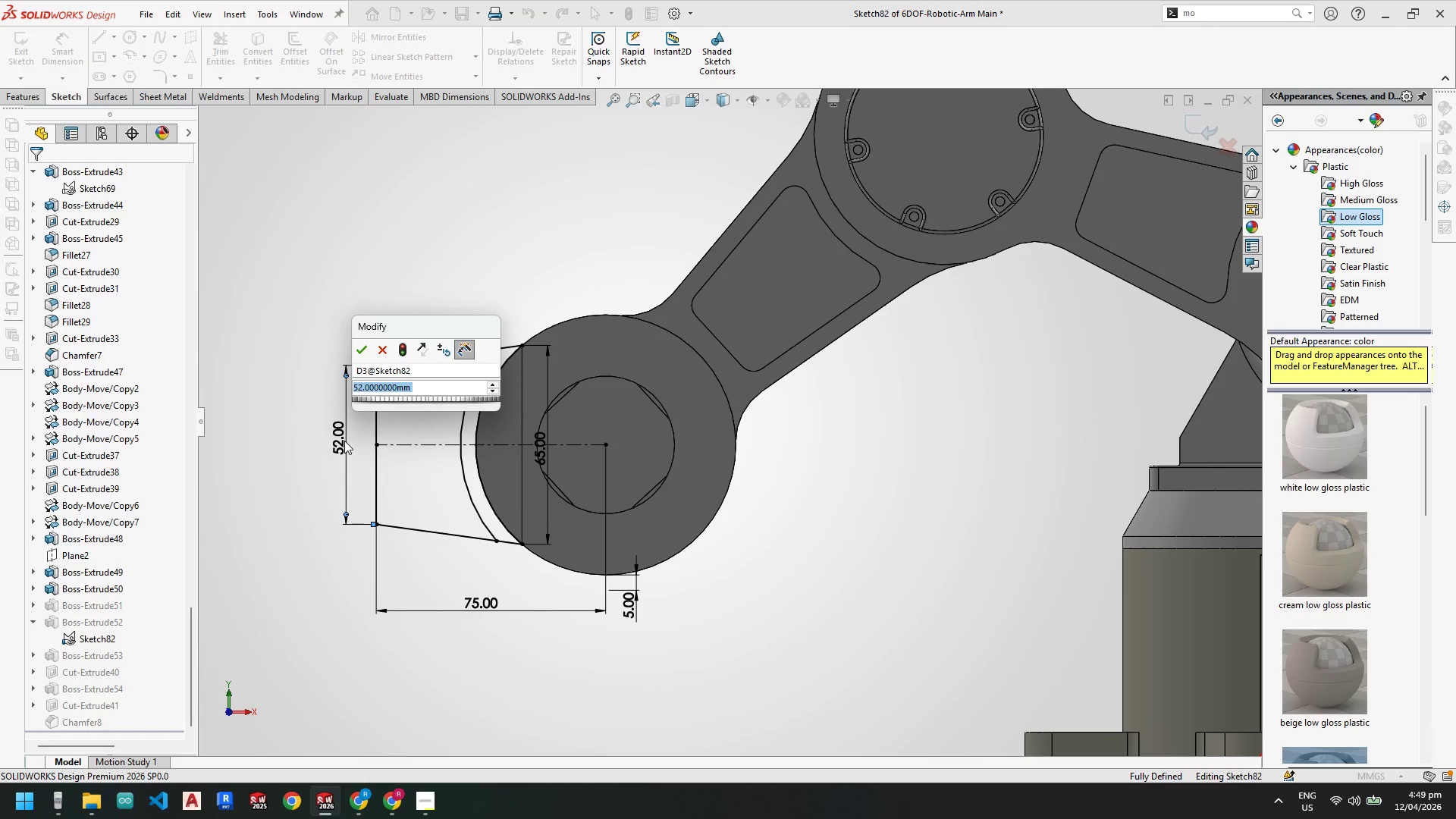 
key(Numpad5)
 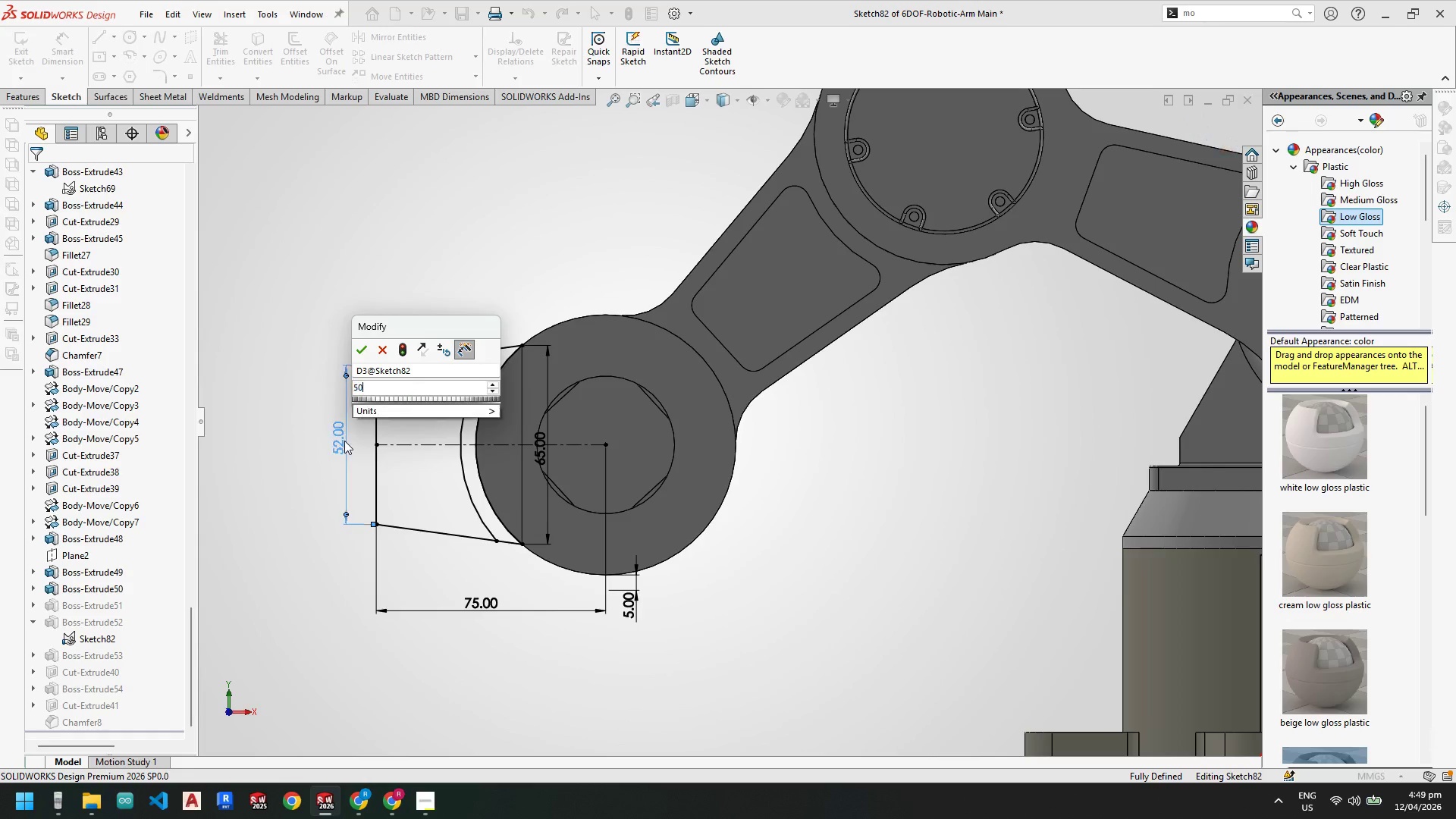 
key(Numpad0)
 